 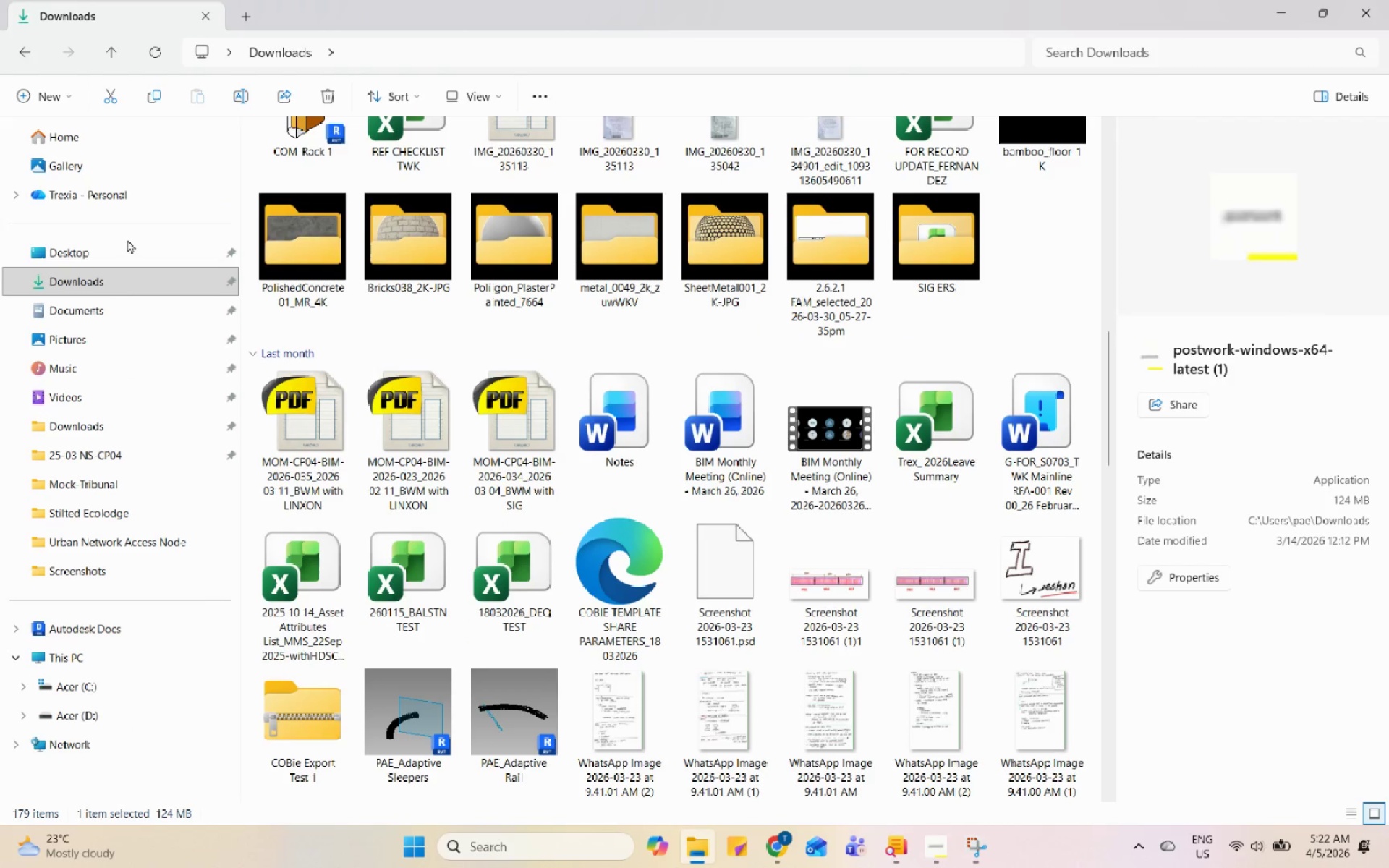 
left_click([89, 716])
 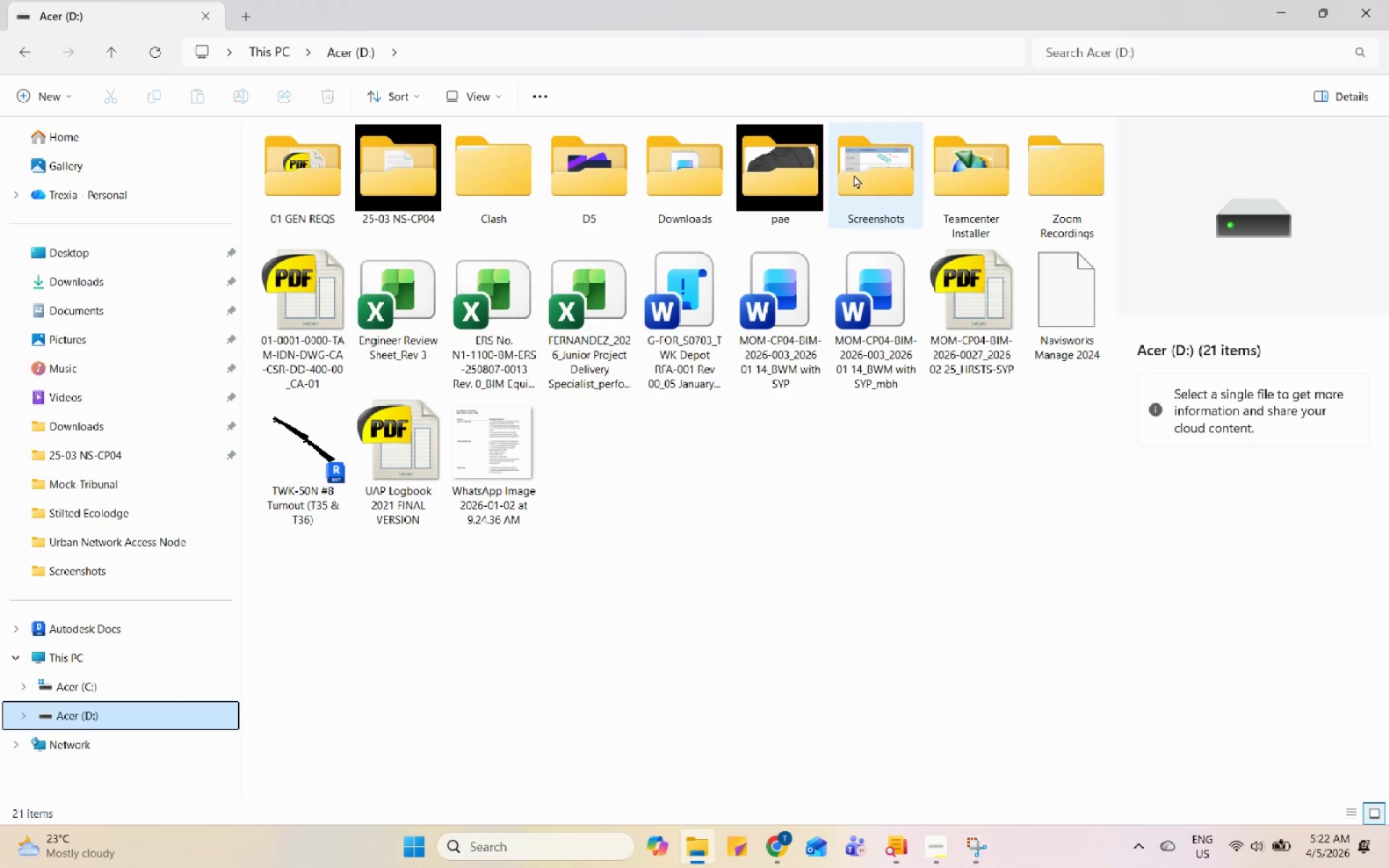 
double_click([755, 193])
 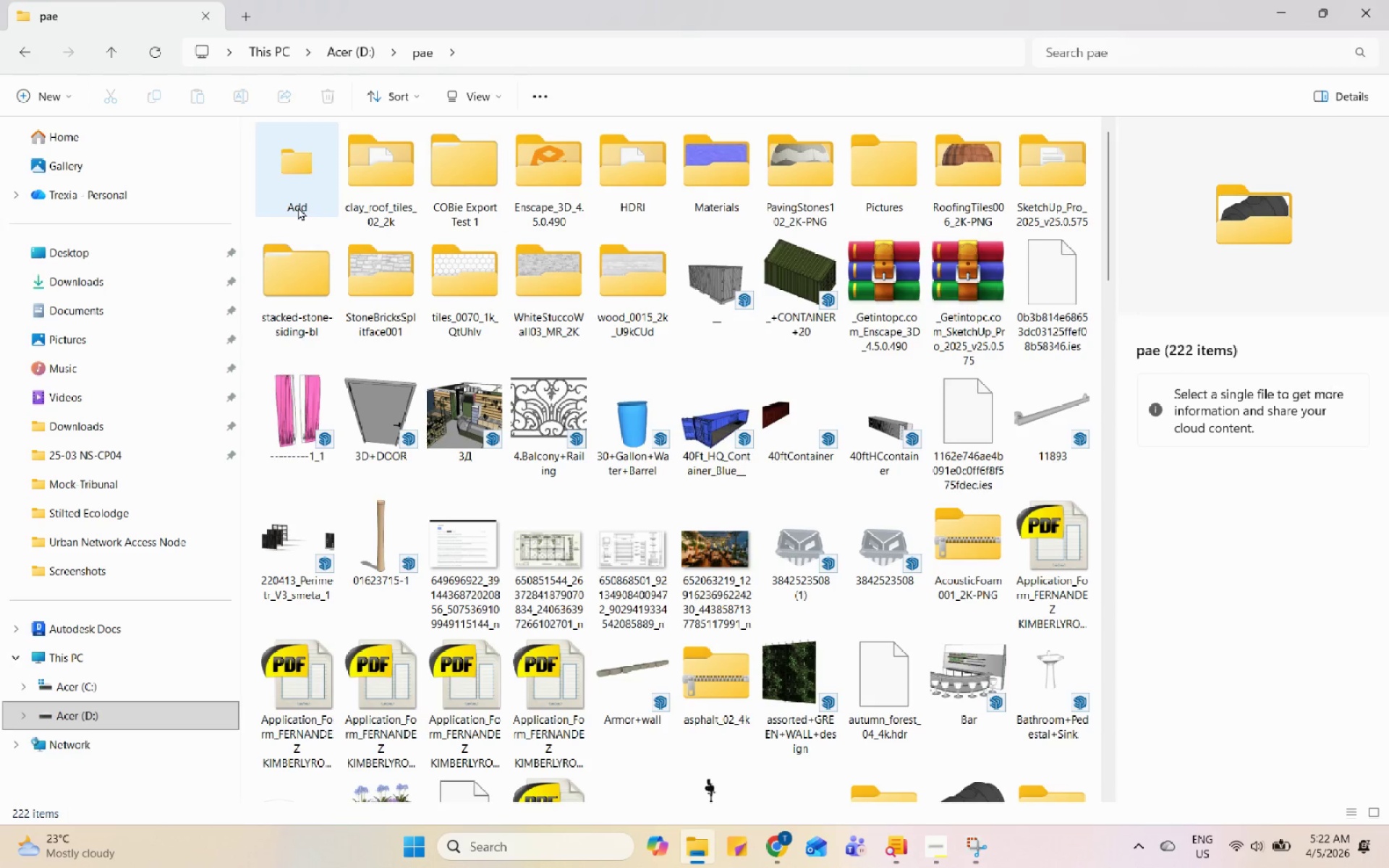 
double_click([298, 207])
 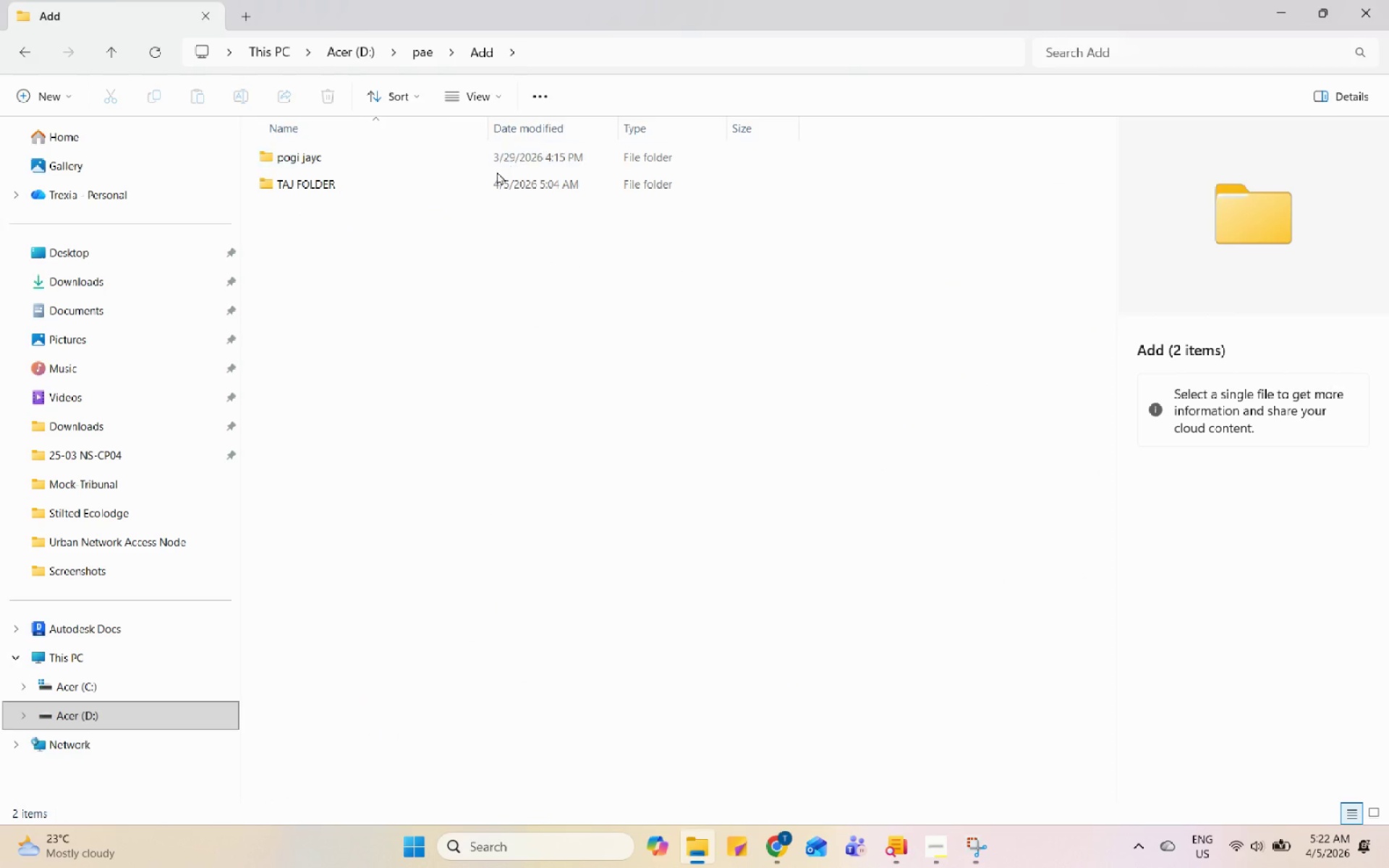 
double_click([490, 179])
 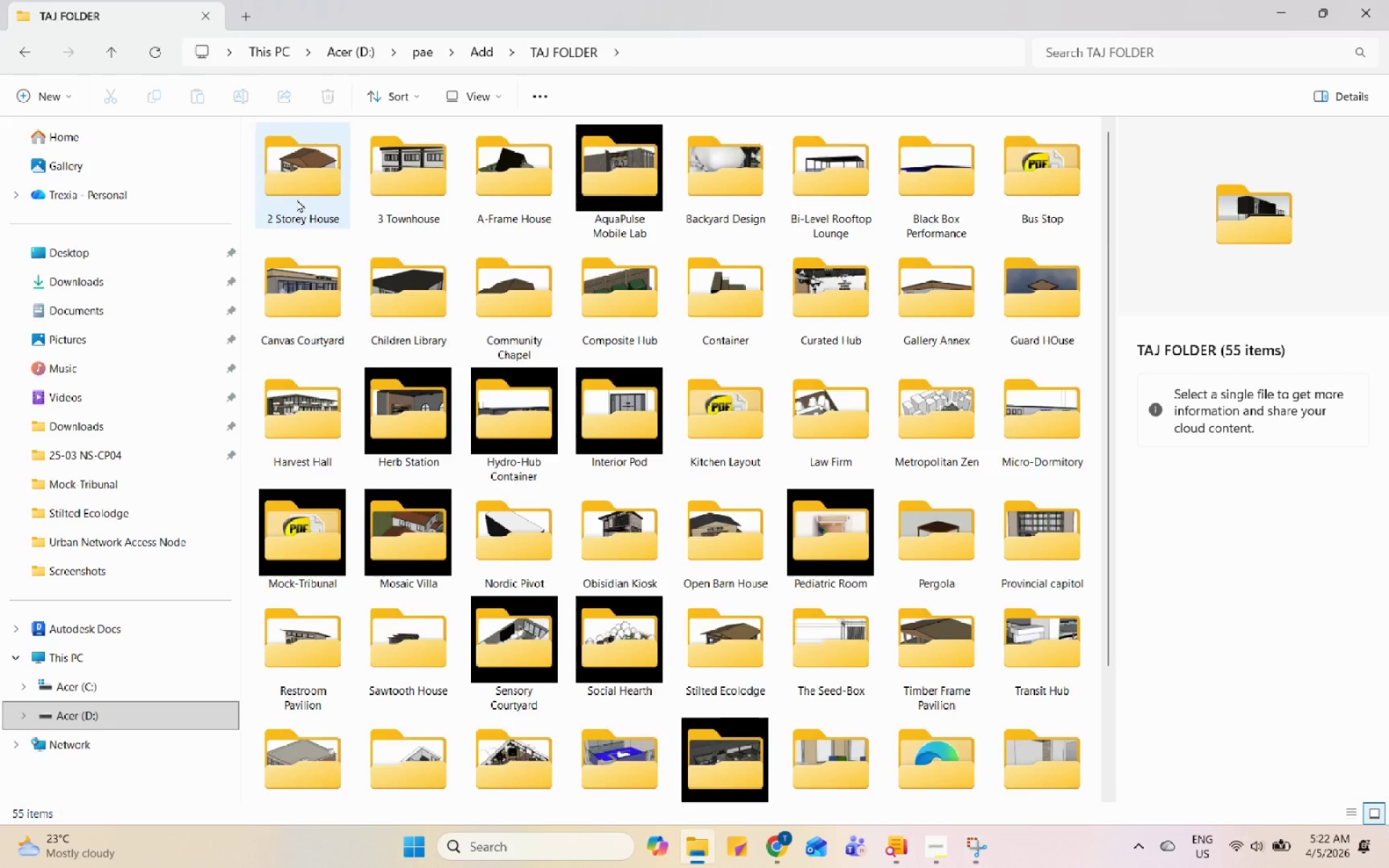 
scroll: coordinate [402, 315], scroll_direction: down, amount: 11.0
 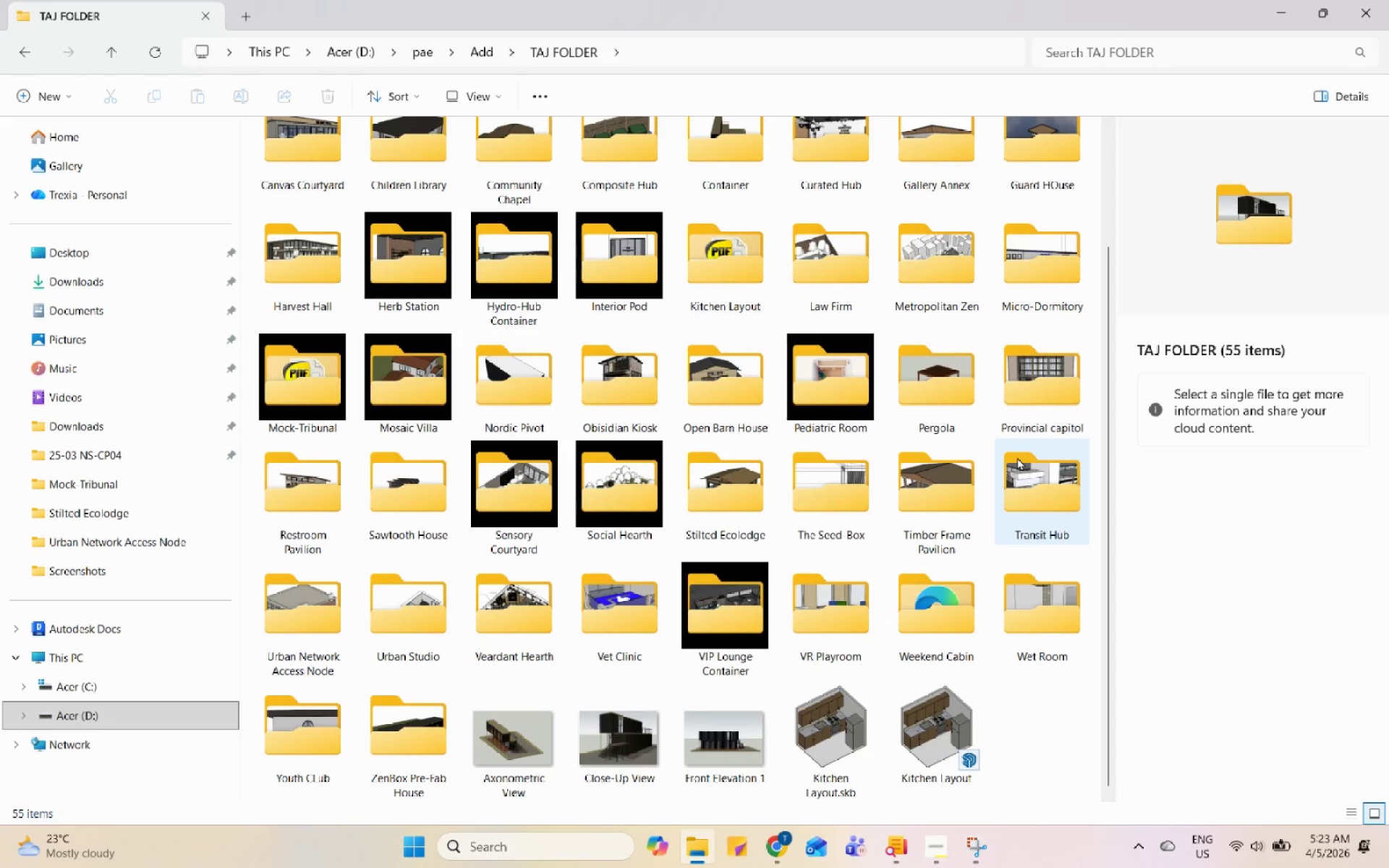 
double_click([815, 486])
 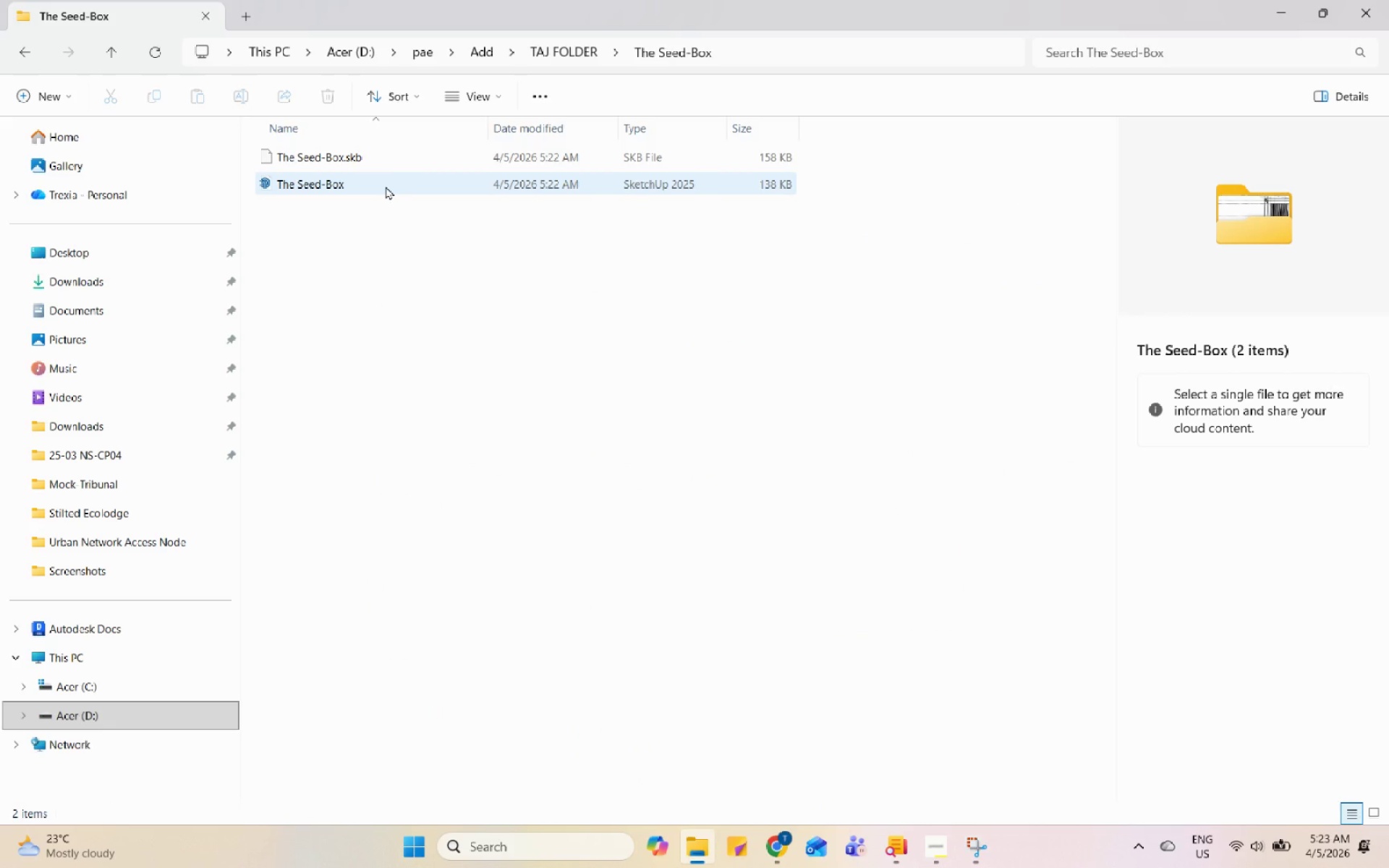 
double_click([386, 186])
 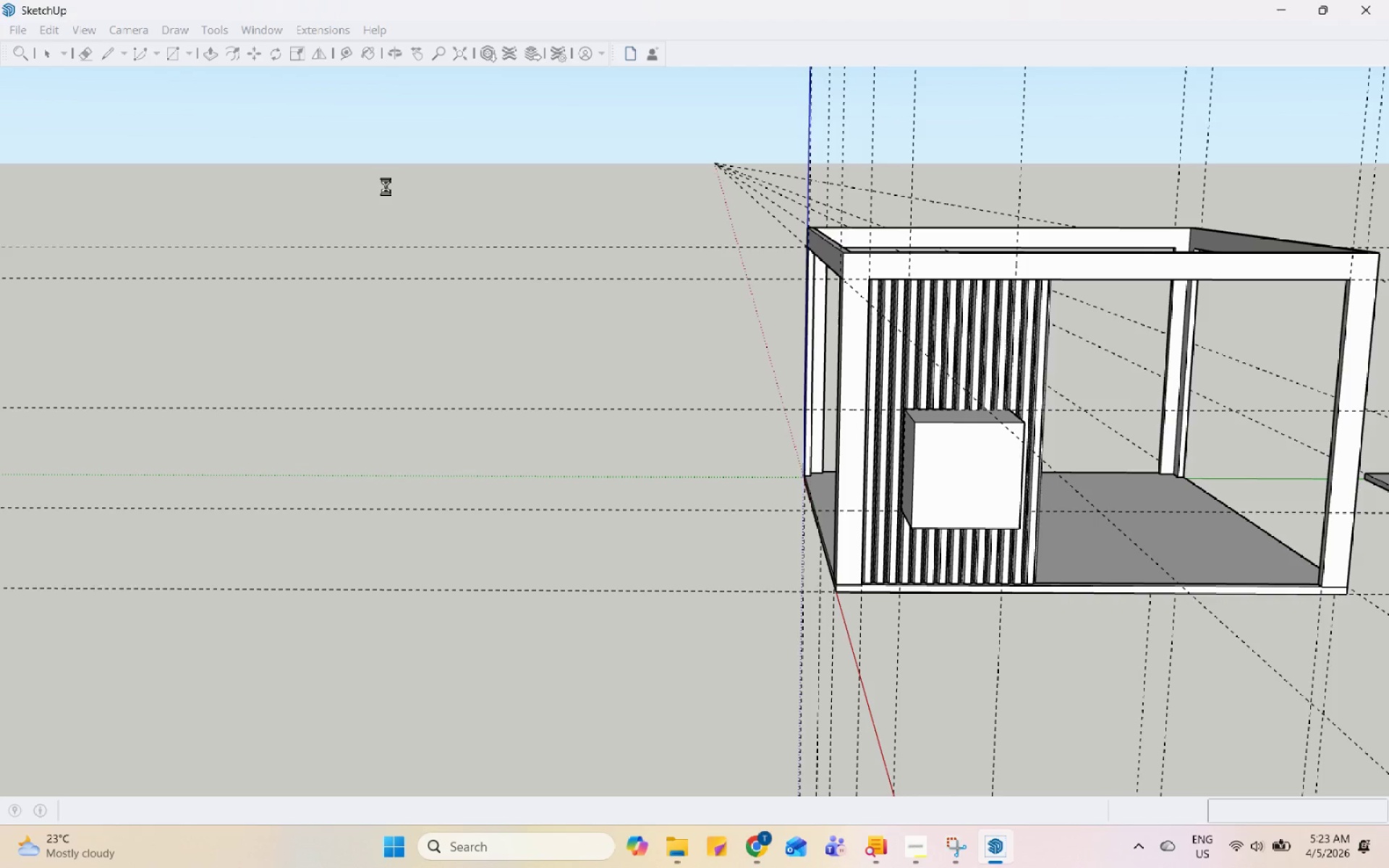 
wait(12.09)
 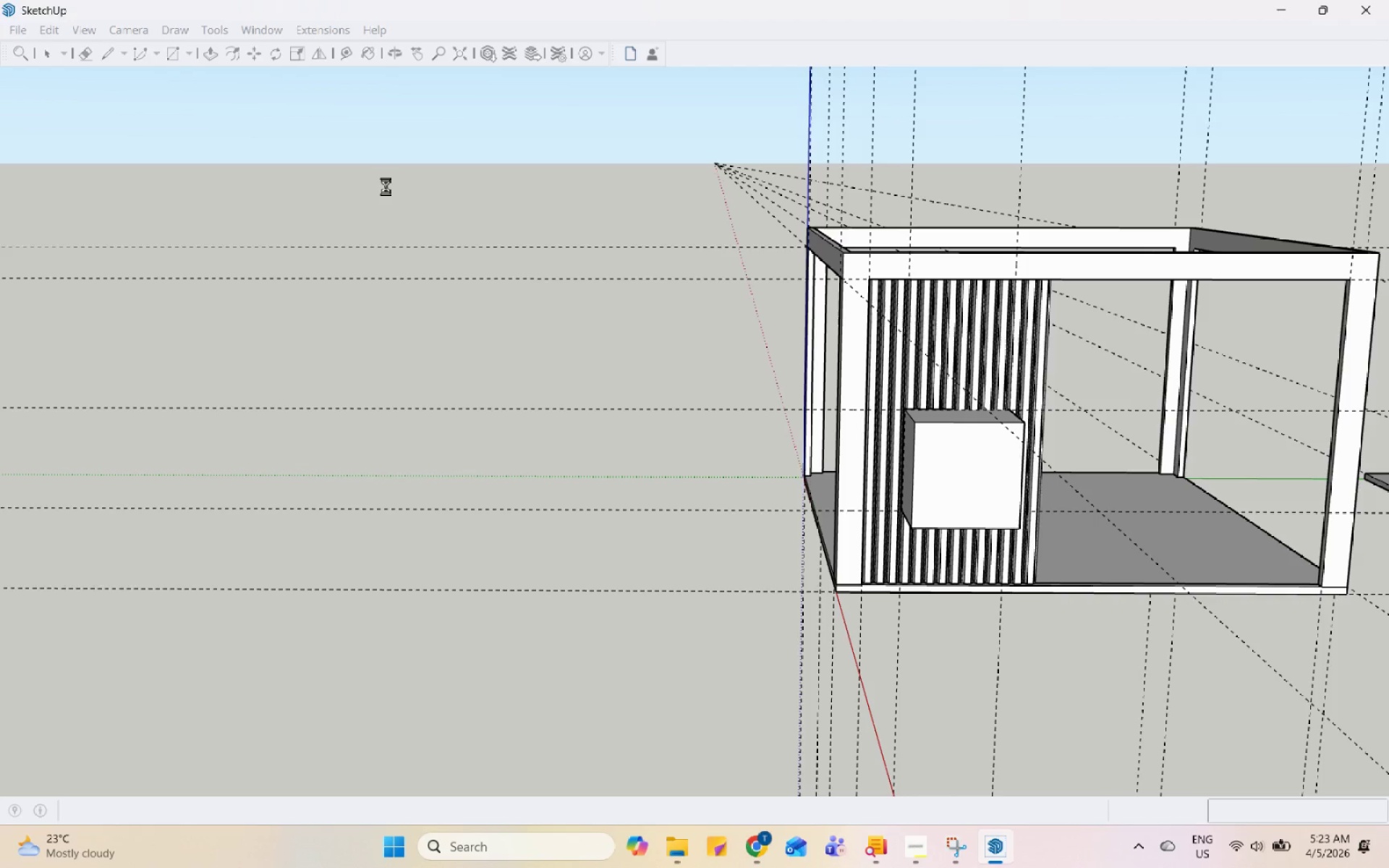 
scroll: coordinate [840, 477], scroll_direction: up, amount: 8.0
 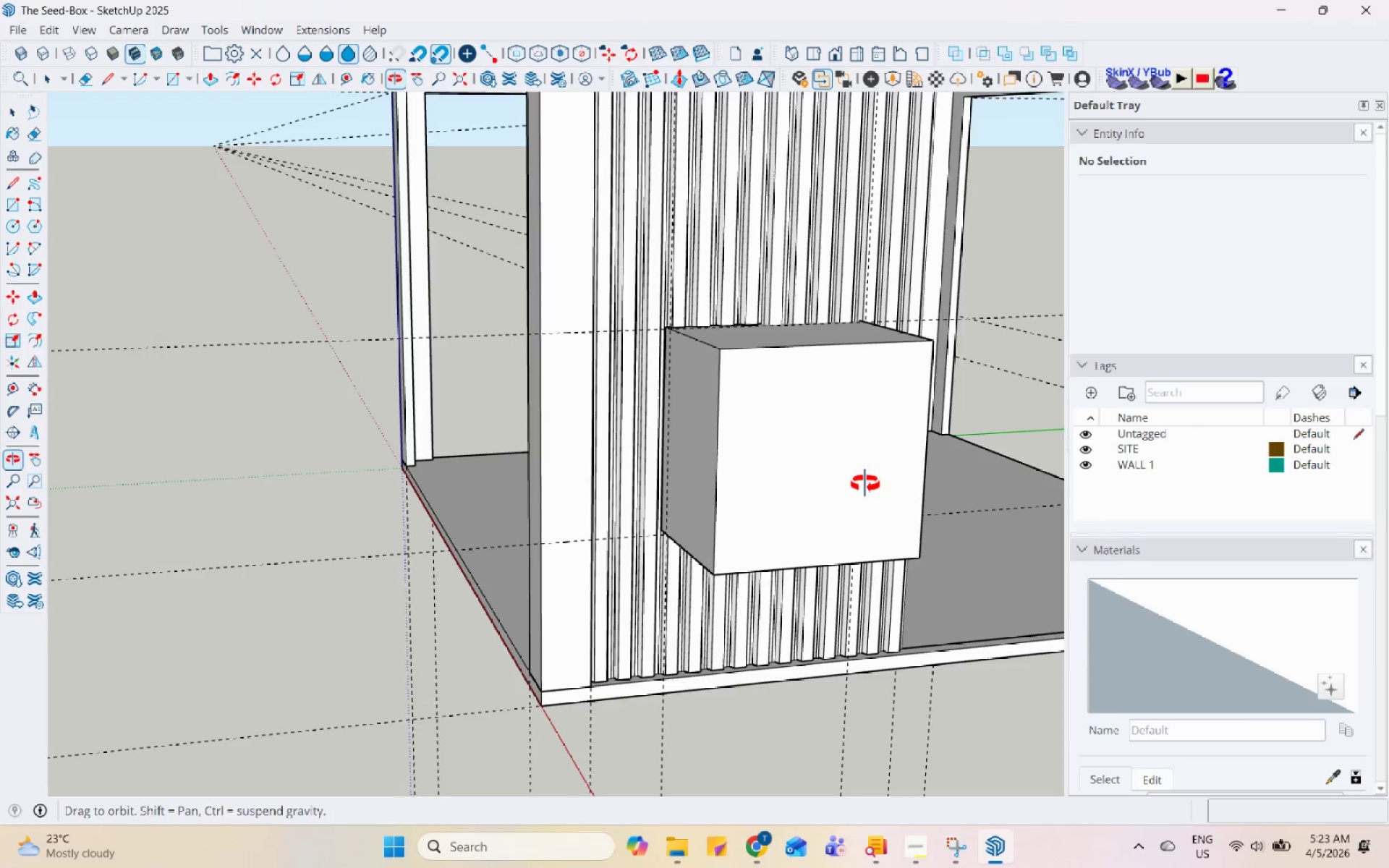 
left_click([776, 349])
 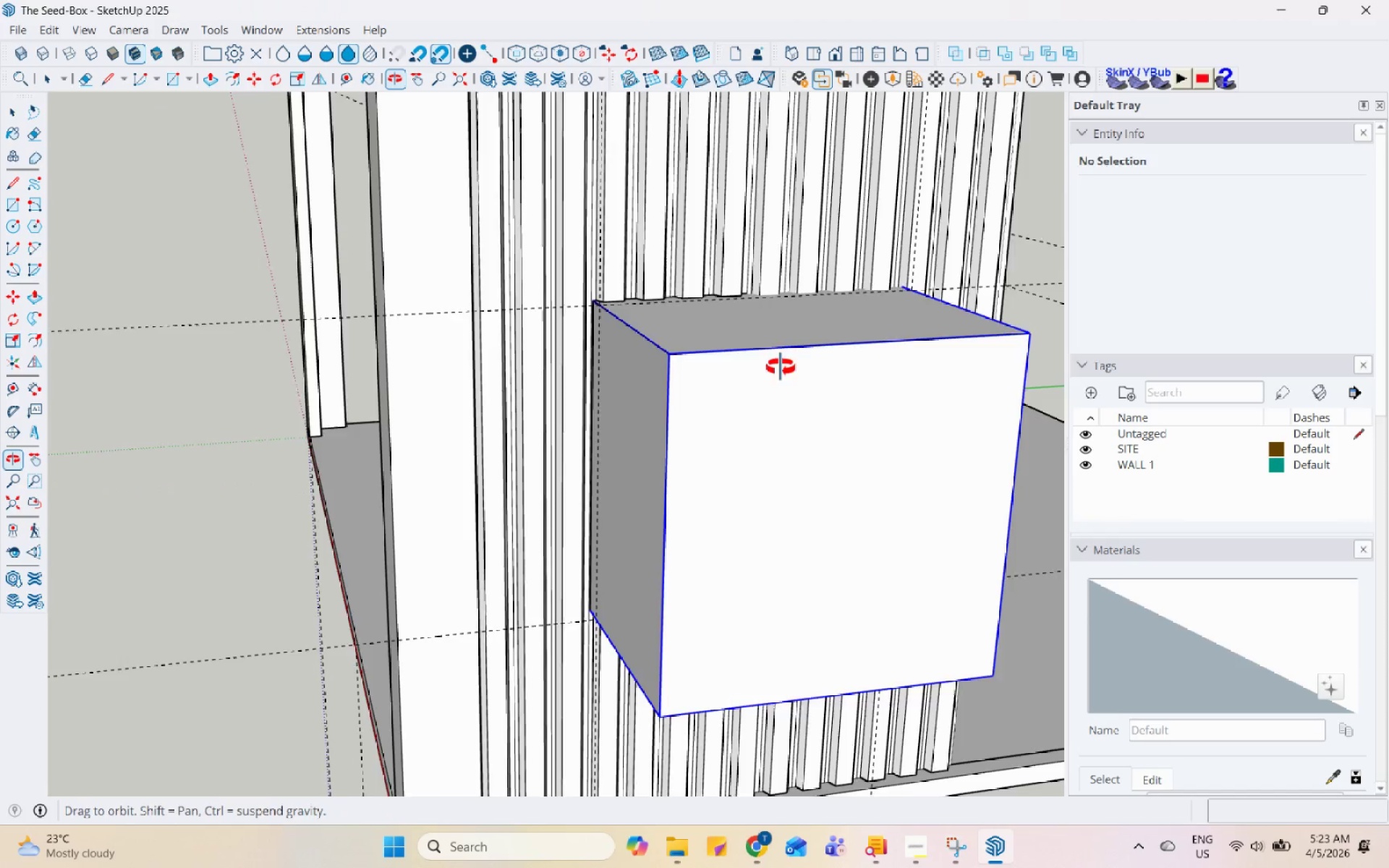 
scroll: coordinate [771, 361], scroll_direction: up, amount: 5.0
 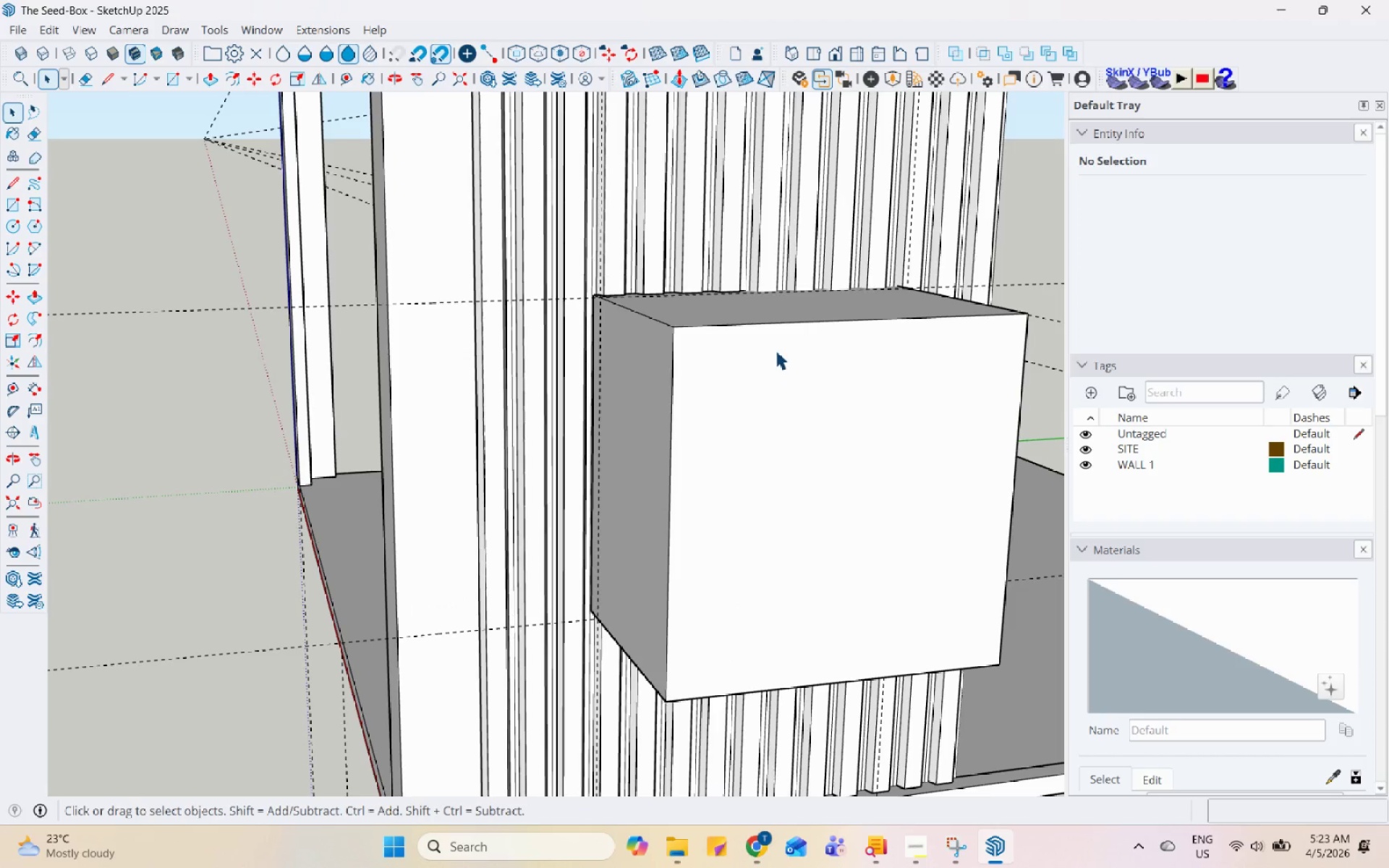 
scroll: coordinate [481, 501], scroll_direction: down, amount: 3.0
 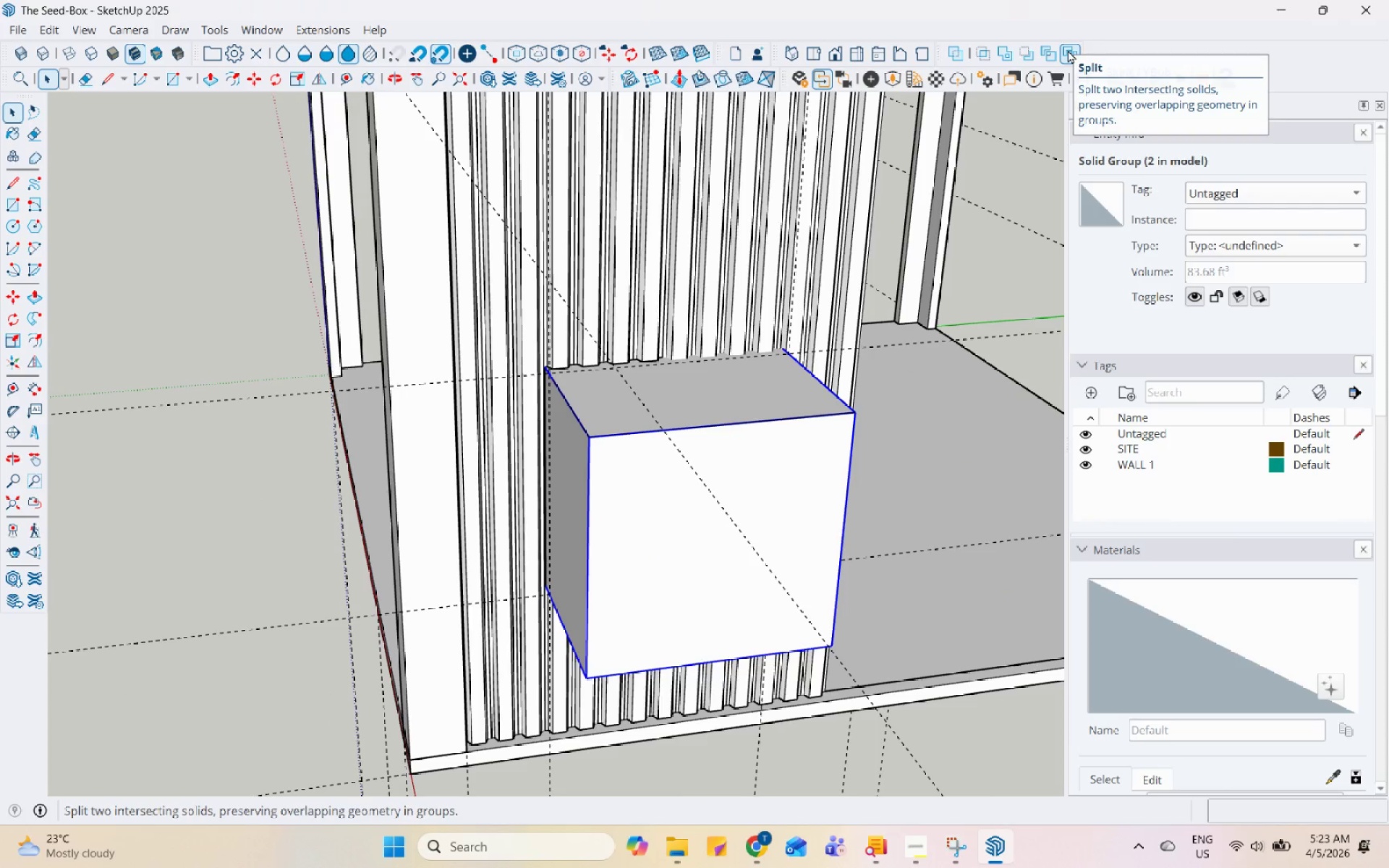 
mouse_move([1072, 51])
 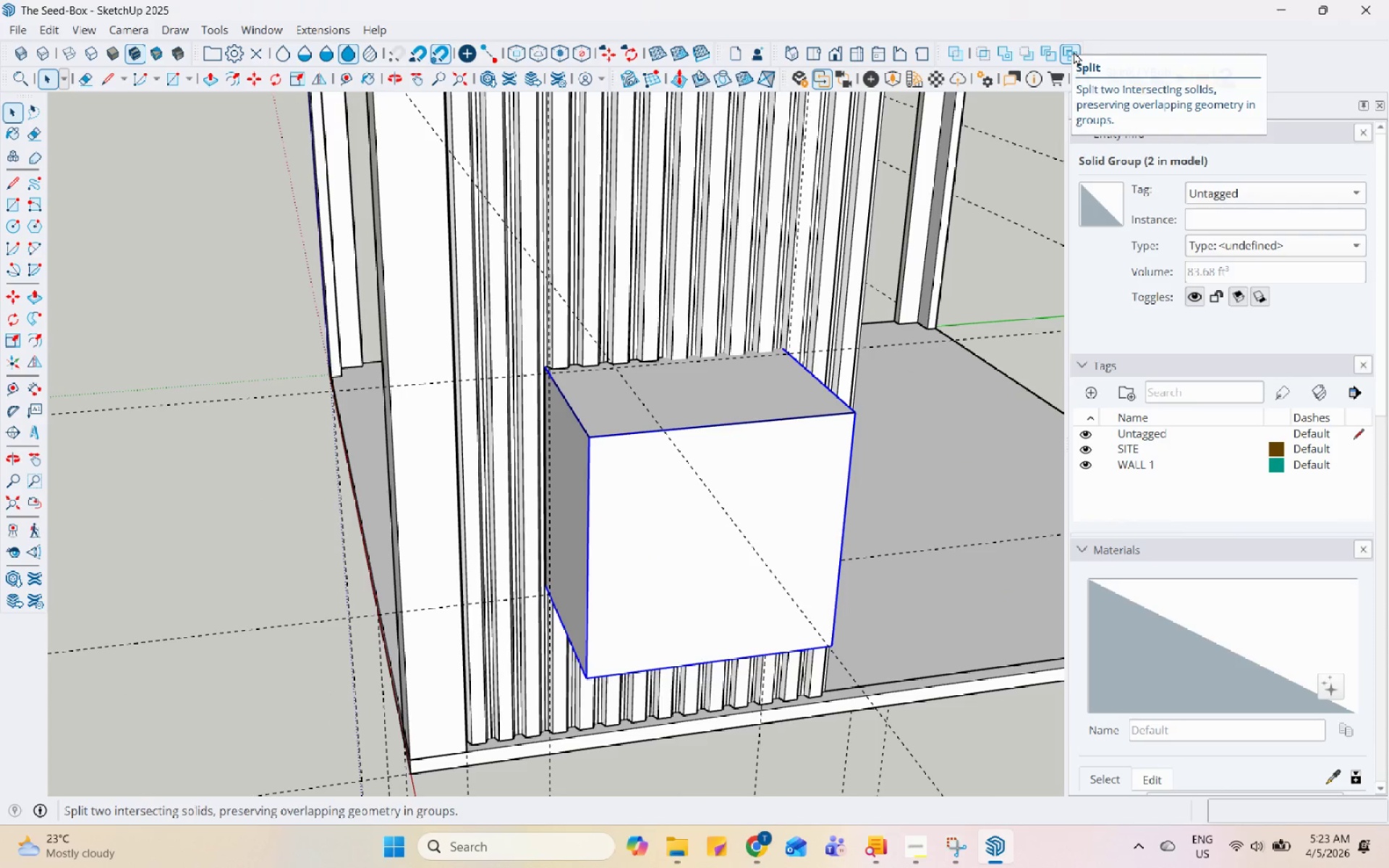 
left_click([1074, 51])
 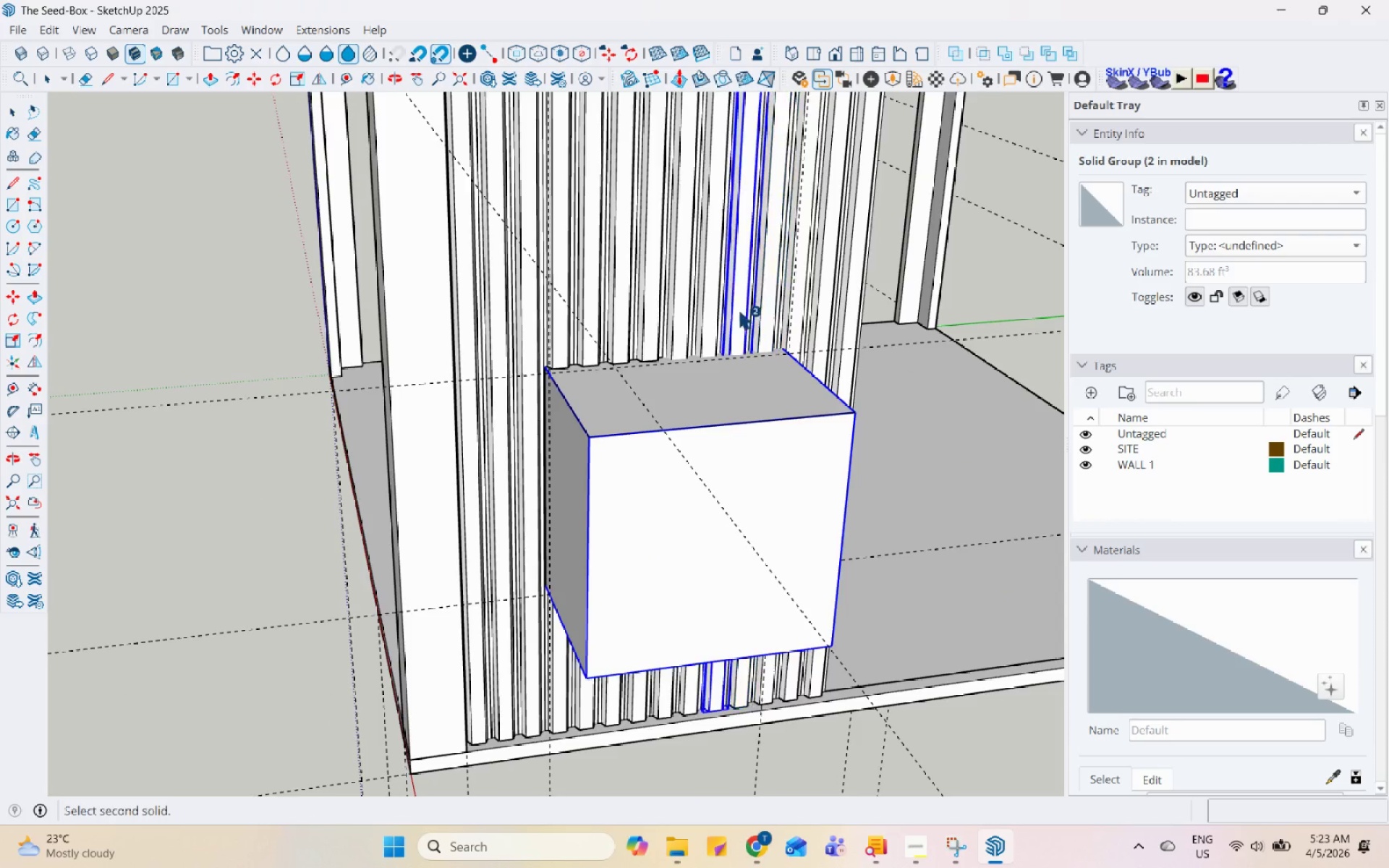 
scroll: coordinate [695, 351], scroll_direction: up, amount: 7.0
 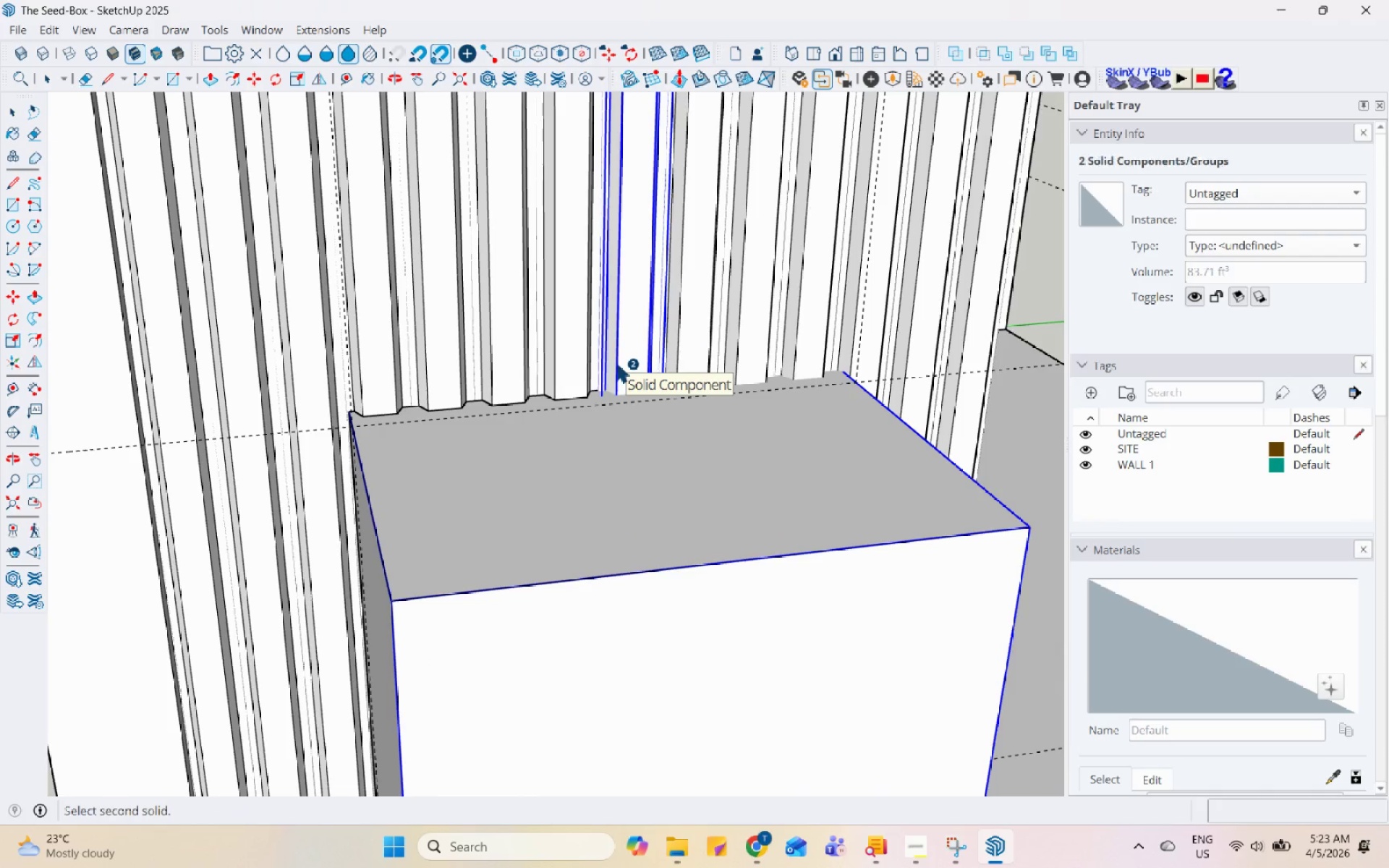 
left_click([616, 363])
 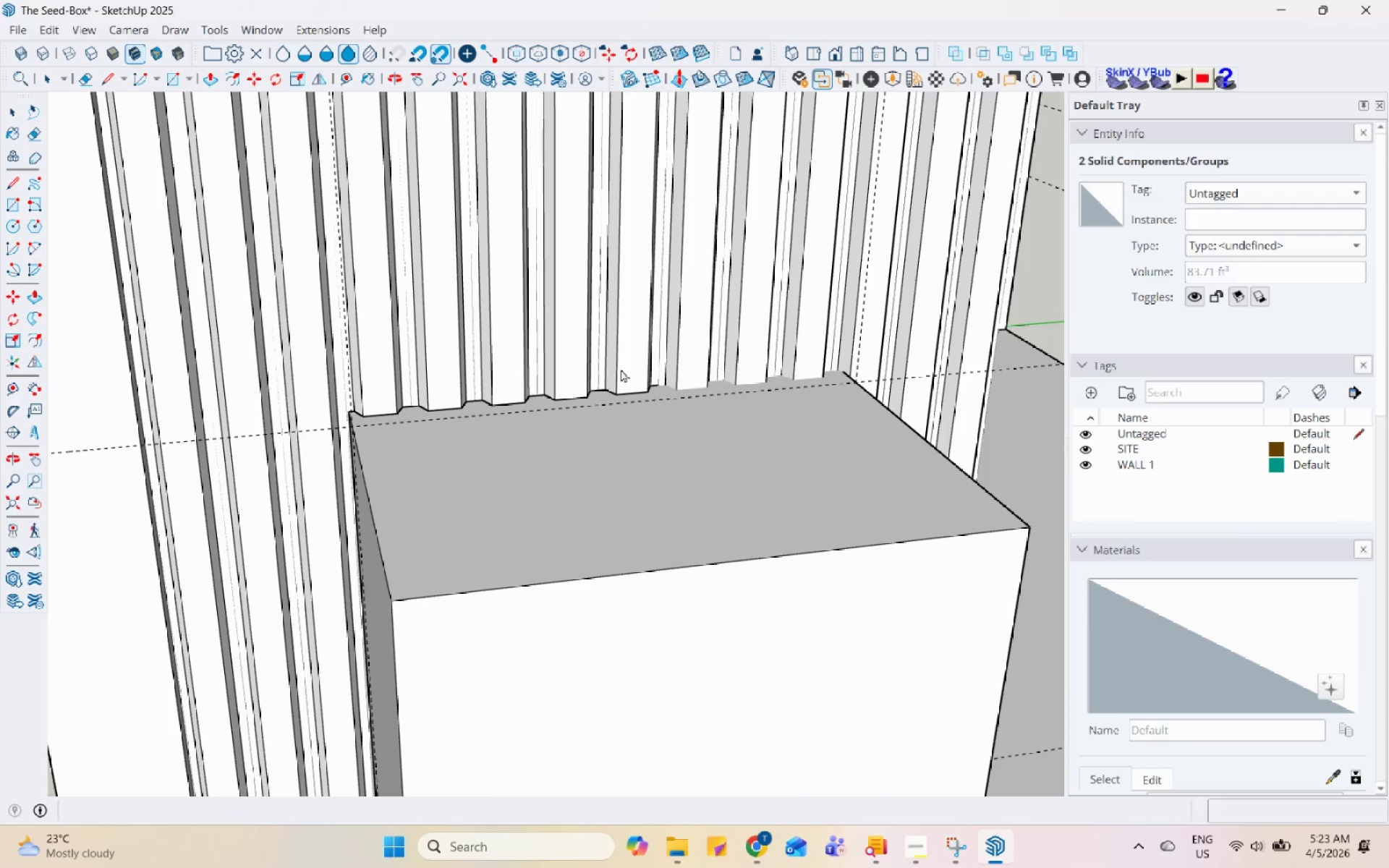 
left_click([672, 426])
 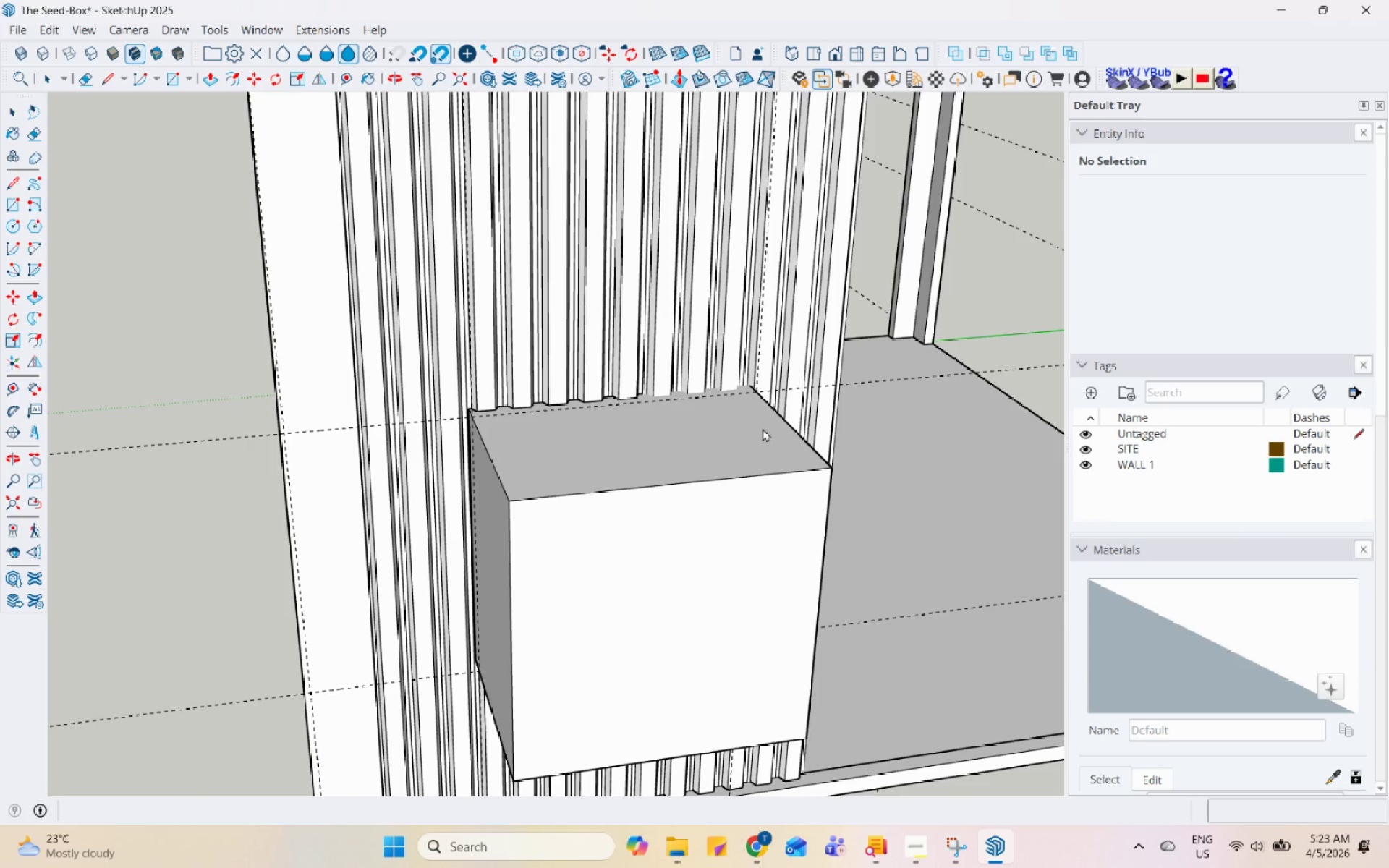 
scroll: coordinate [621, 408], scroll_direction: down, amount: 6.0
 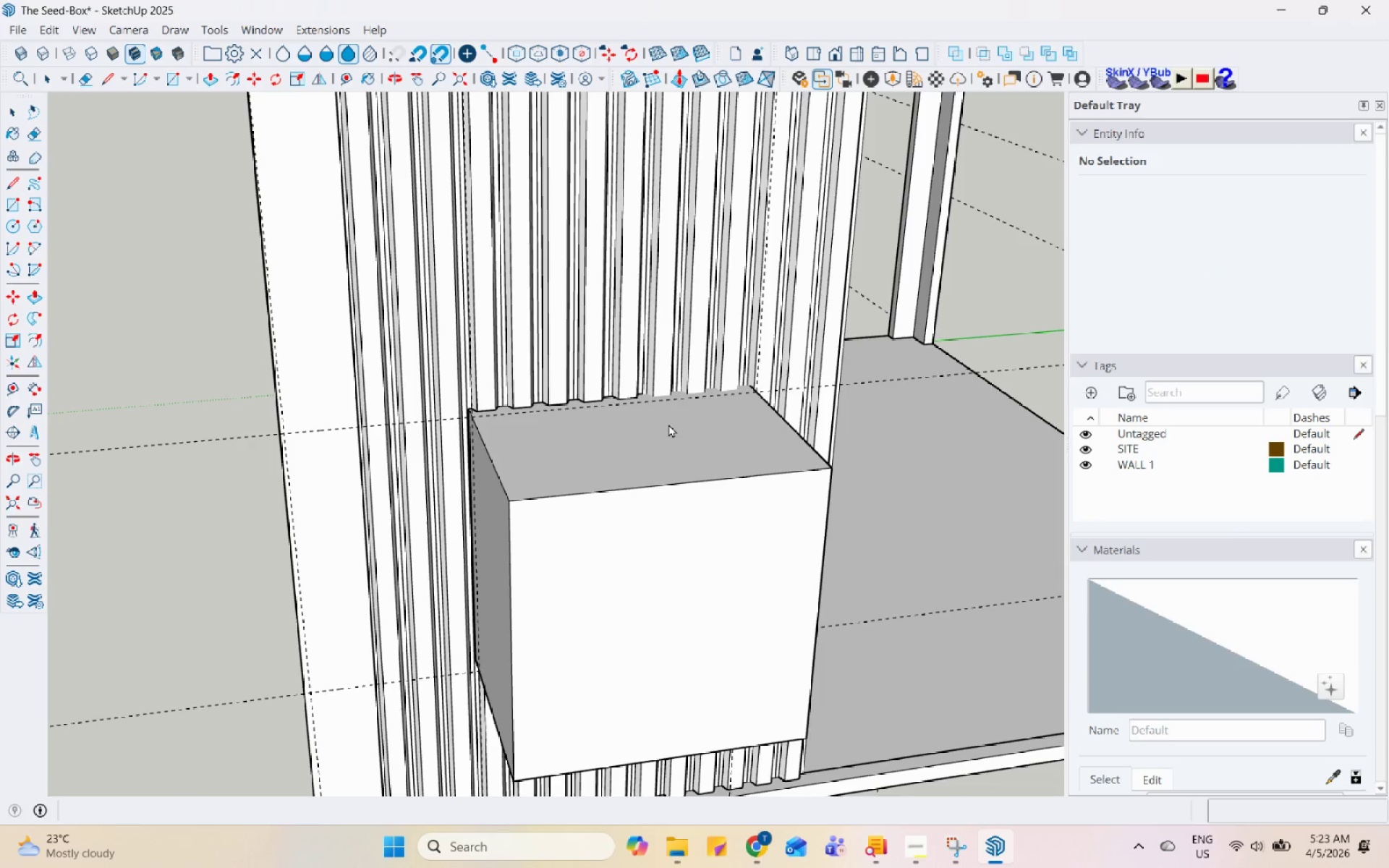 
double_click([775, 424])
 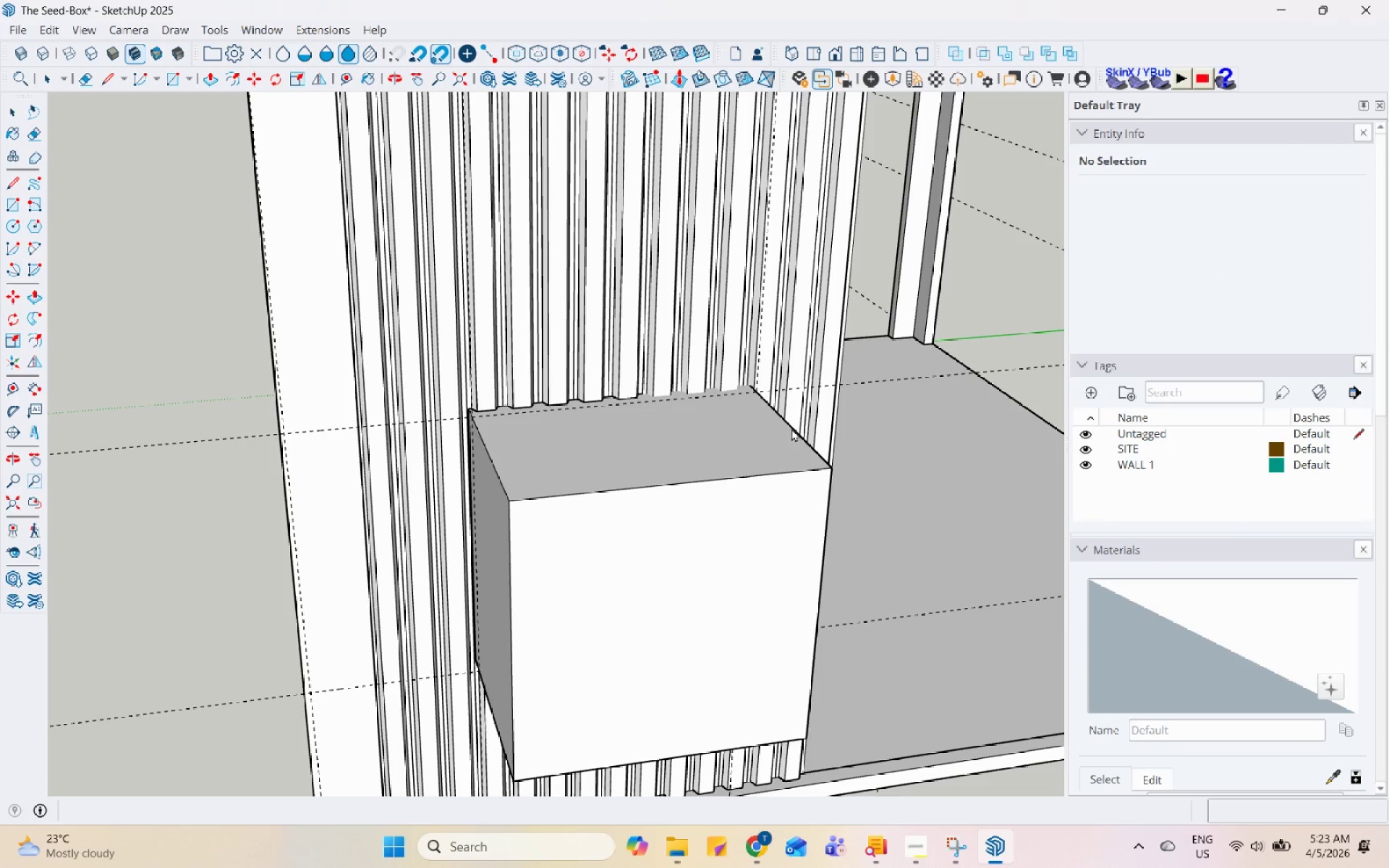 
triple_click([791, 428])
 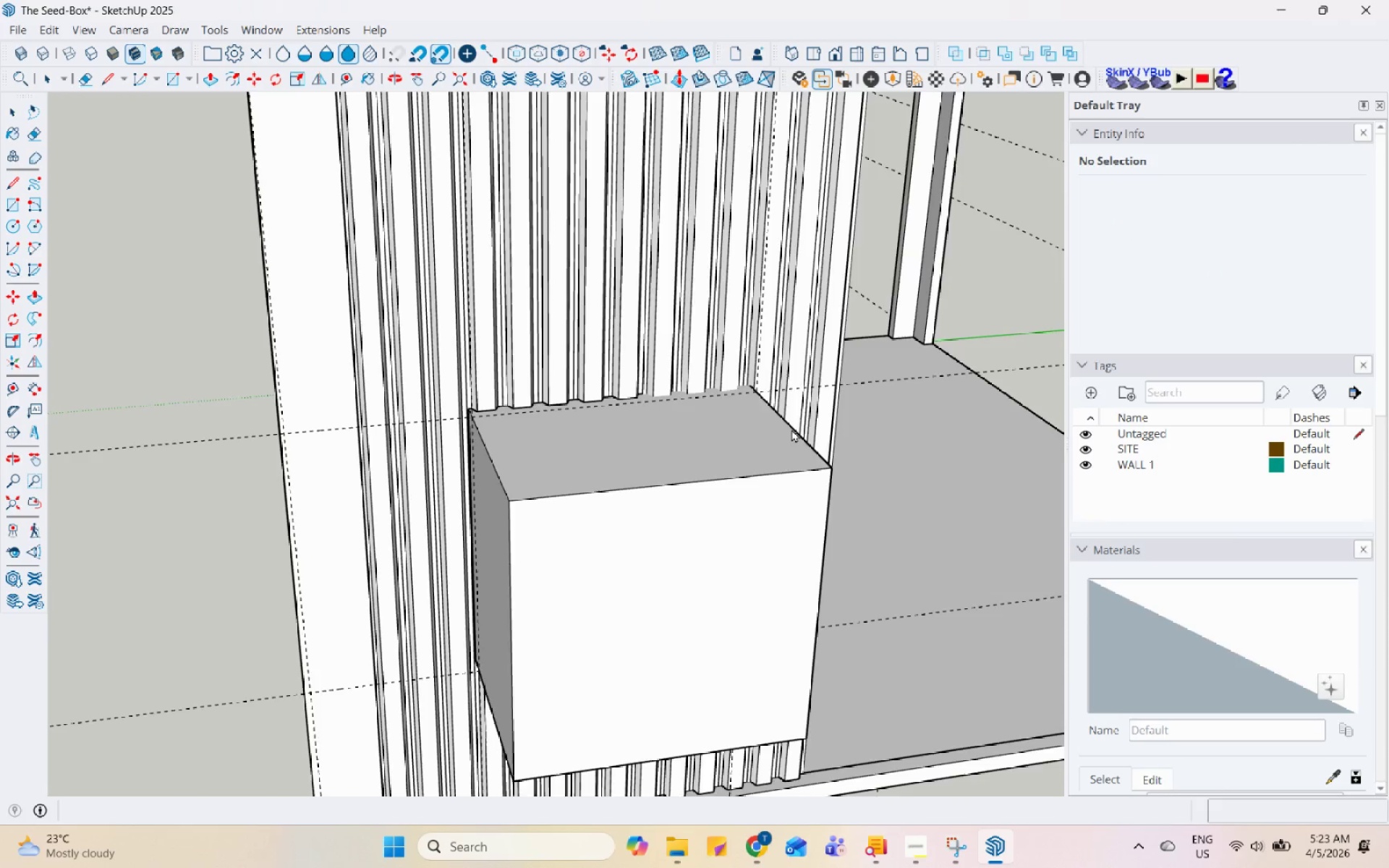 
scroll: coordinate [765, 469], scroll_direction: down, amount: 7.0
 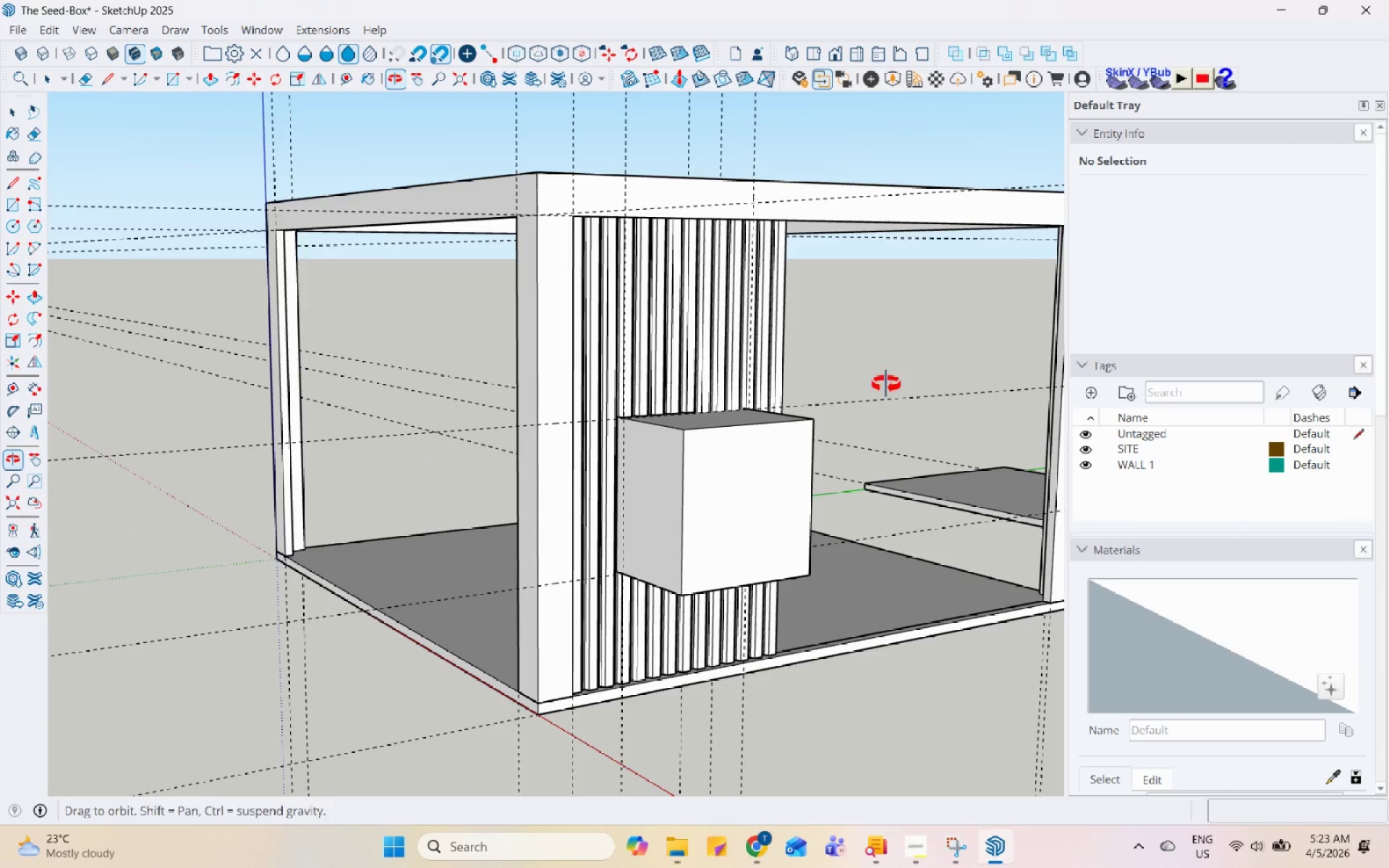 
left_click([794, 469])
 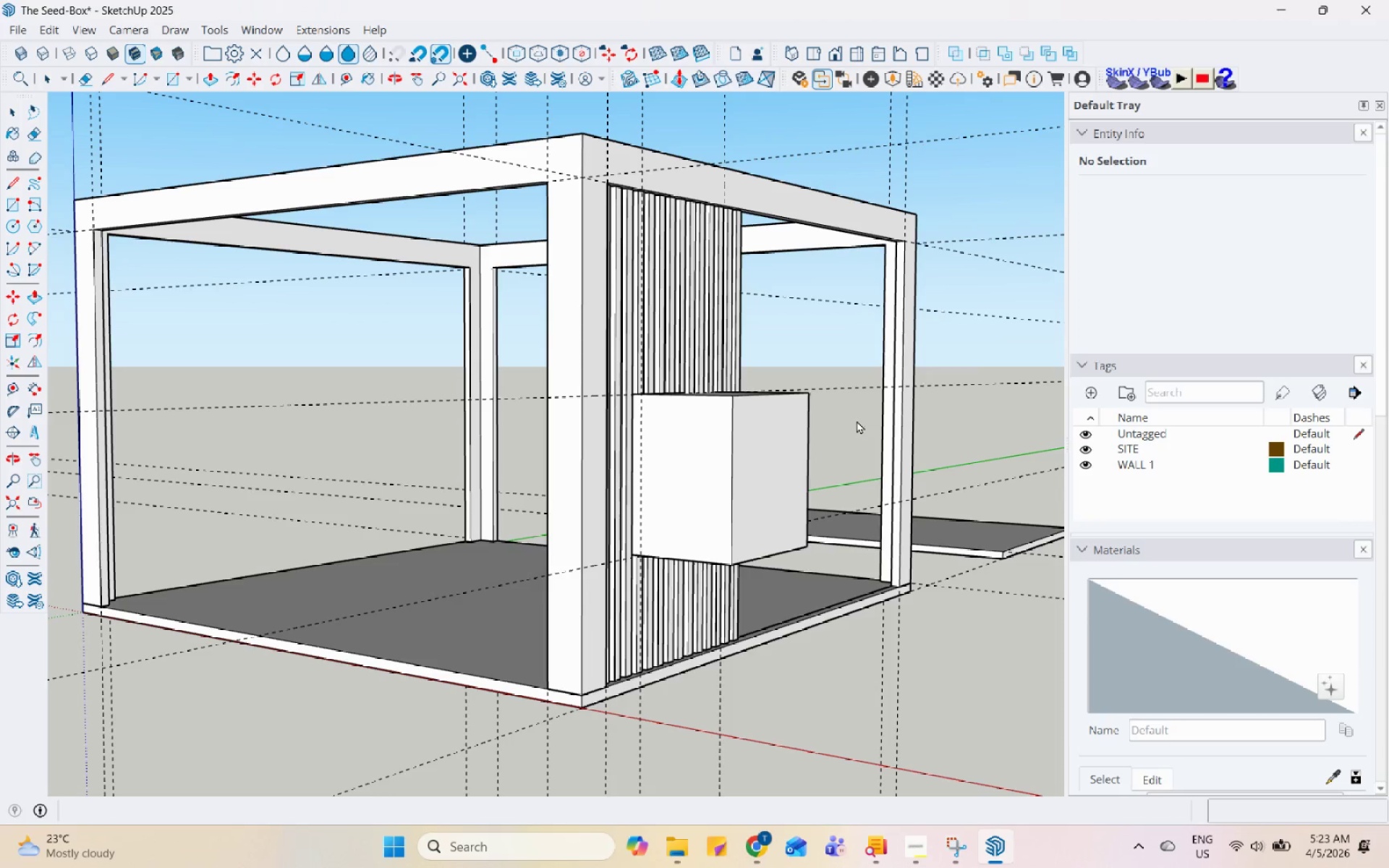 
scroll: coordinate [812, 430], scroll_direction: none, amount: 0.0
 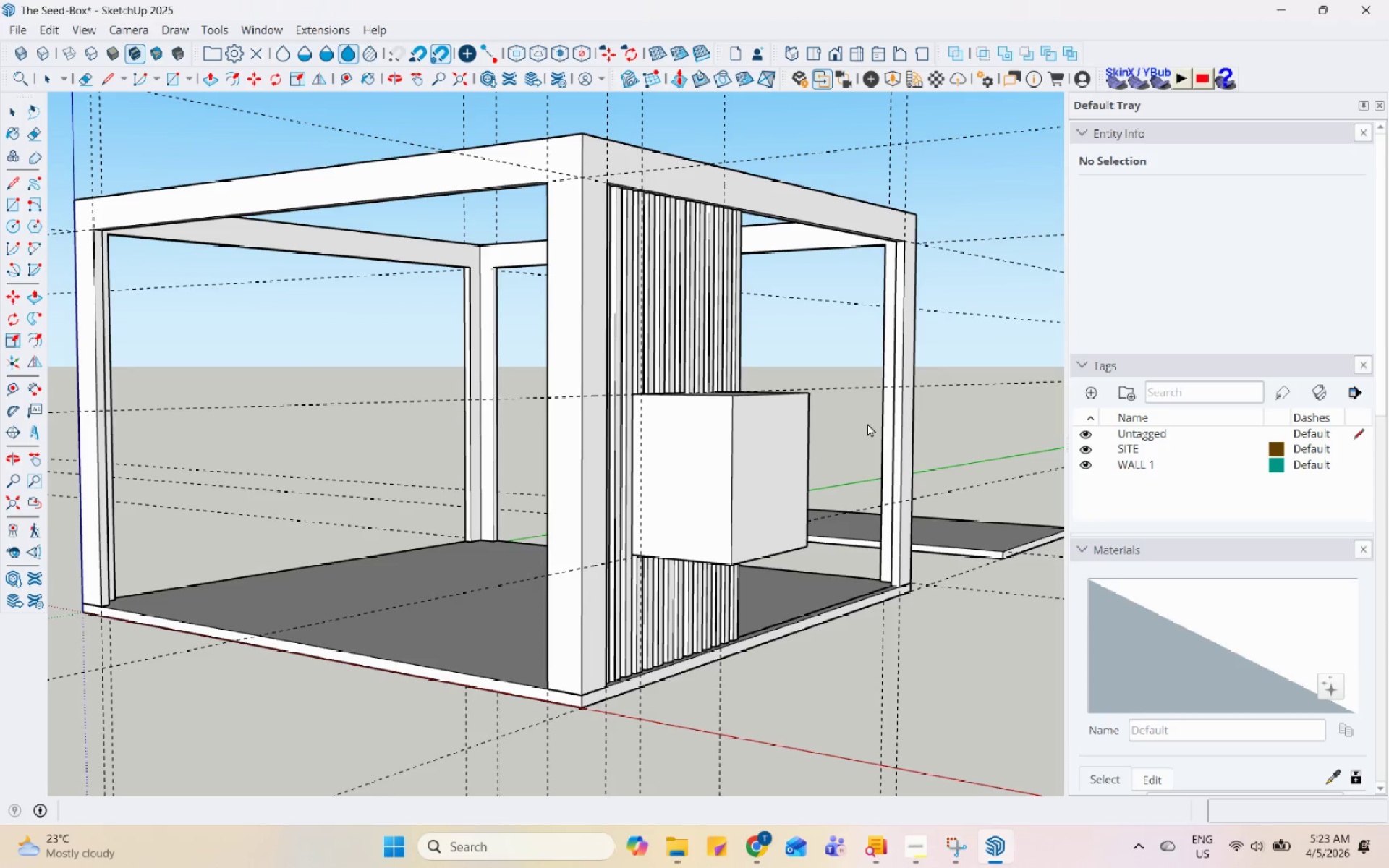 
triple_click([849, 417])
 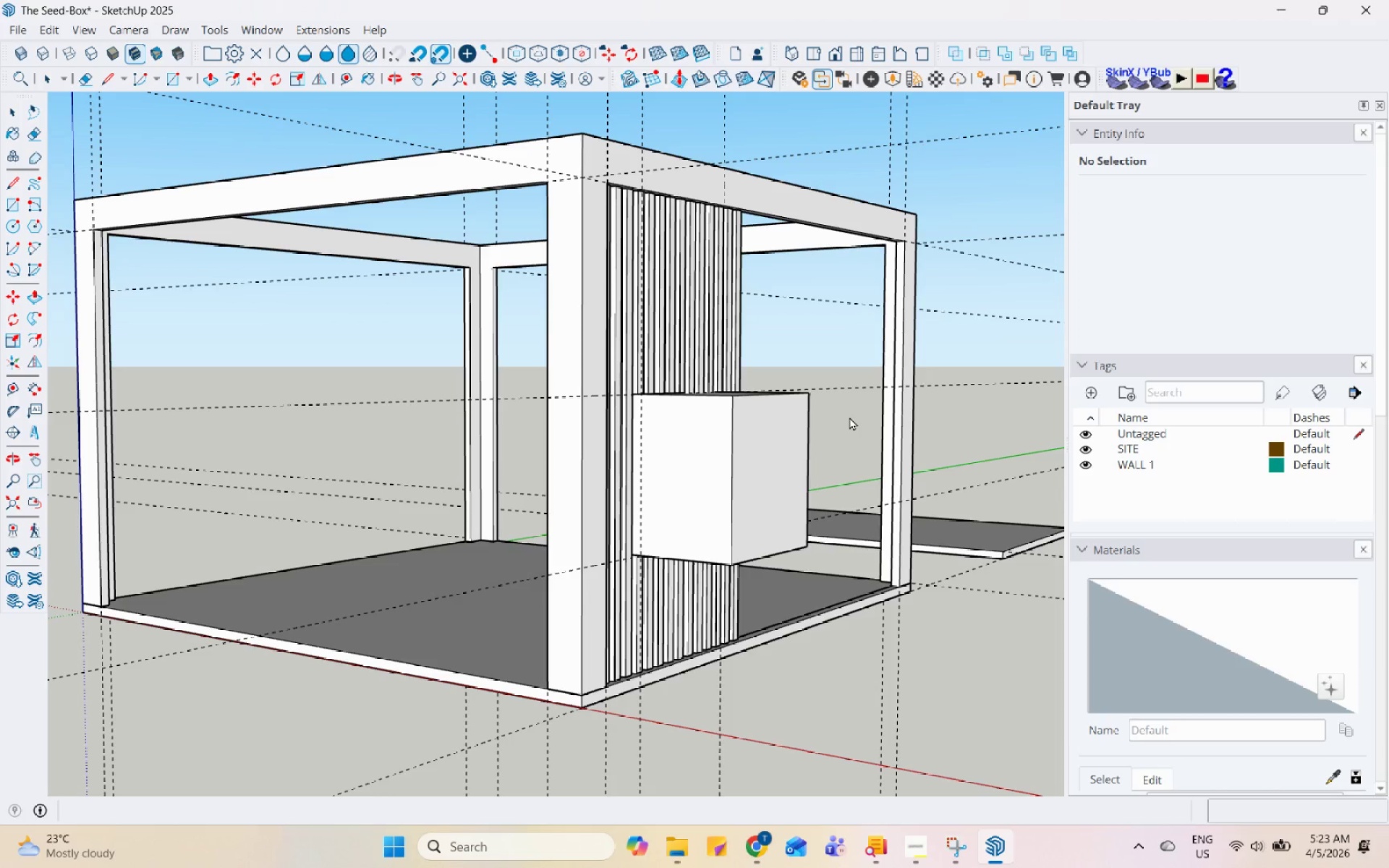 
triple_click([849, 417])
 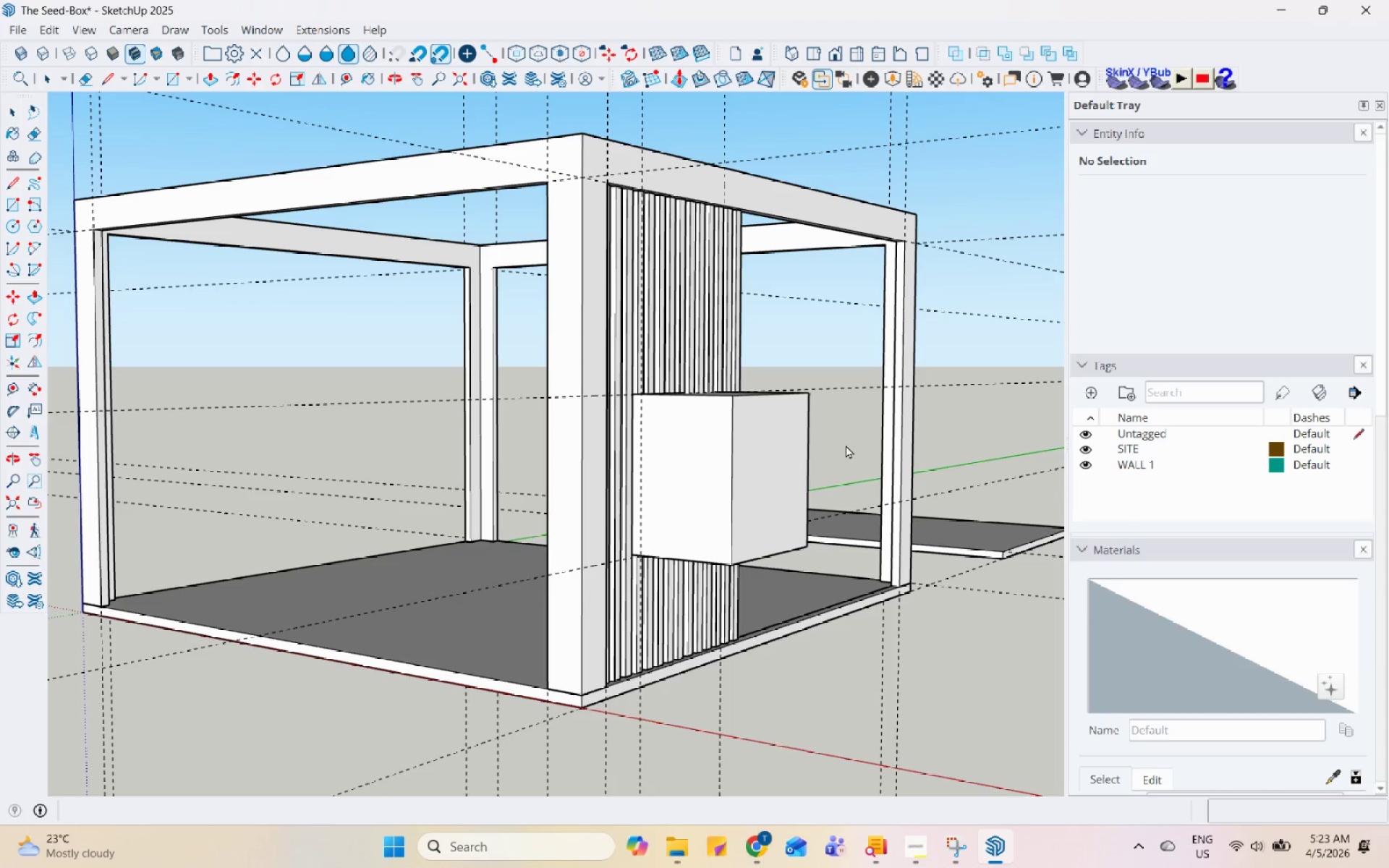 
scroll: coordinate [846, 445], scroll_direction: down, amount: 4.0
 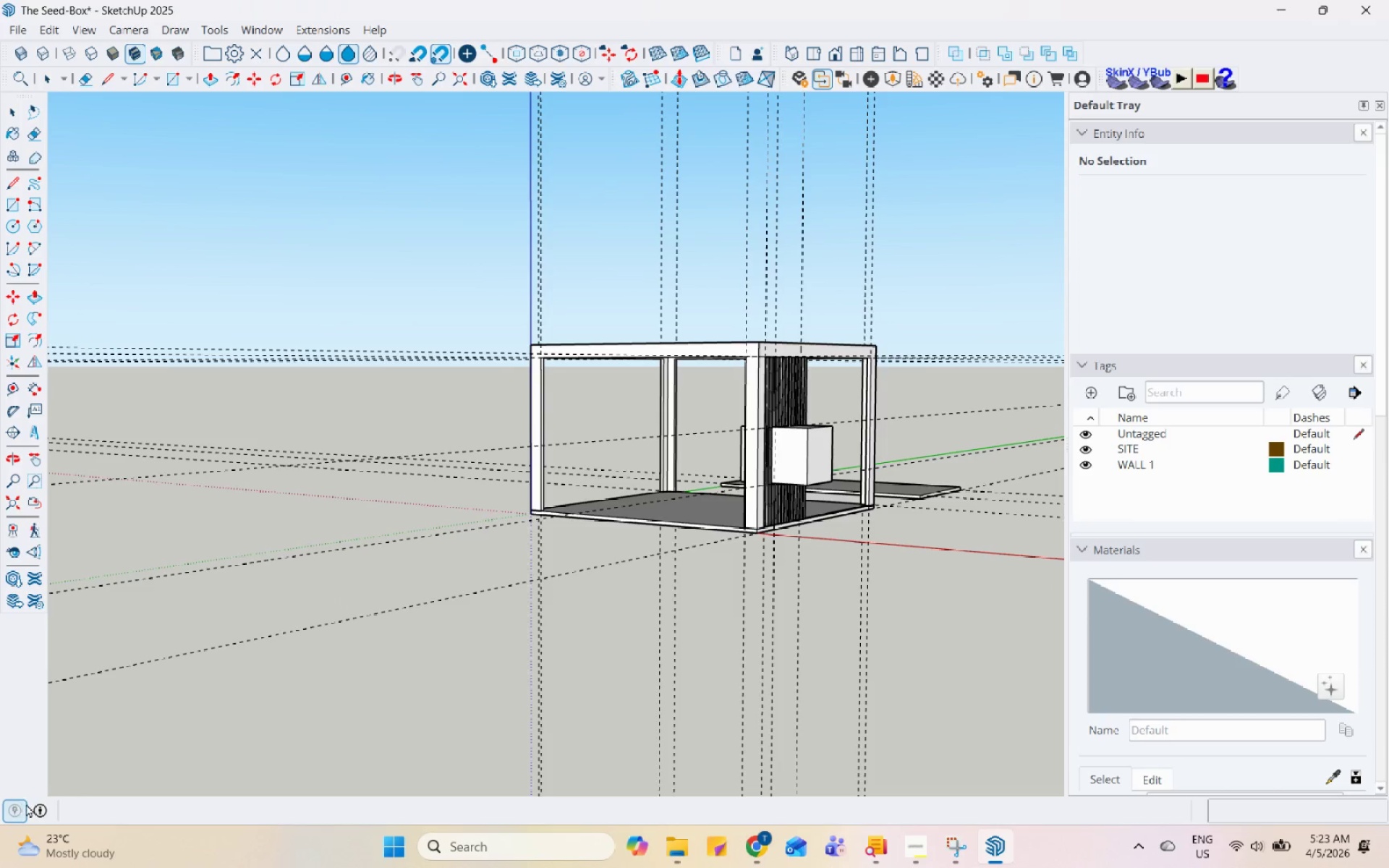 
left_click([33, 806])
 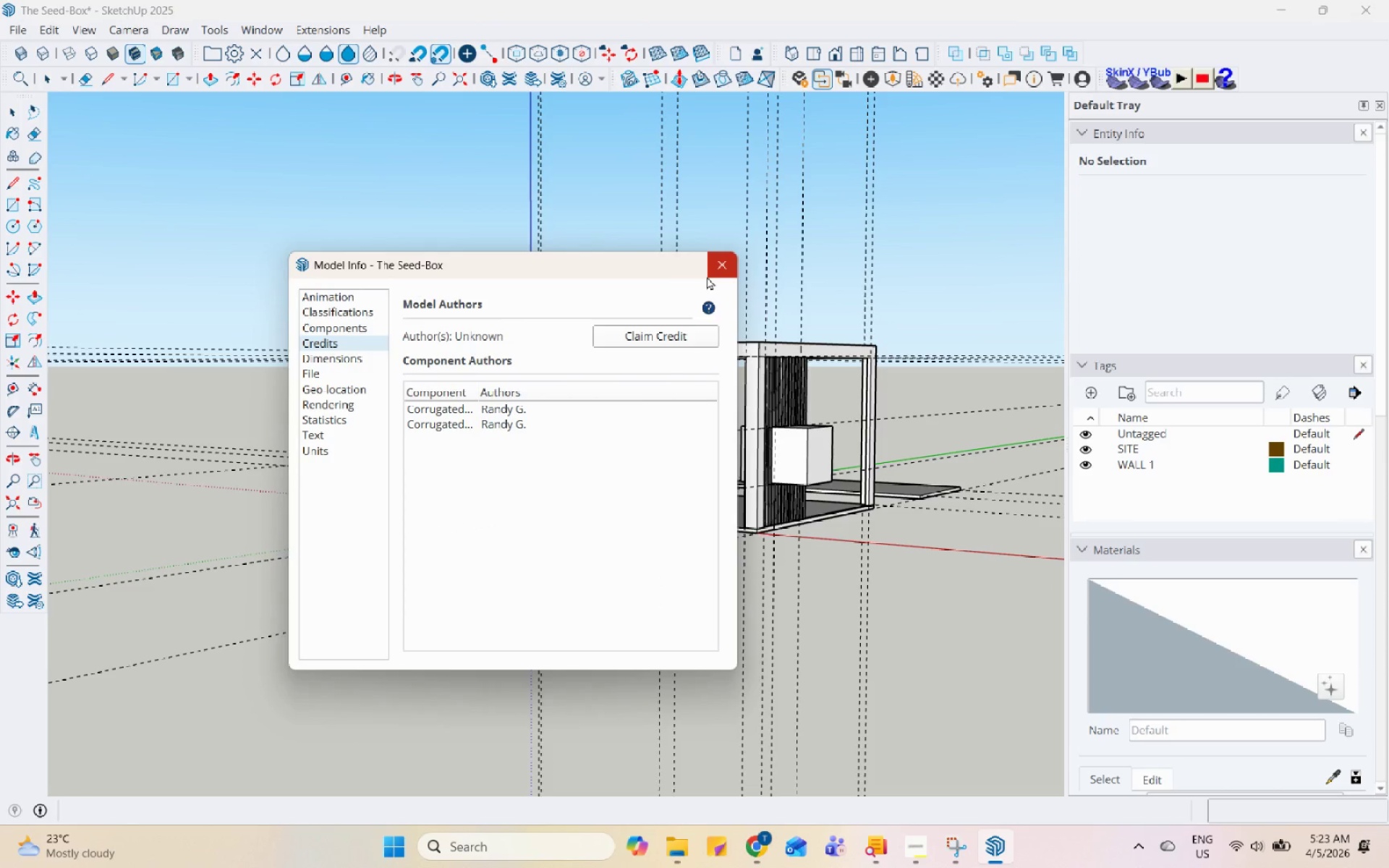 
left_click([707, 276])
 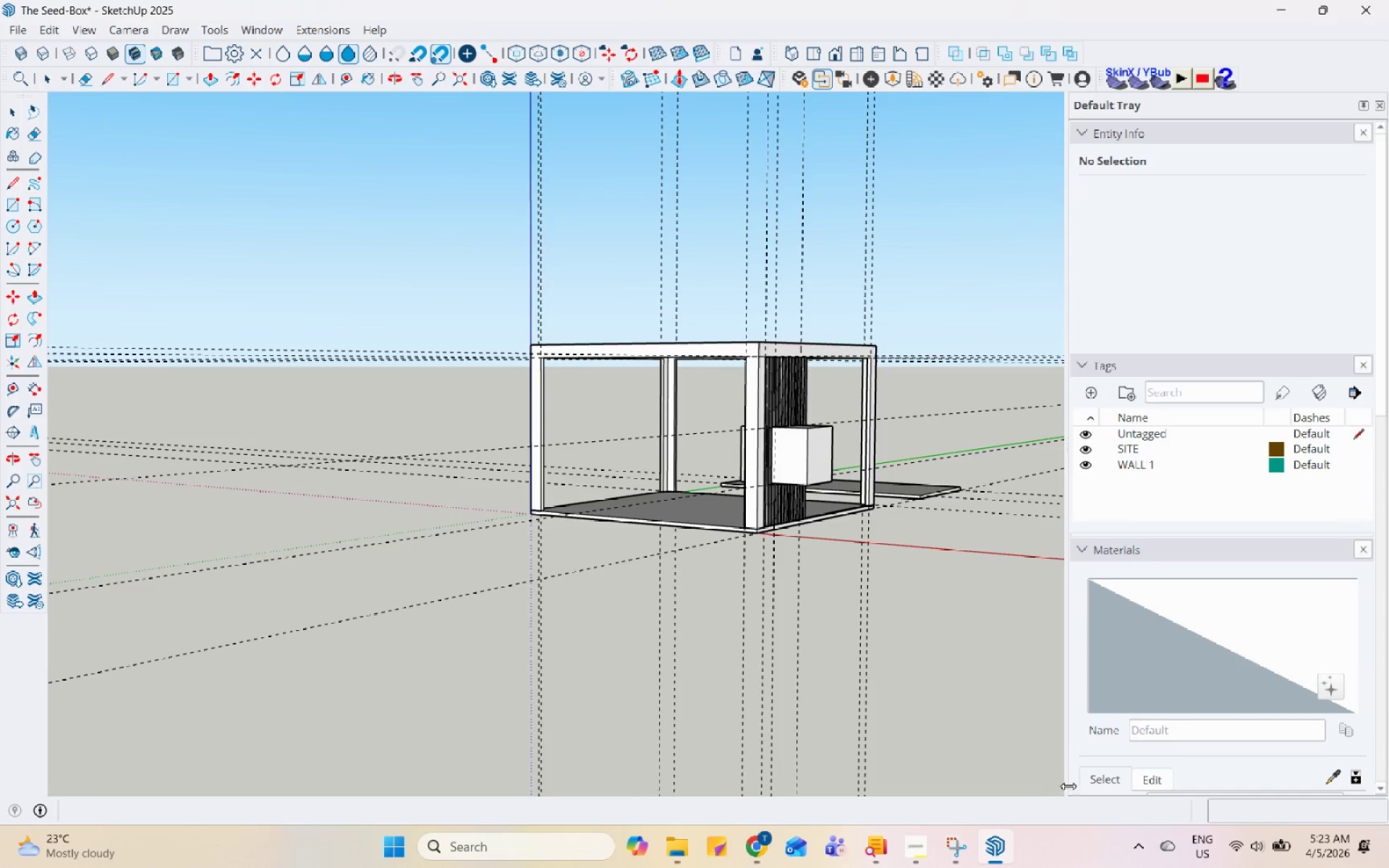 
scroll: coordinate [862, 450], scroll_direction: up, amount: 10.0
 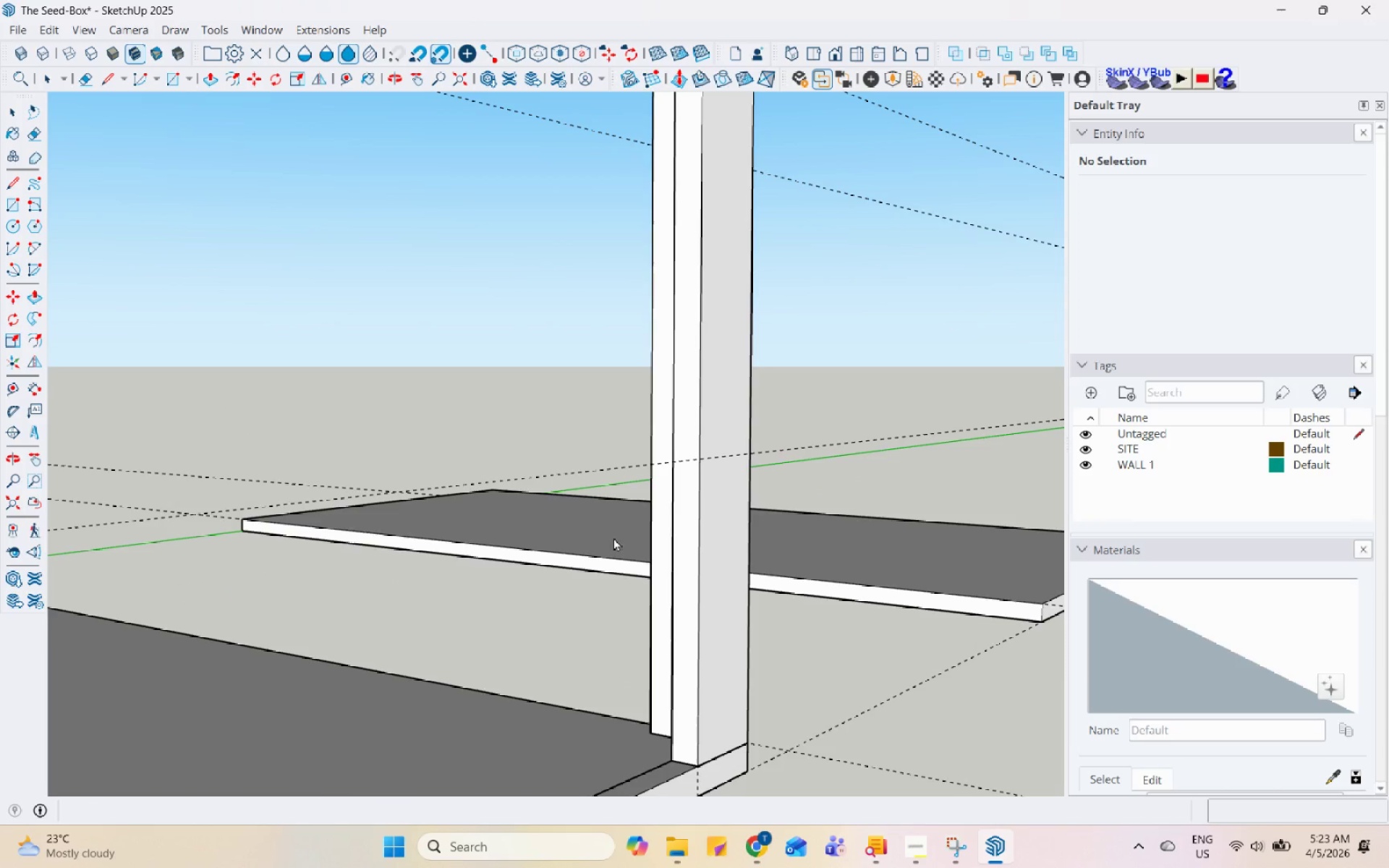 
scroll: coordinate [732, 453], scroll_direction: down, amount: 6.0
 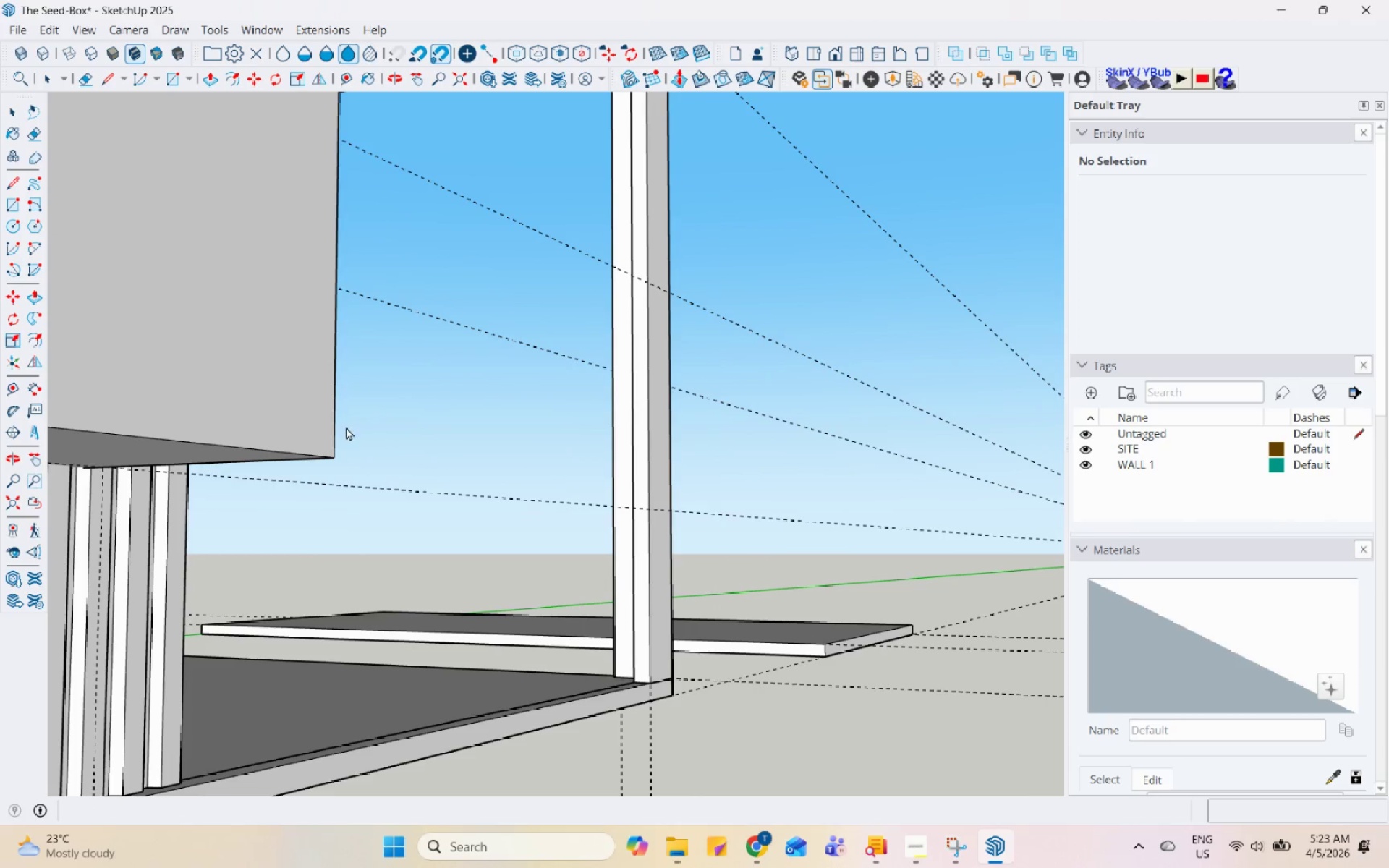 
double_click([336, 427])
 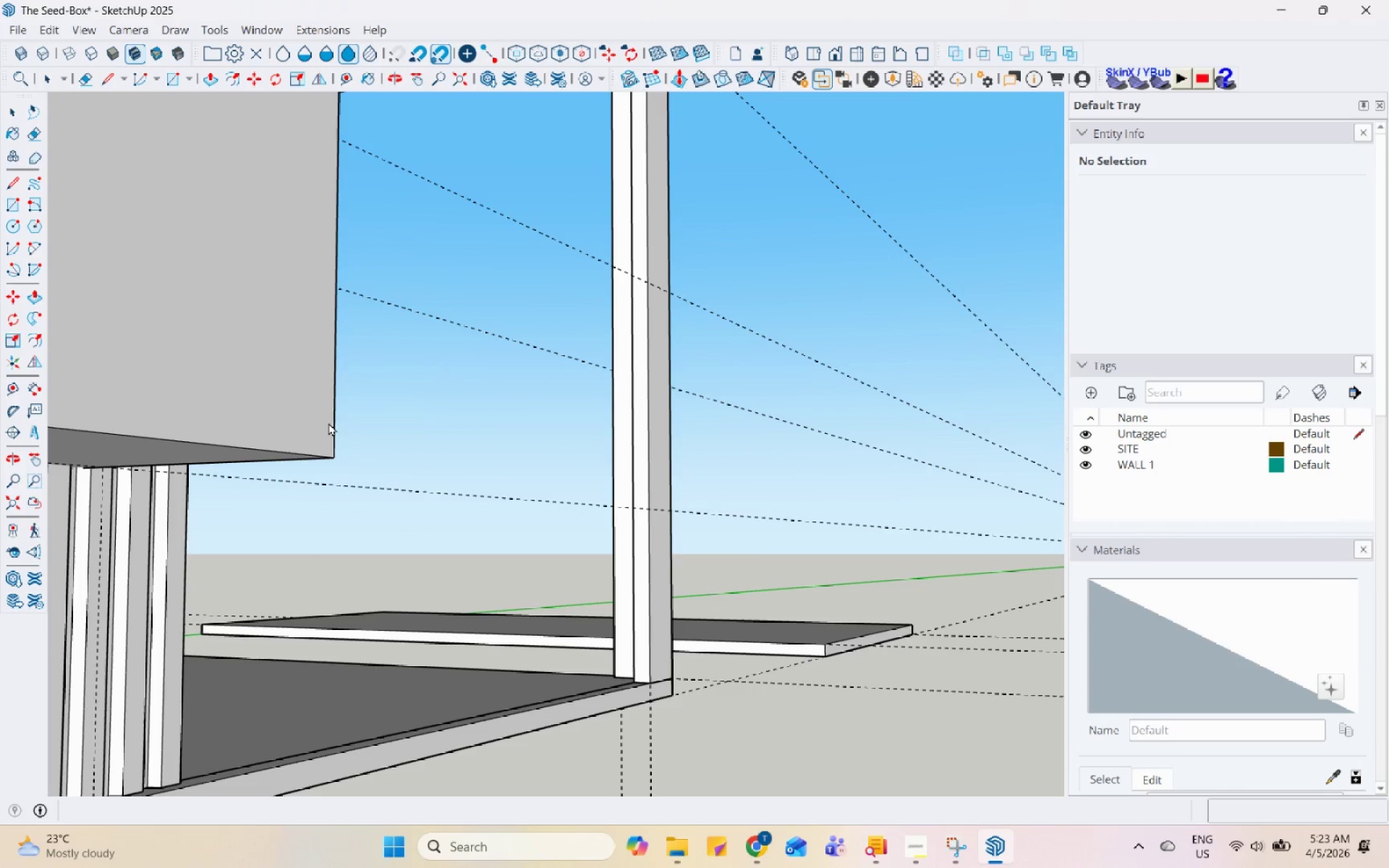 
triple_click([328, 422])
 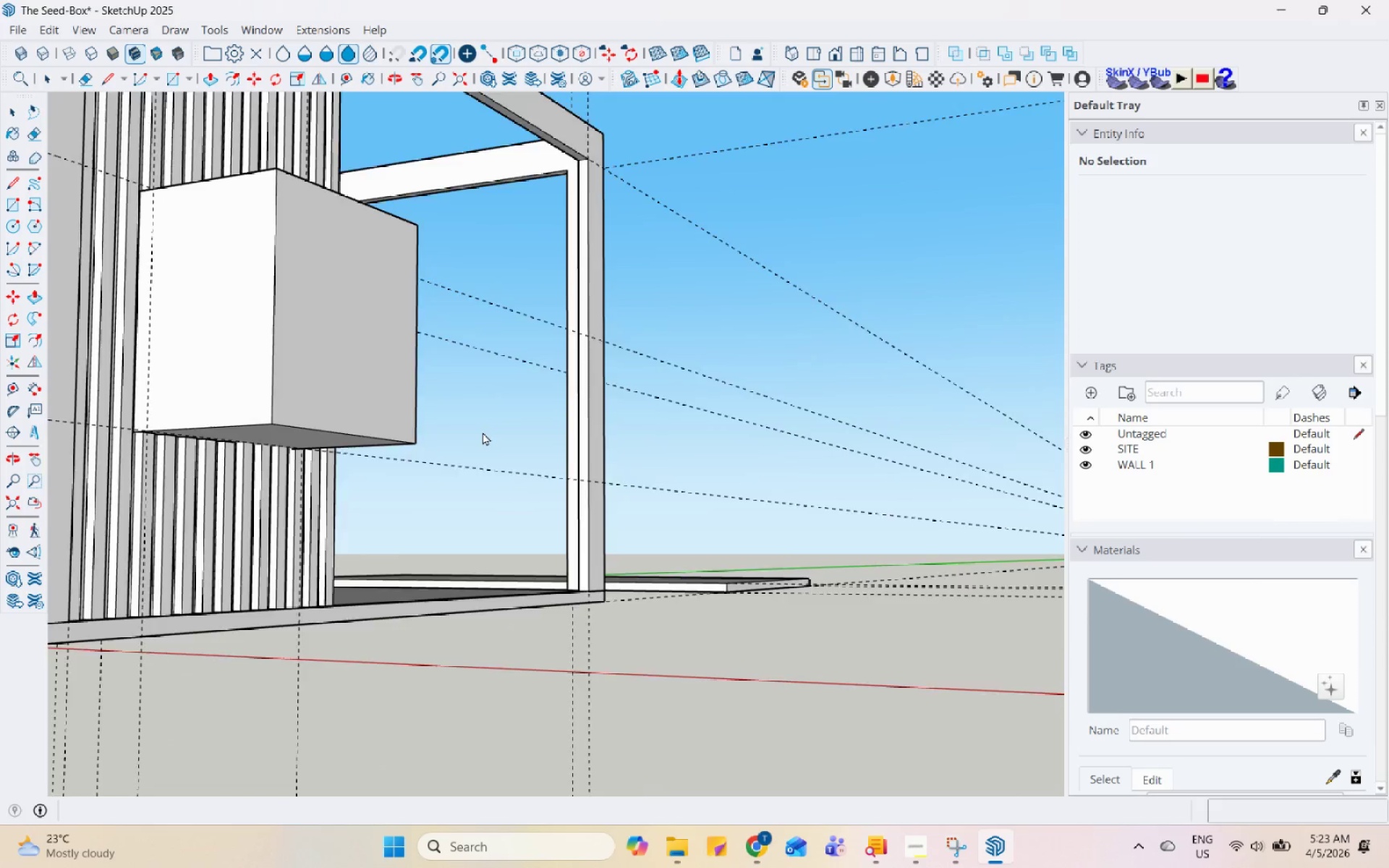 
scroll: coordinate [528, 452], scroll_direction: down, amount: 7.0
 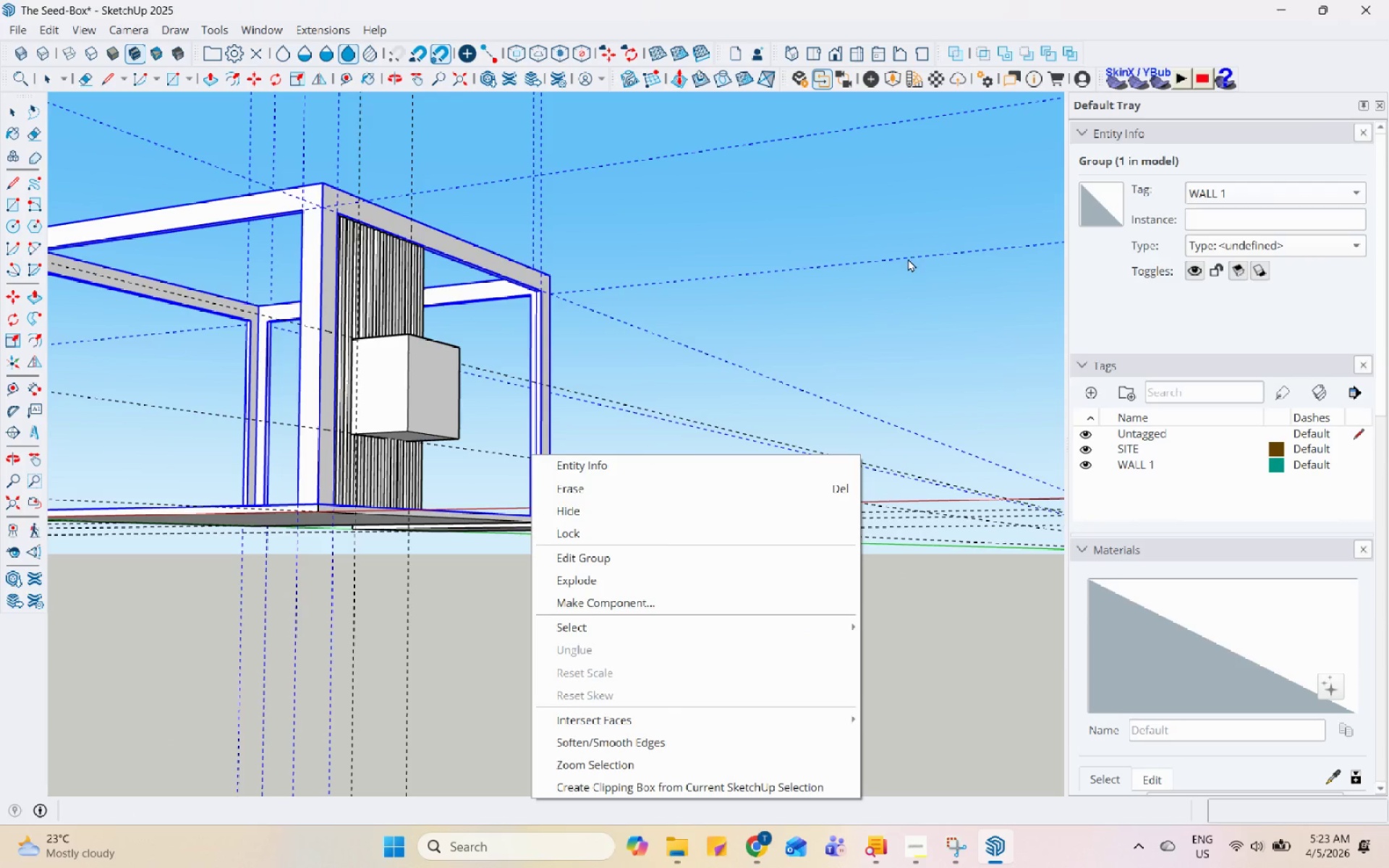 
left_click([813, 349])
 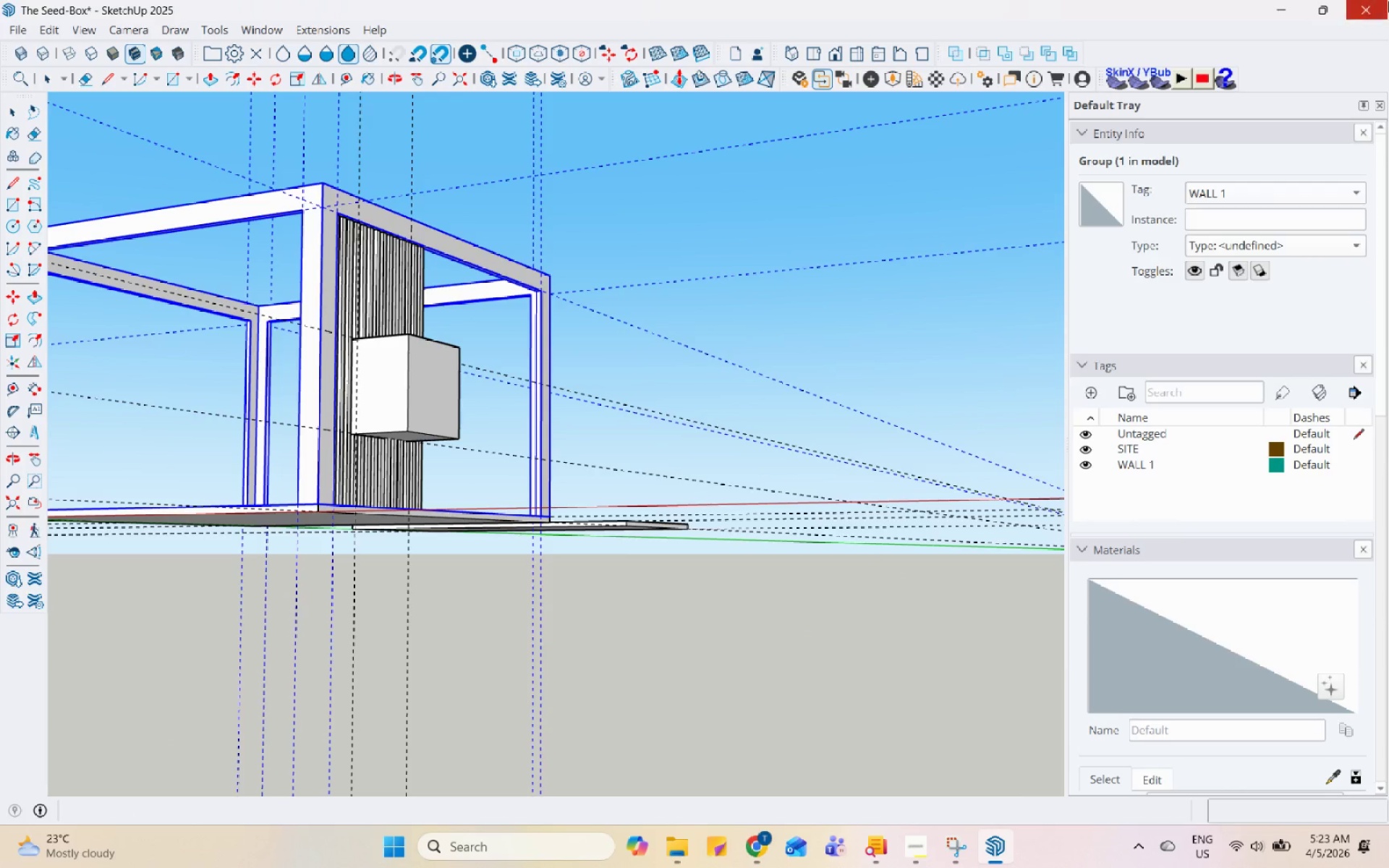 
left_click([1388, 0])
 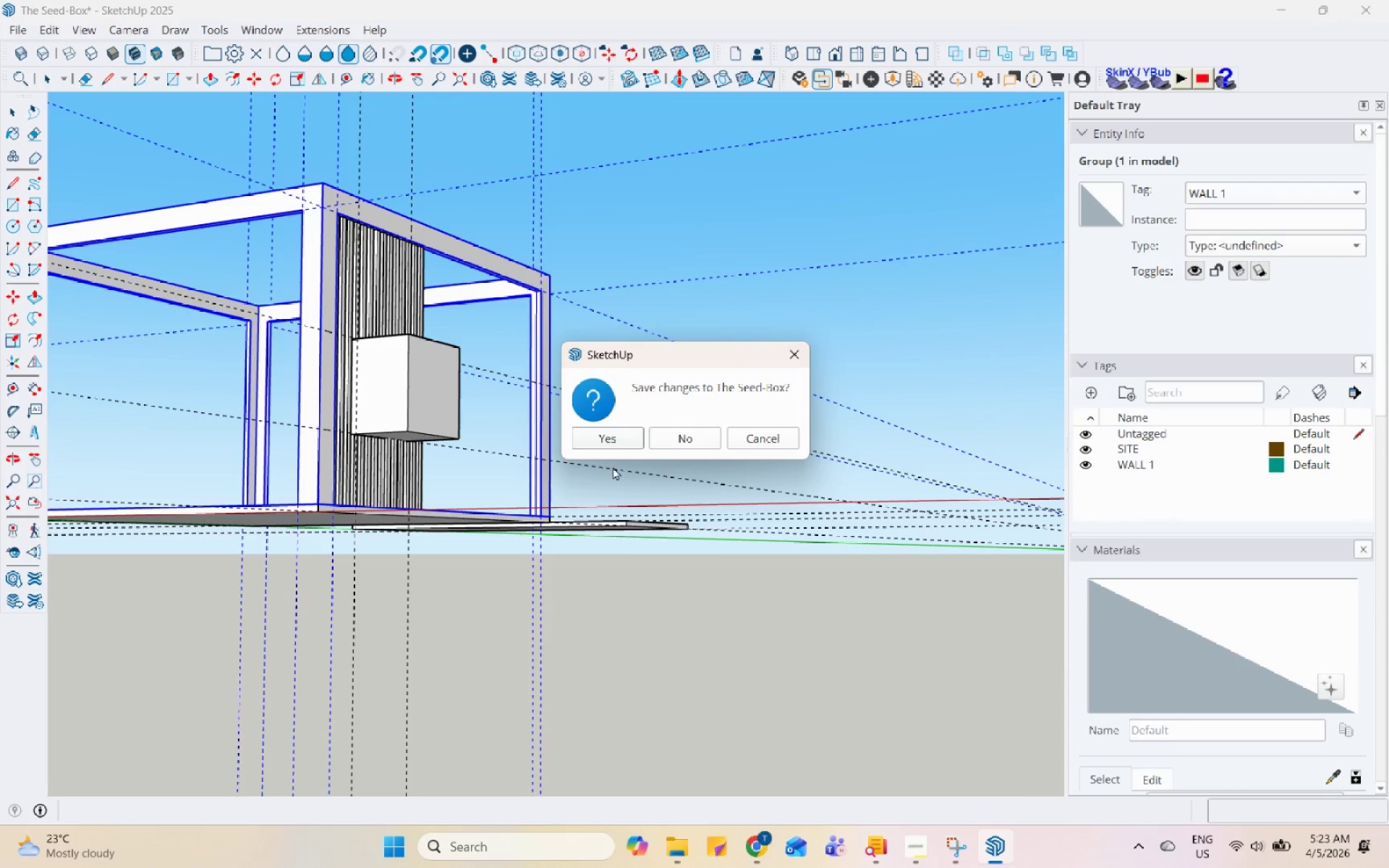 
left_click([592, 440])
 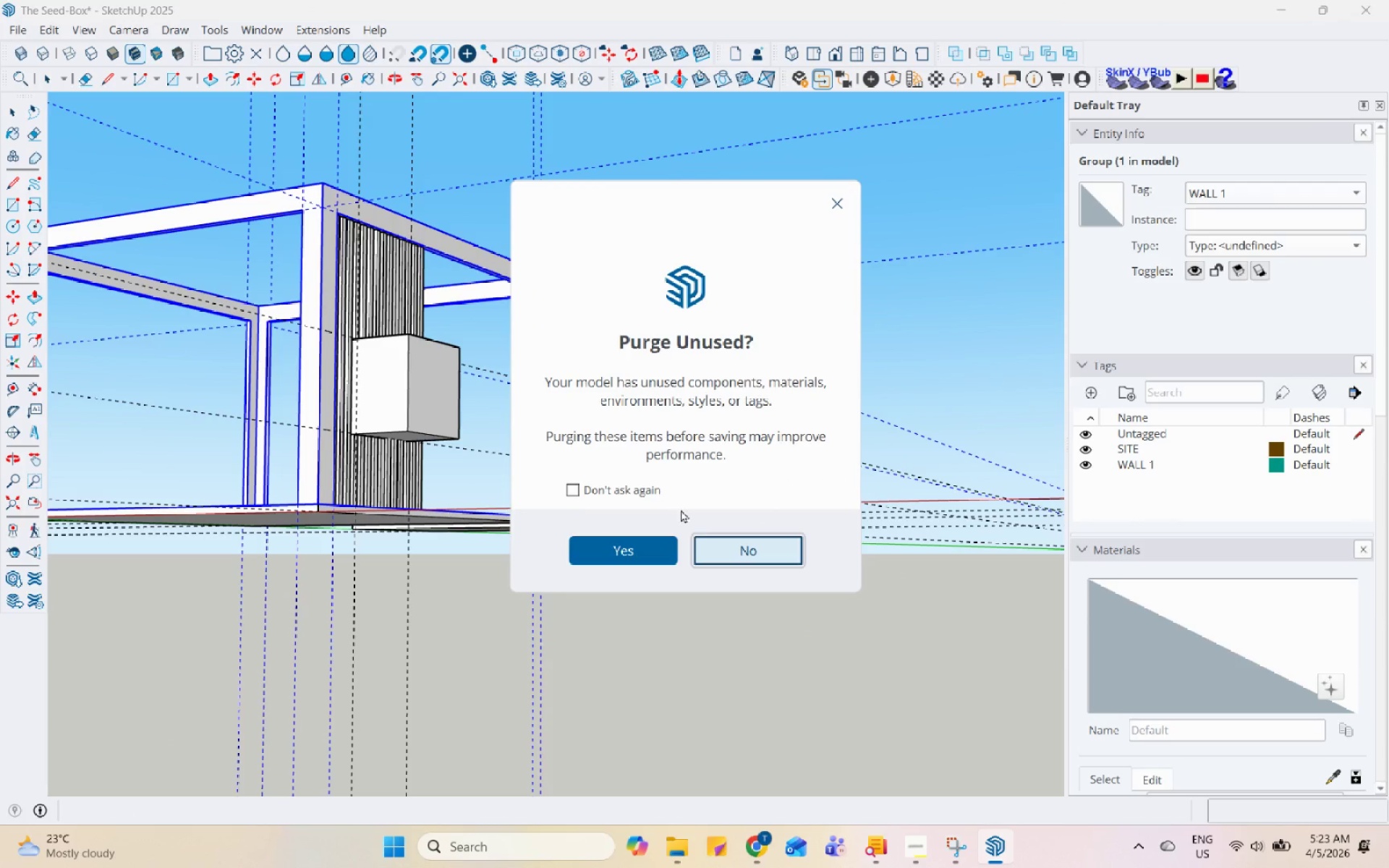 
left_click([716, 541])
 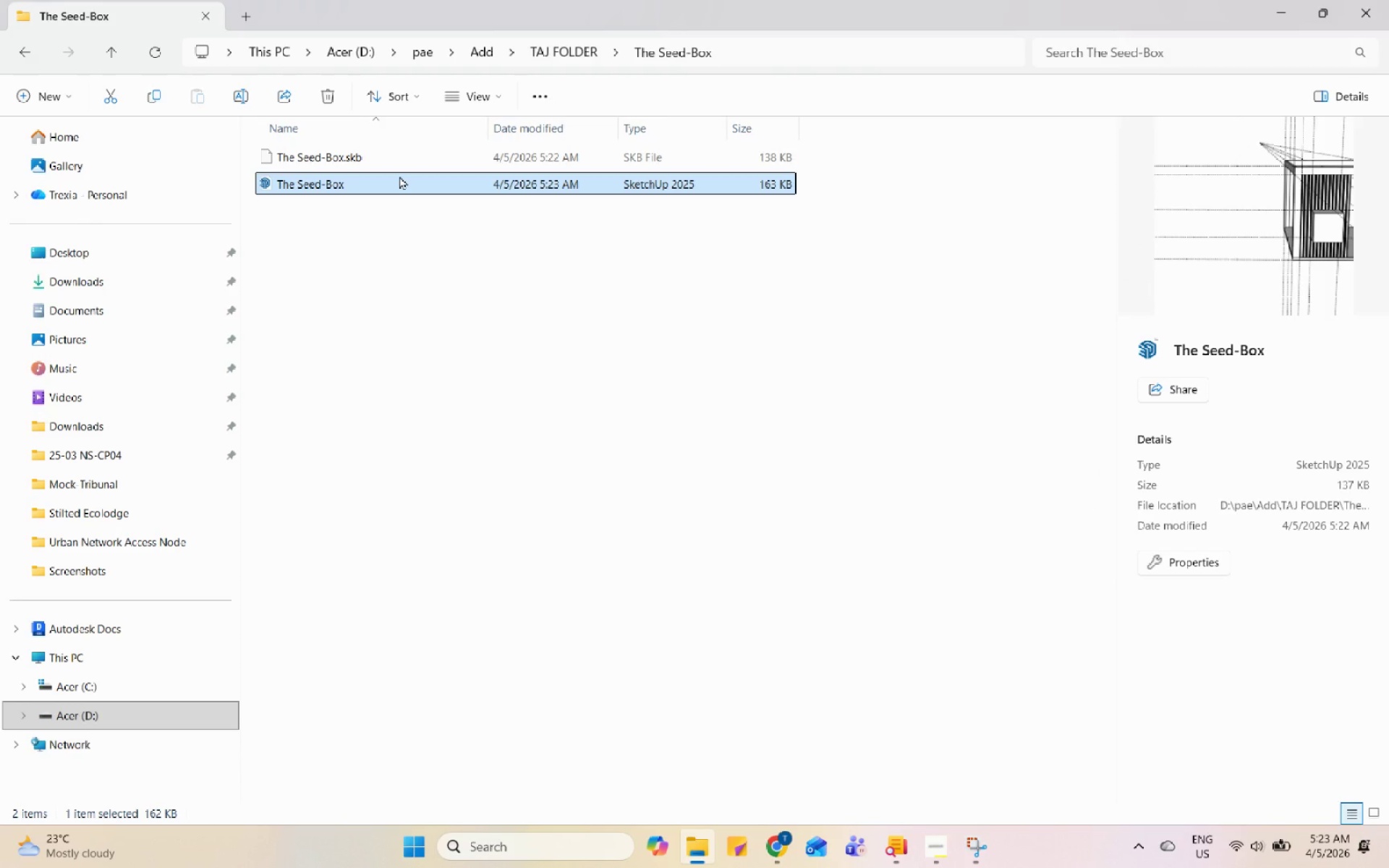 
double_click([399, 176])
 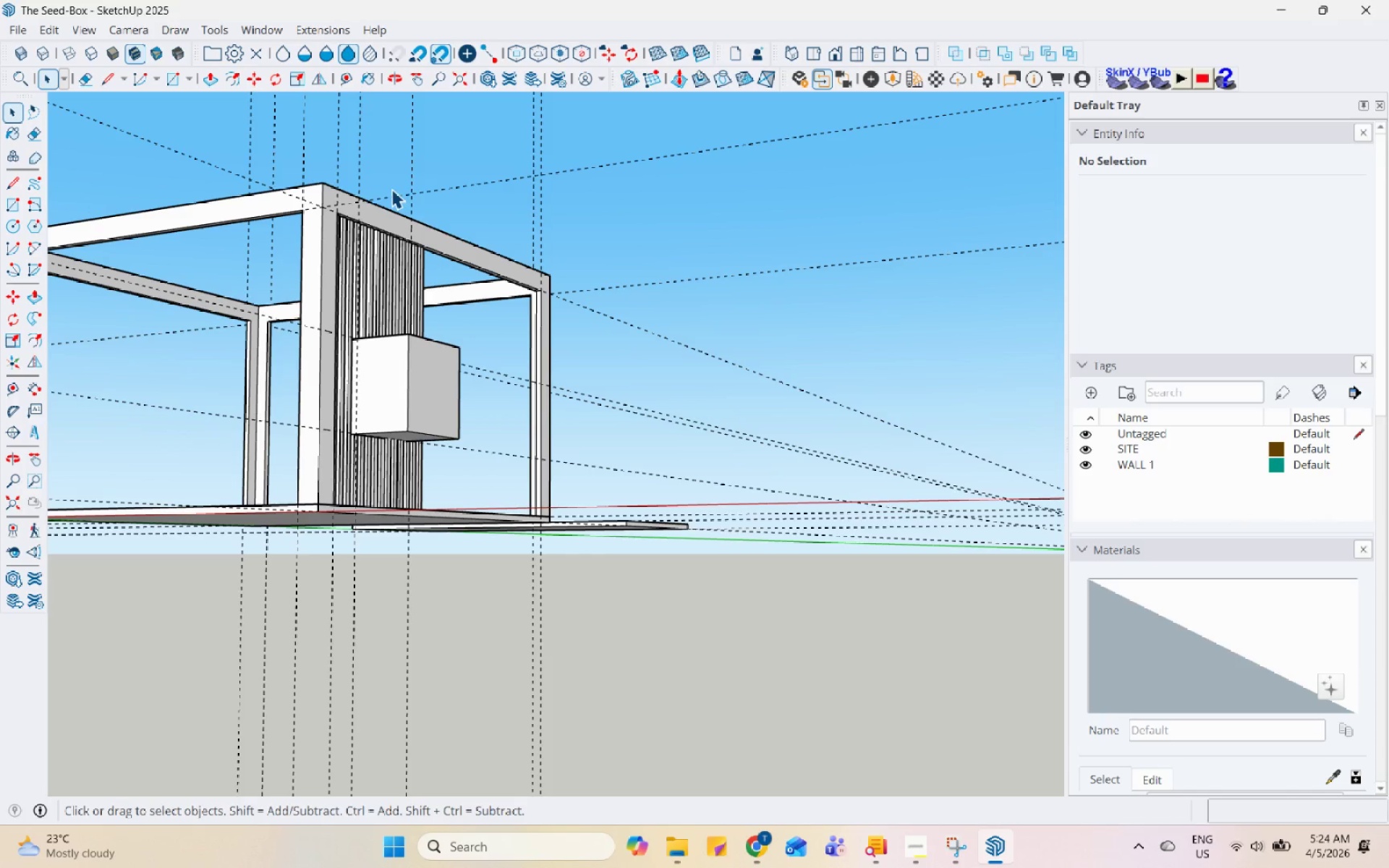 
wait(25.39)
 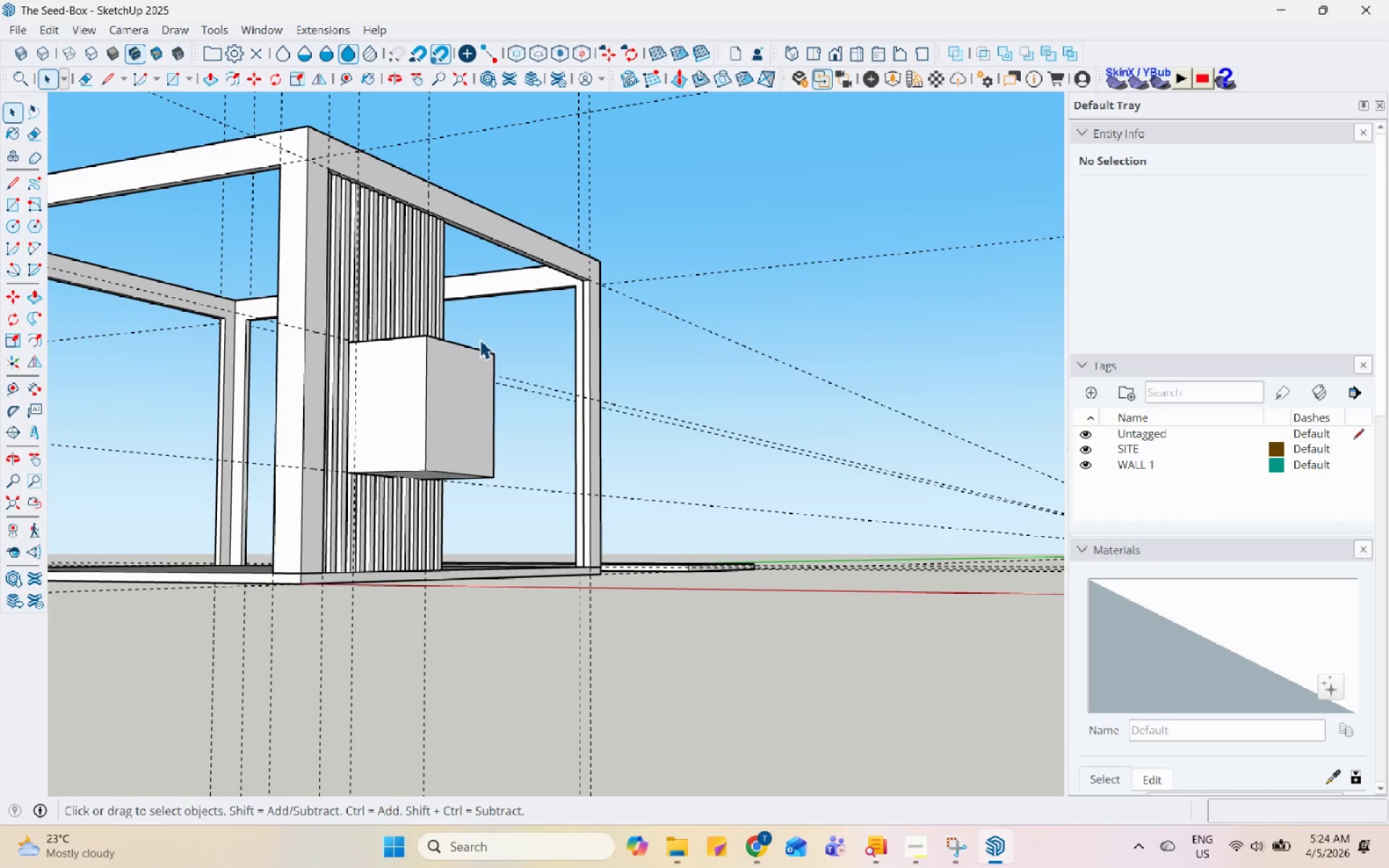 
left_click([483, 340])
 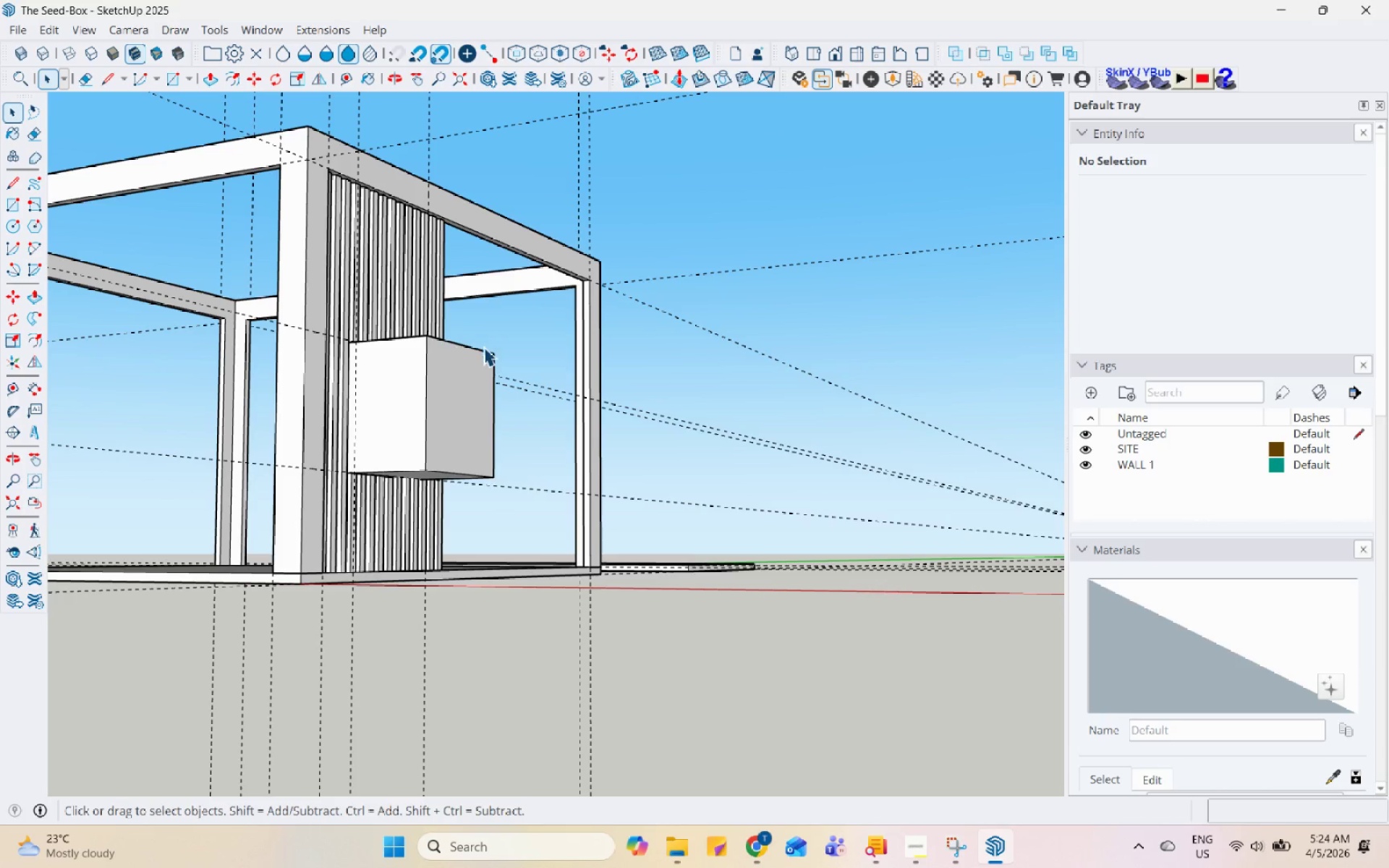 
scroll: coordinate [368, 334], scroll_direction: up, amount: 3.0
 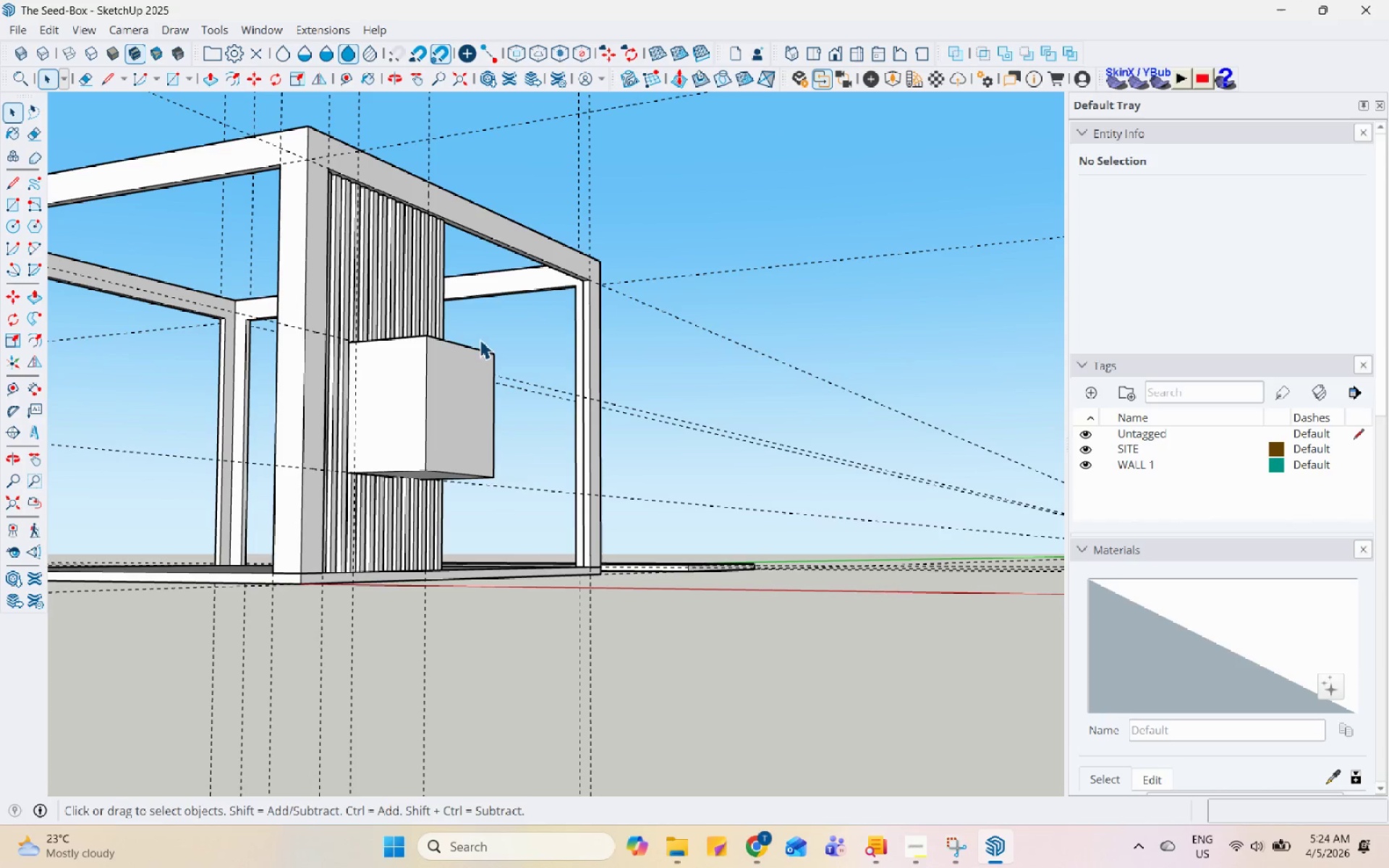 
double_click([483, 347])
 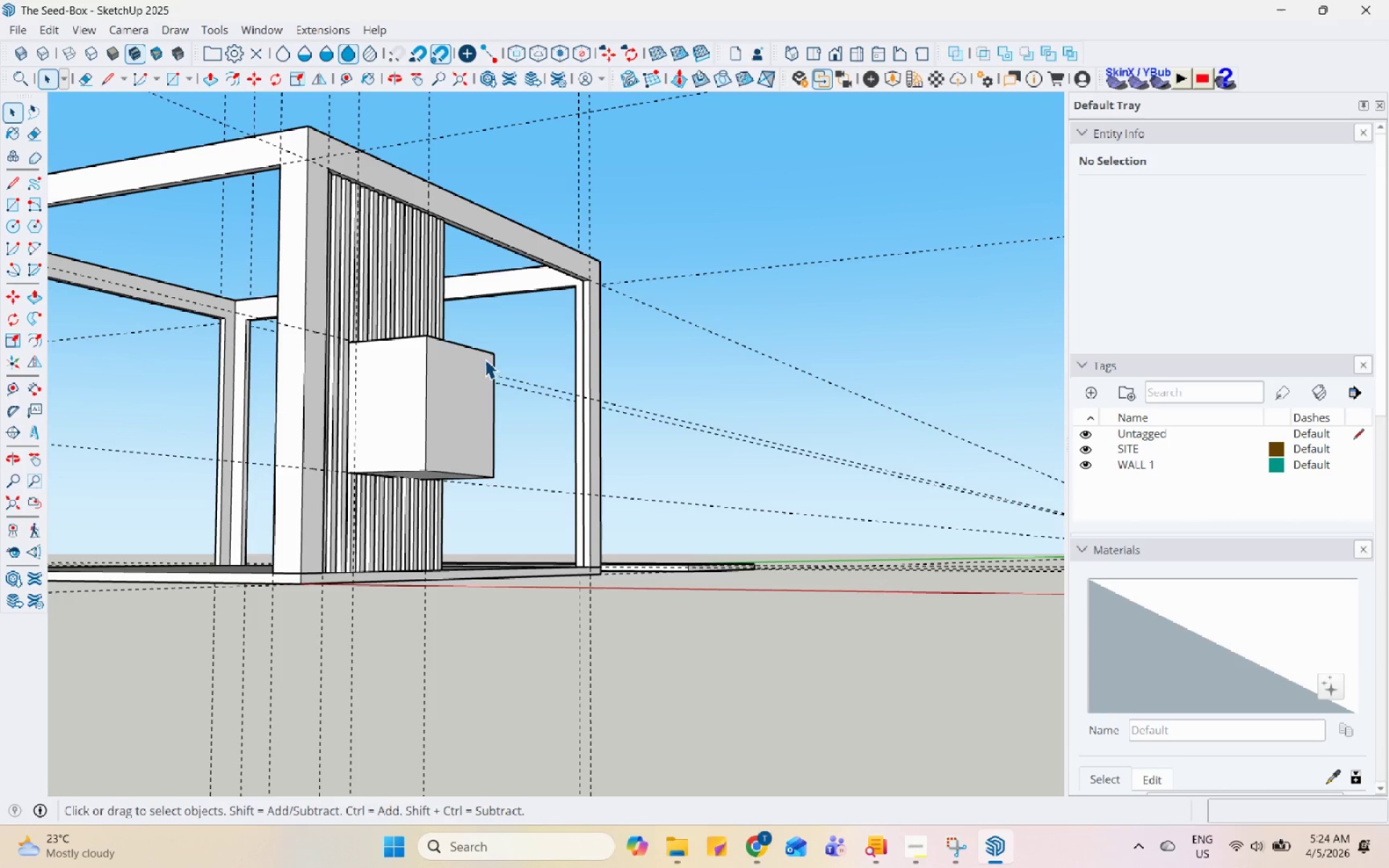 
triple_click([486, 359])
 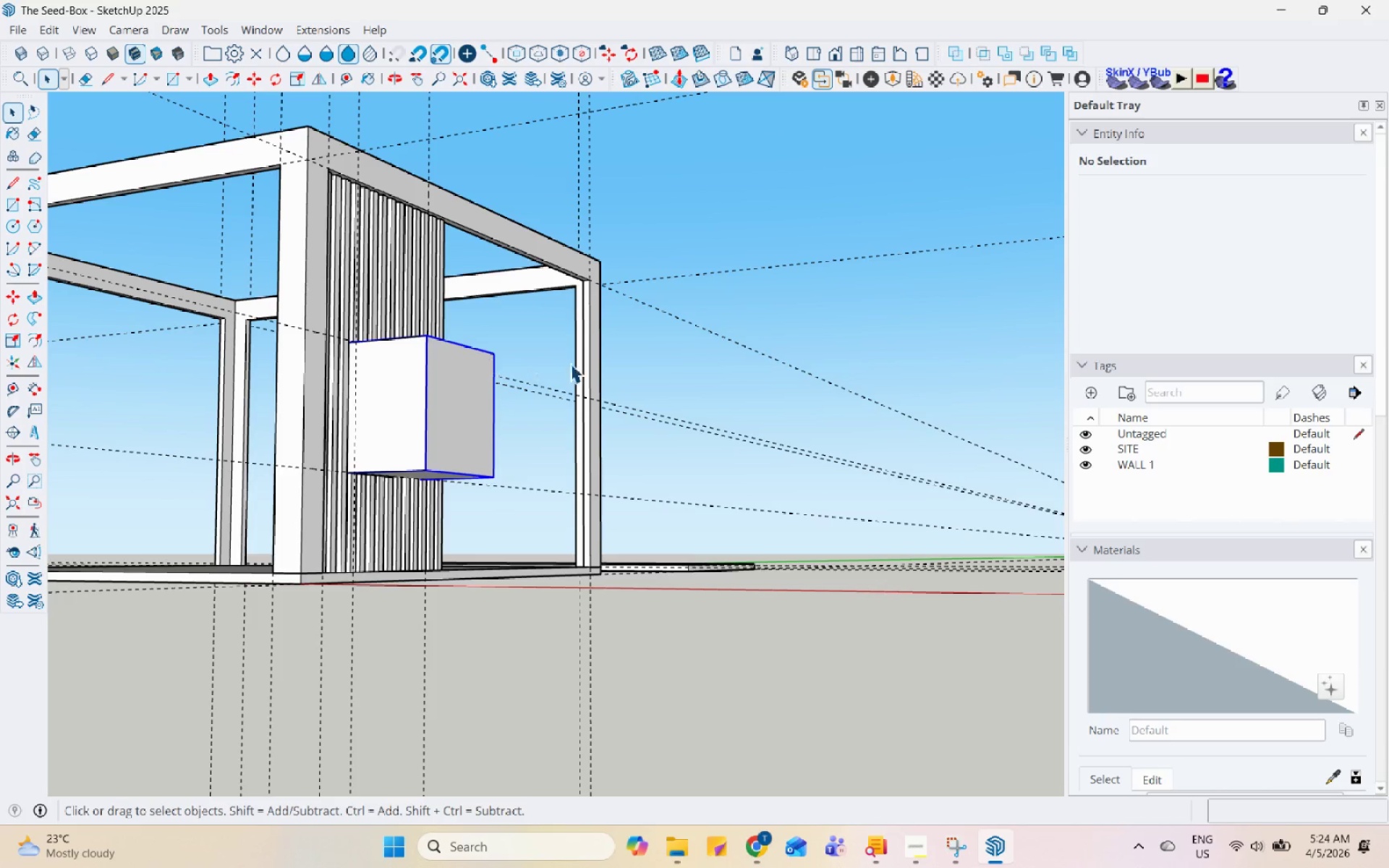 
scroll: coordinate [572, 364], scroll_direction: up, amount: 1.0
 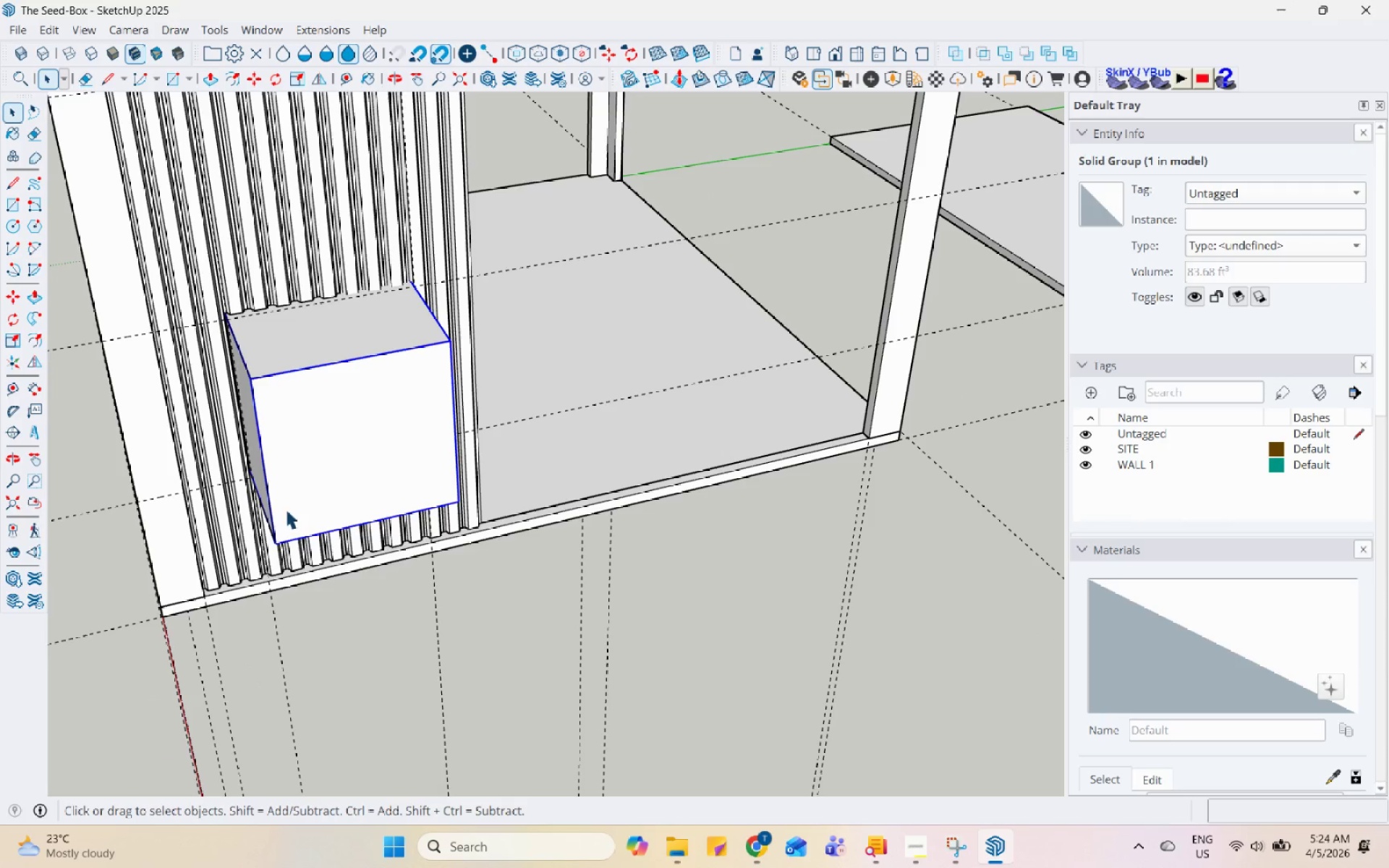 
right_click([370, 371])
 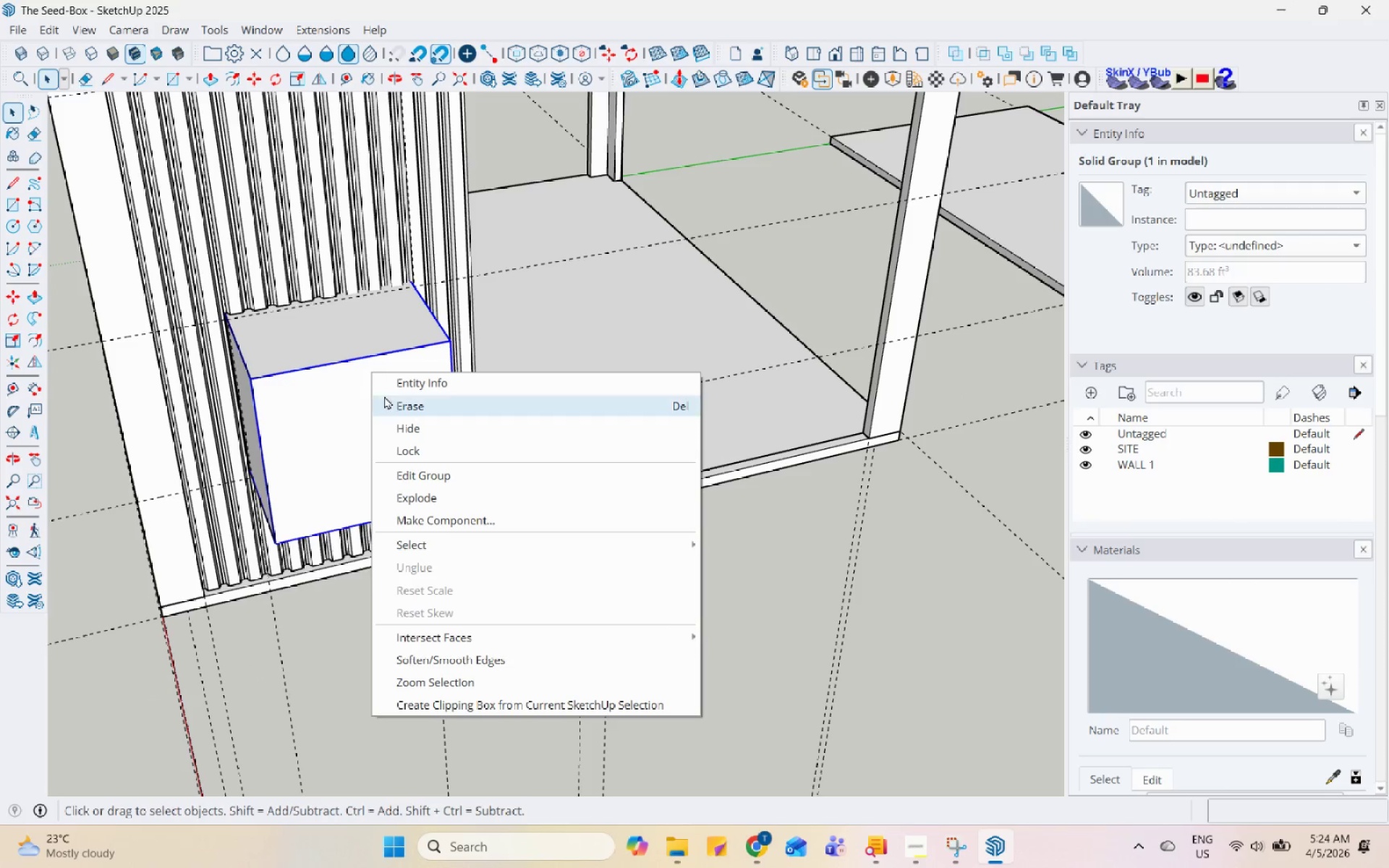 
left_click([391, 408])
 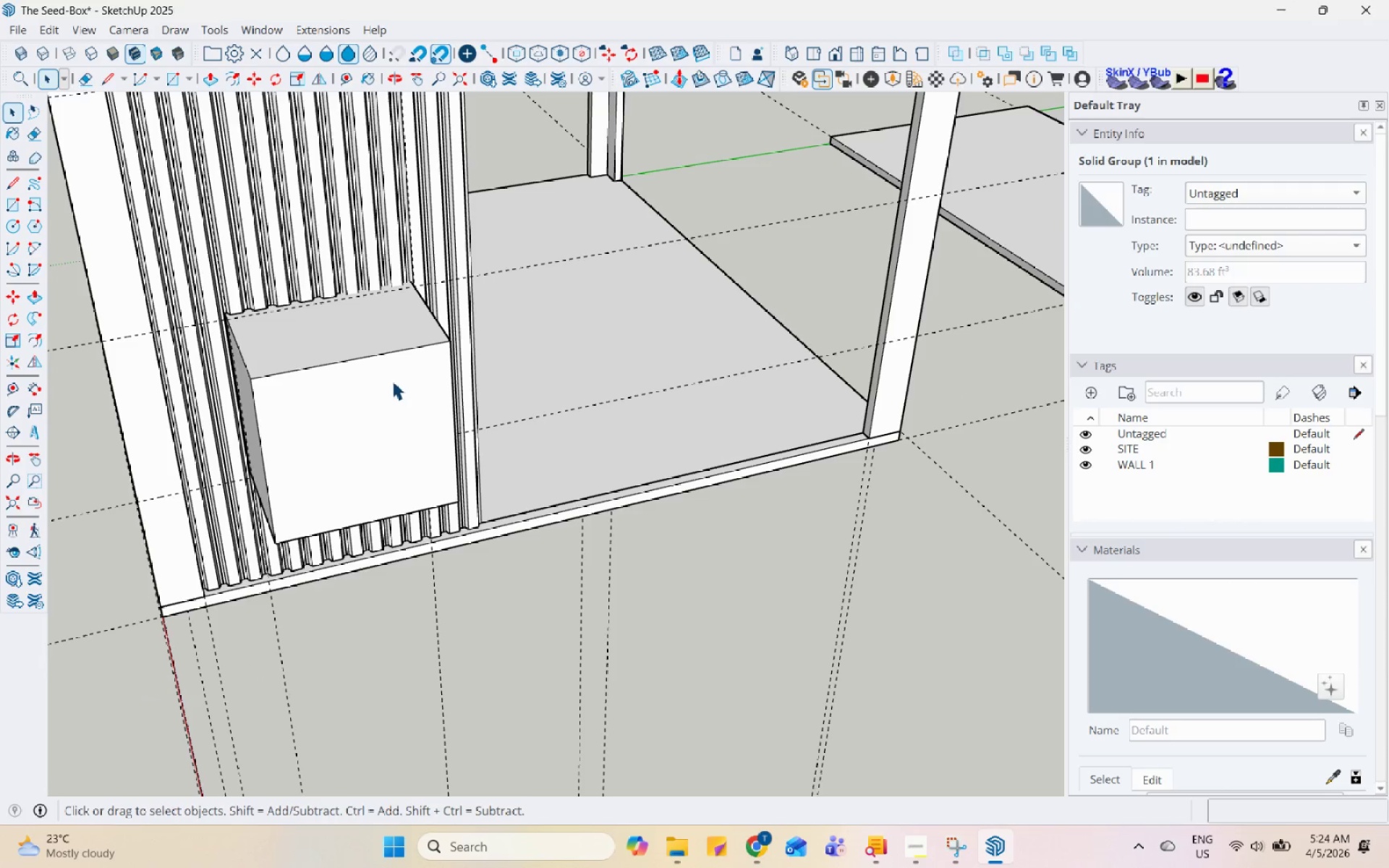 
left_click([398, 370])
 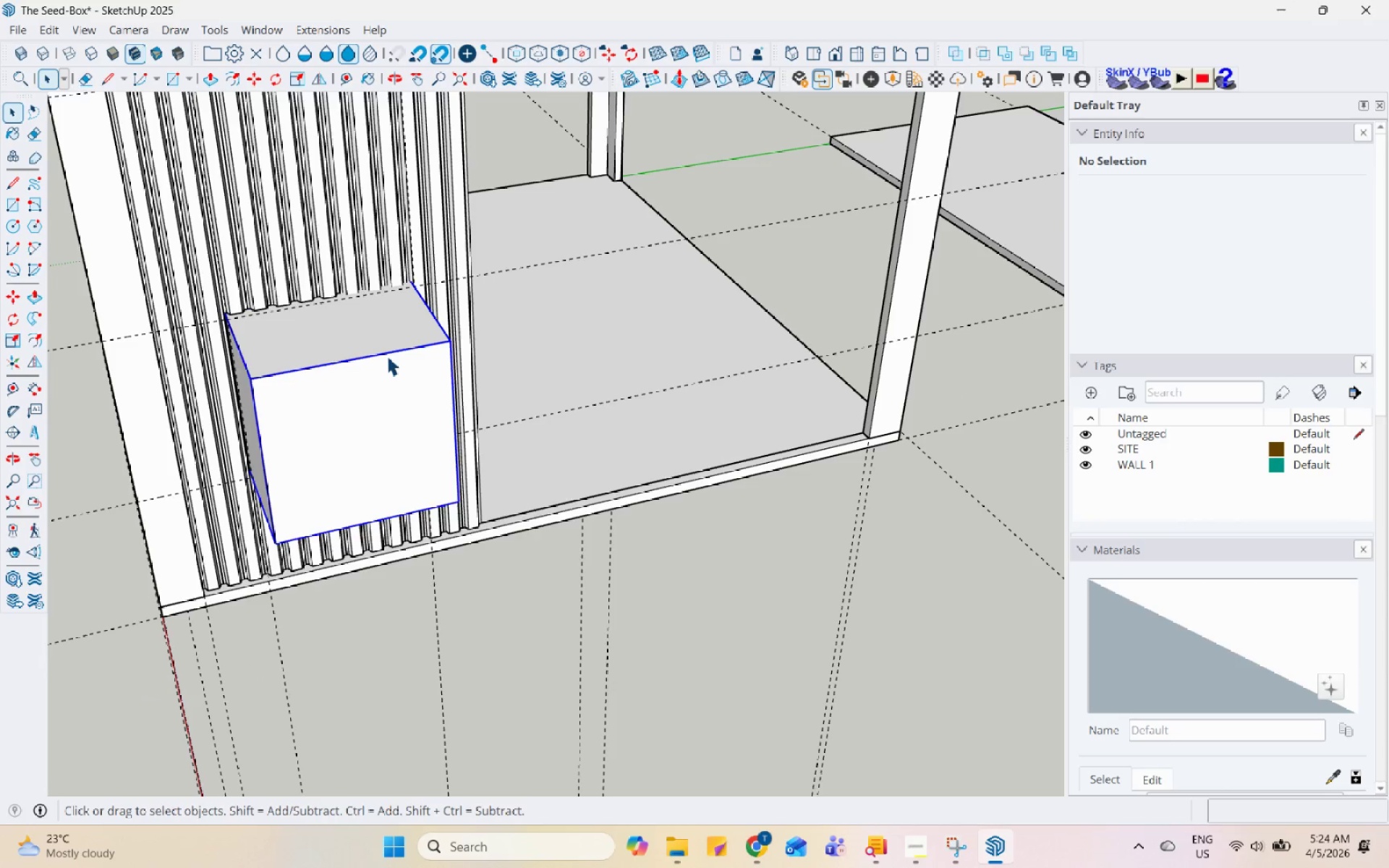 
right_click([387, 356])
 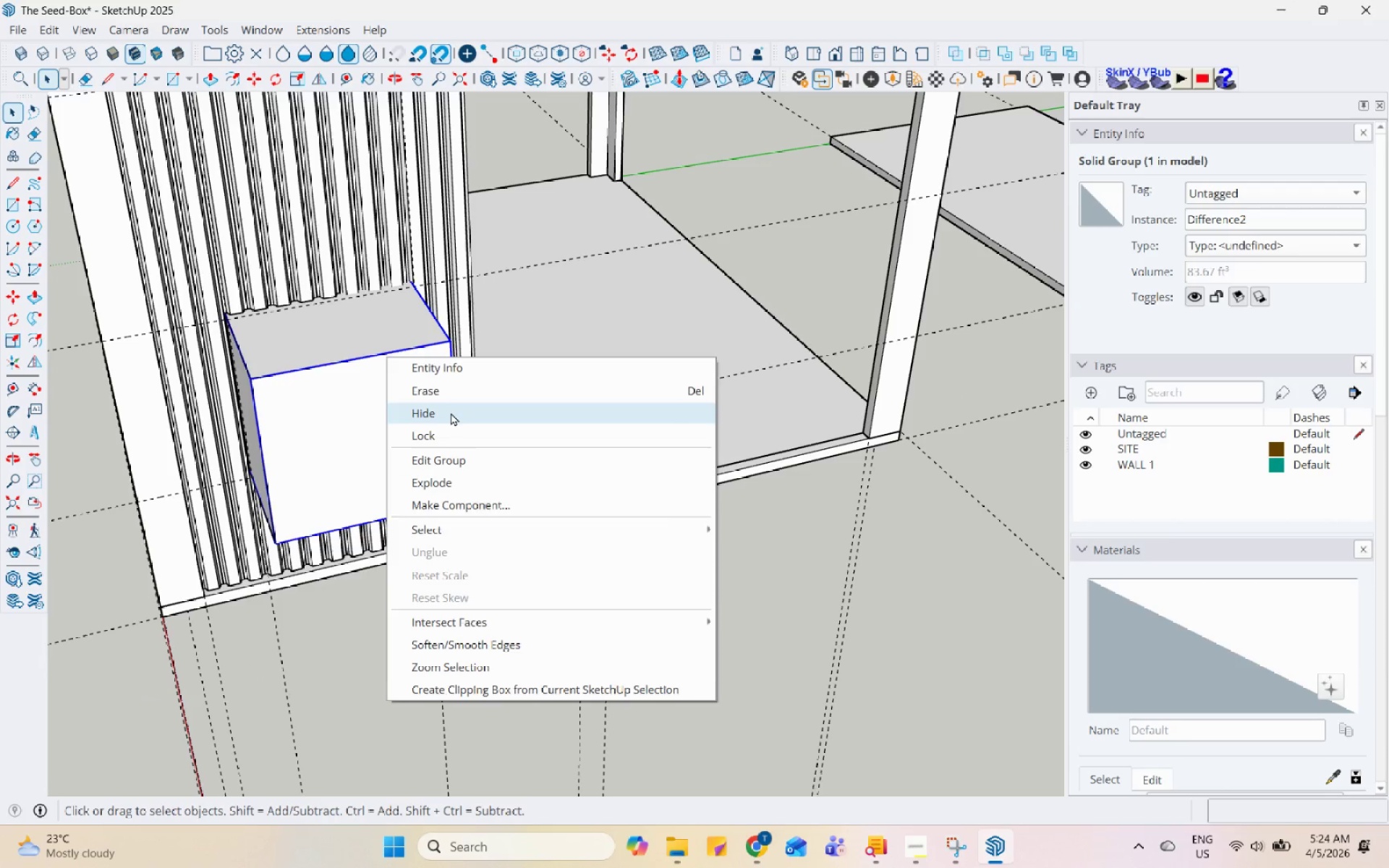 
double_click([439, 381])
 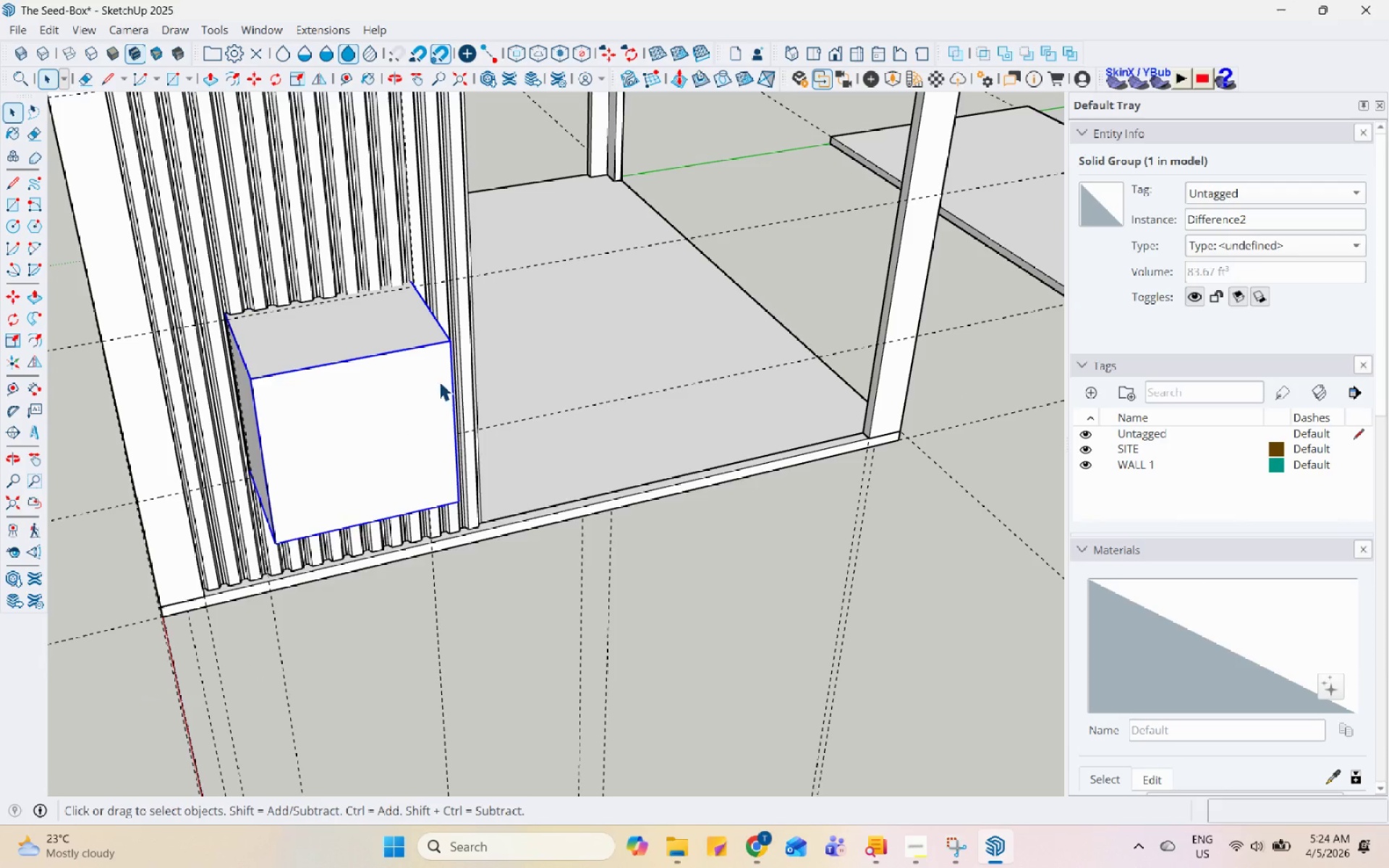 
right_click([439, 381])
 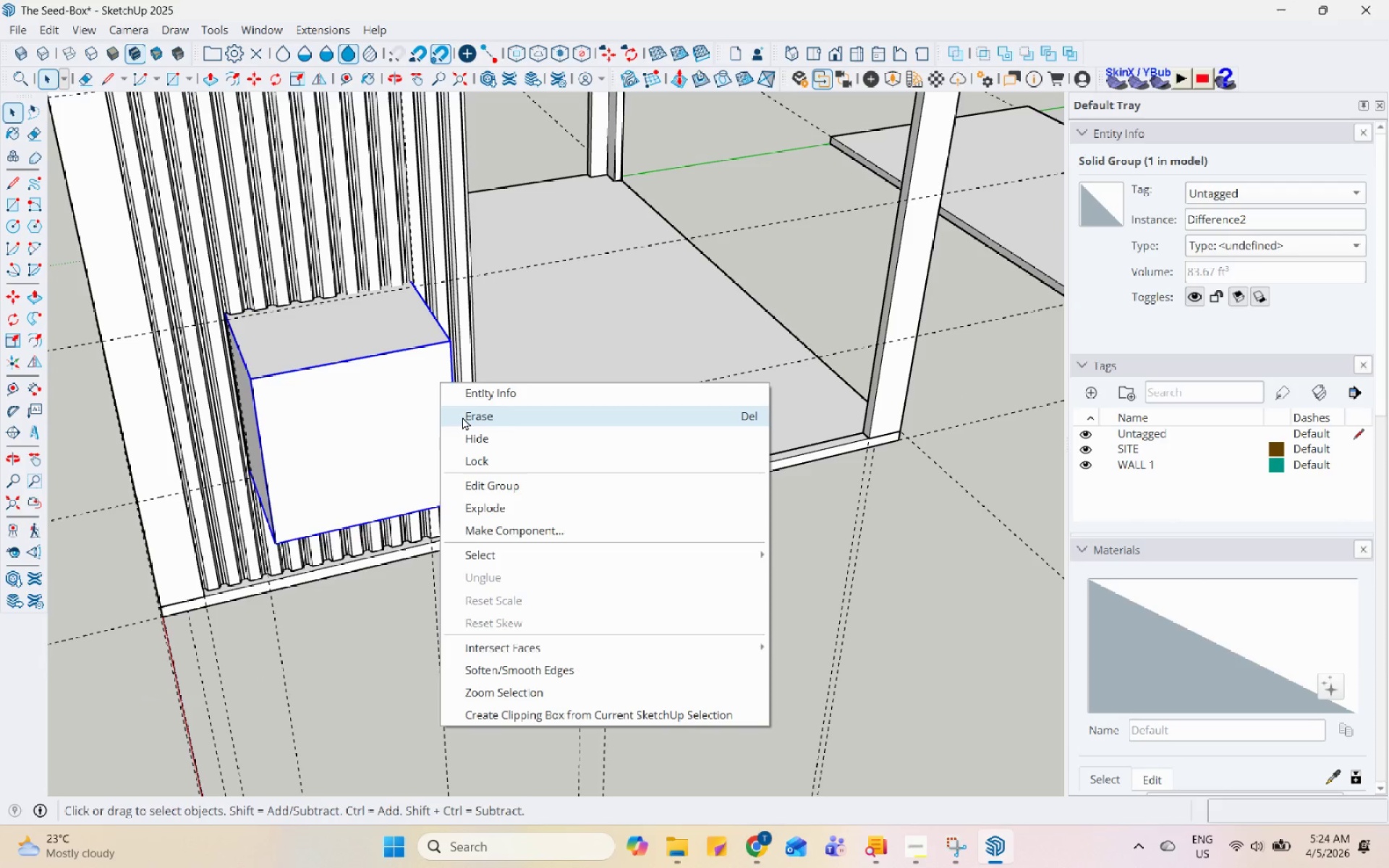 
left_click([464, 420])
 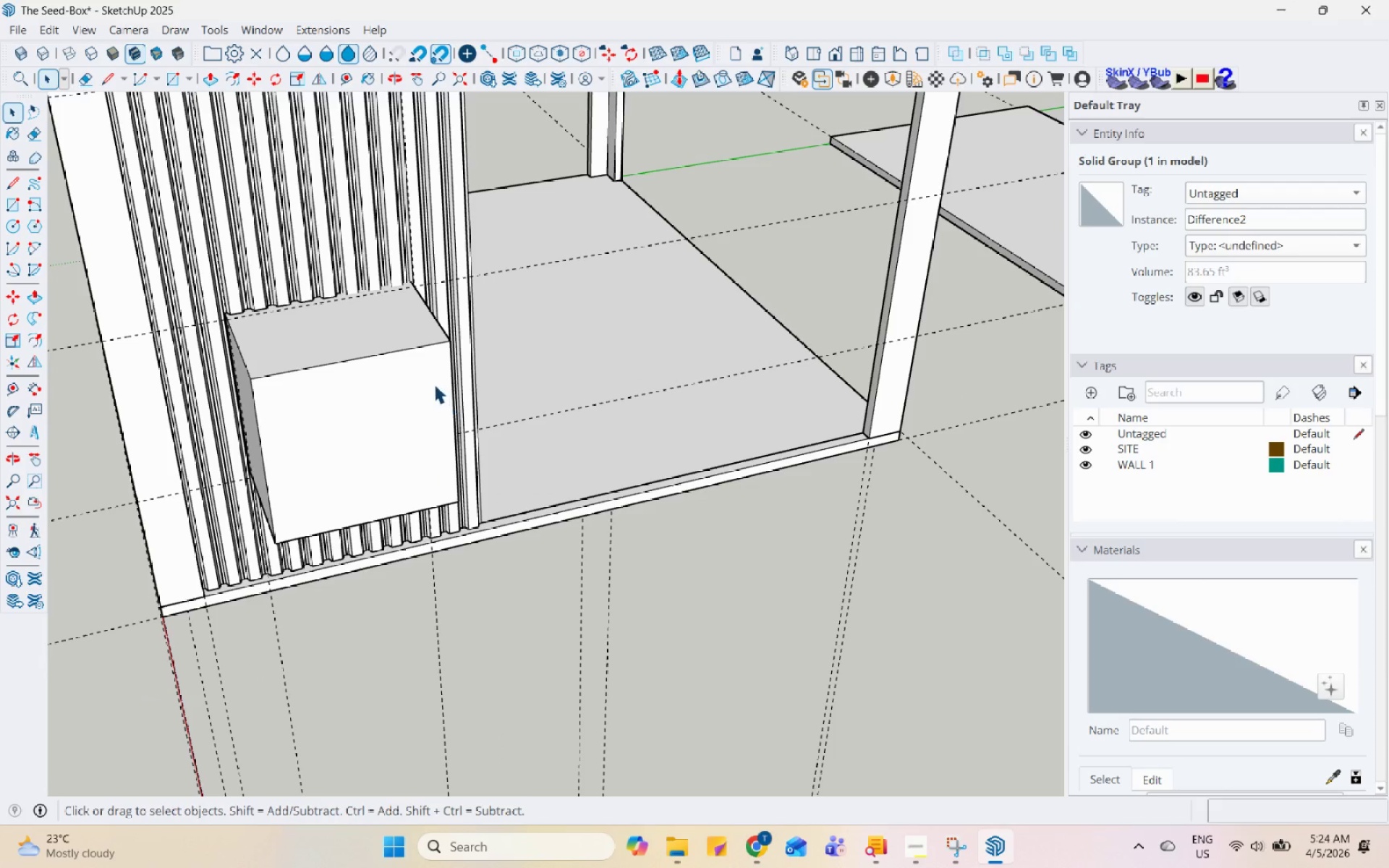 
right_click([433, 383])
 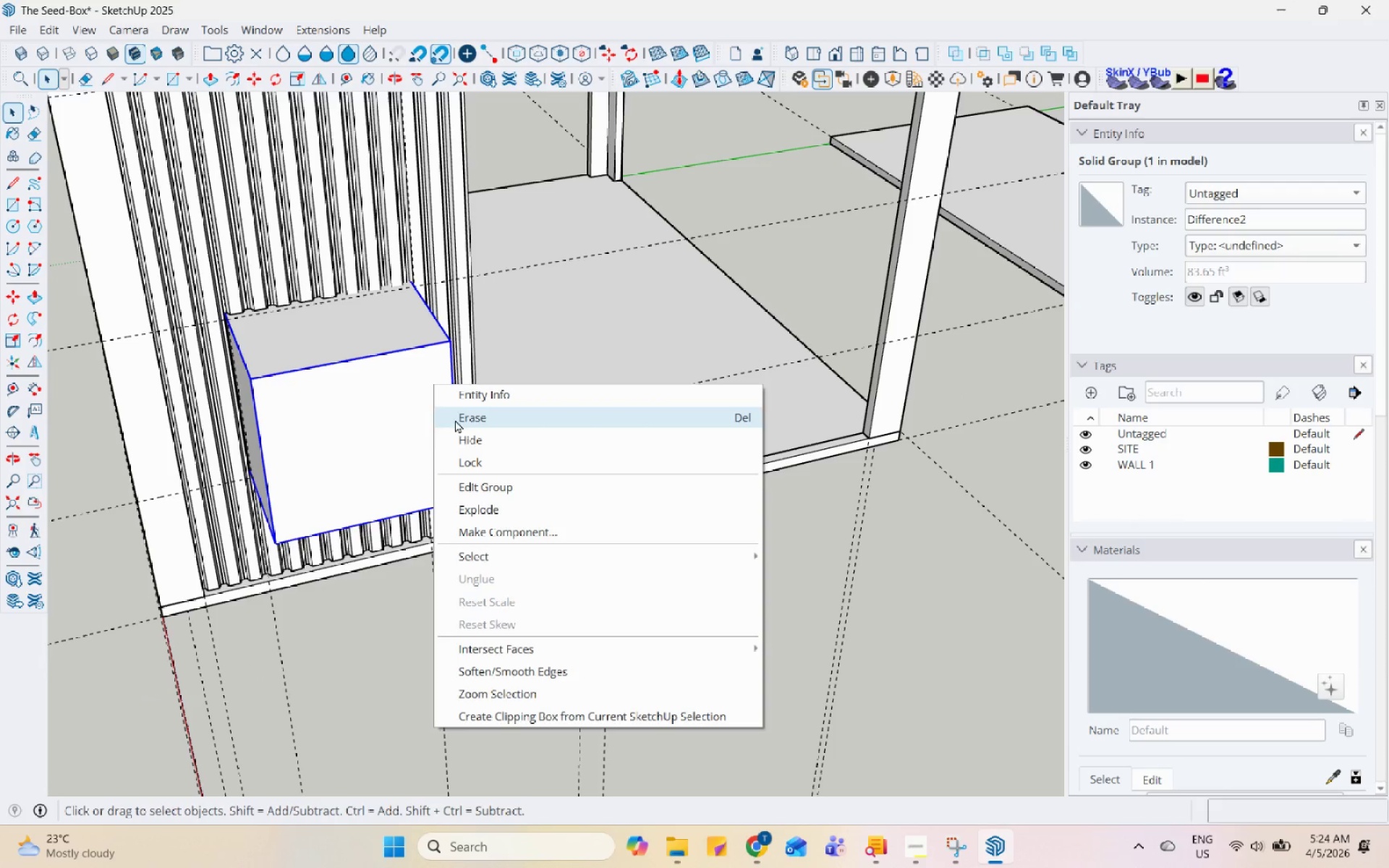 
left_click([462, 430])
 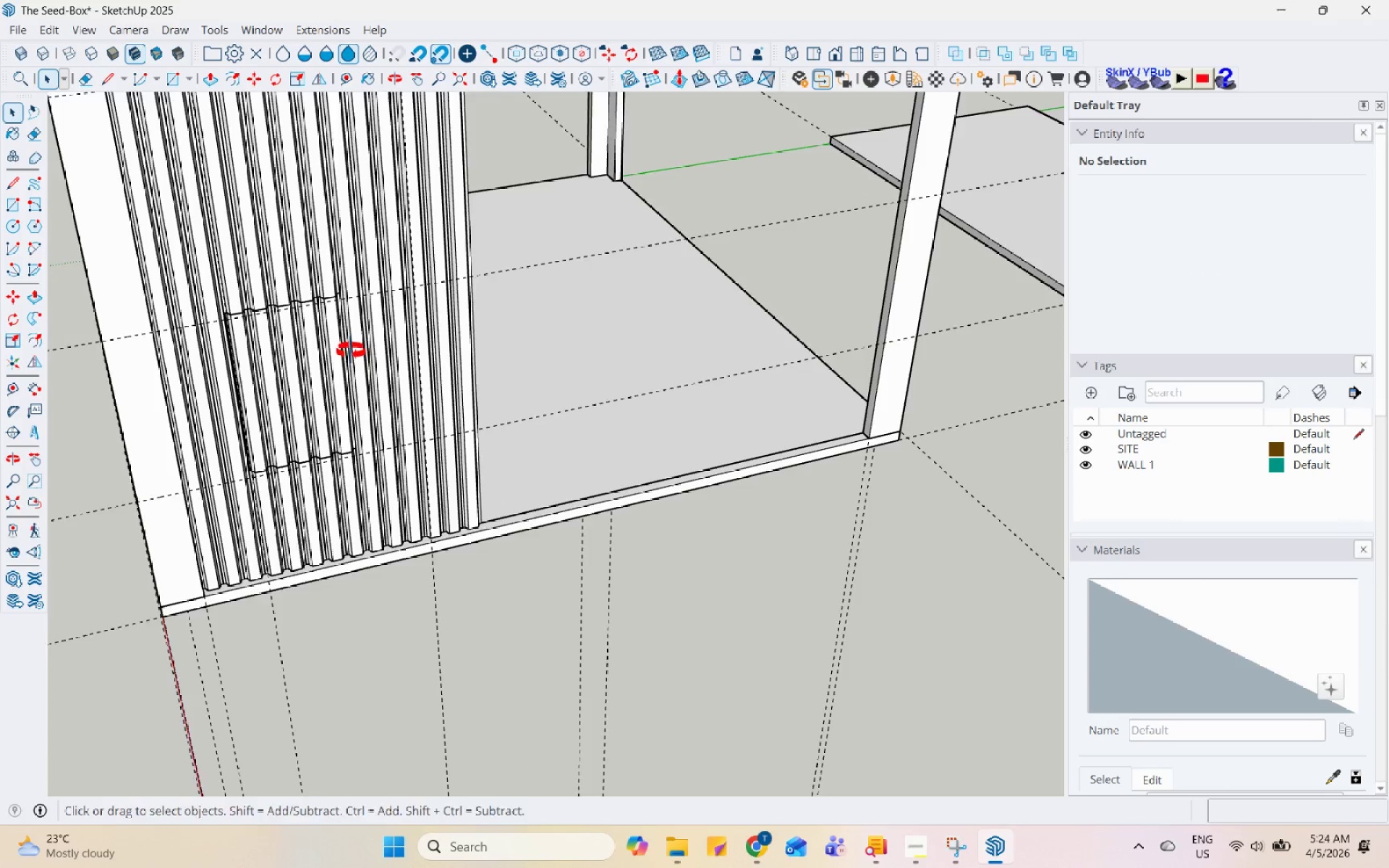 
left_click([276, 316])
 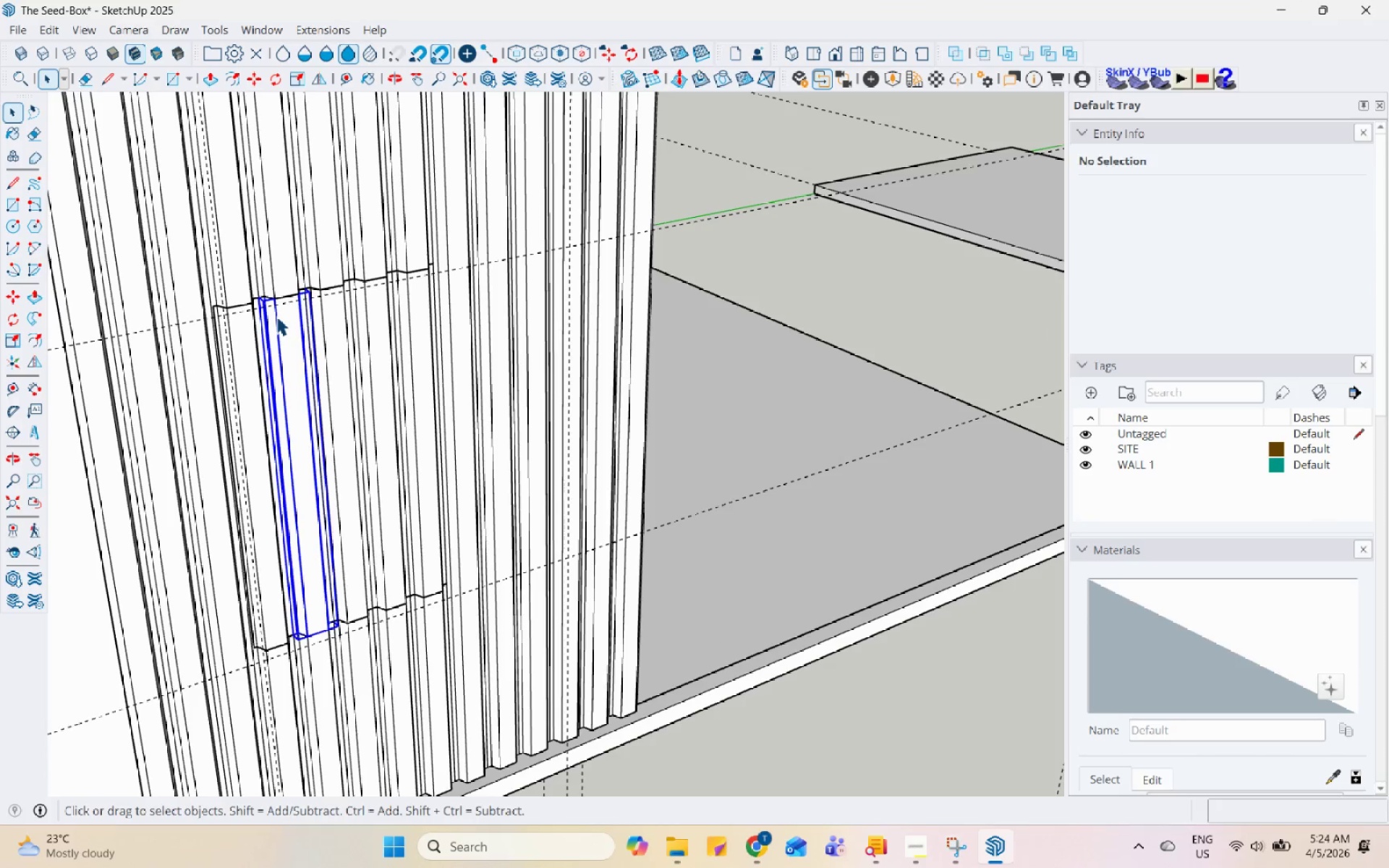 
scroll: coordinate [276, 316], scroll_direction: up, amount: 7.0
 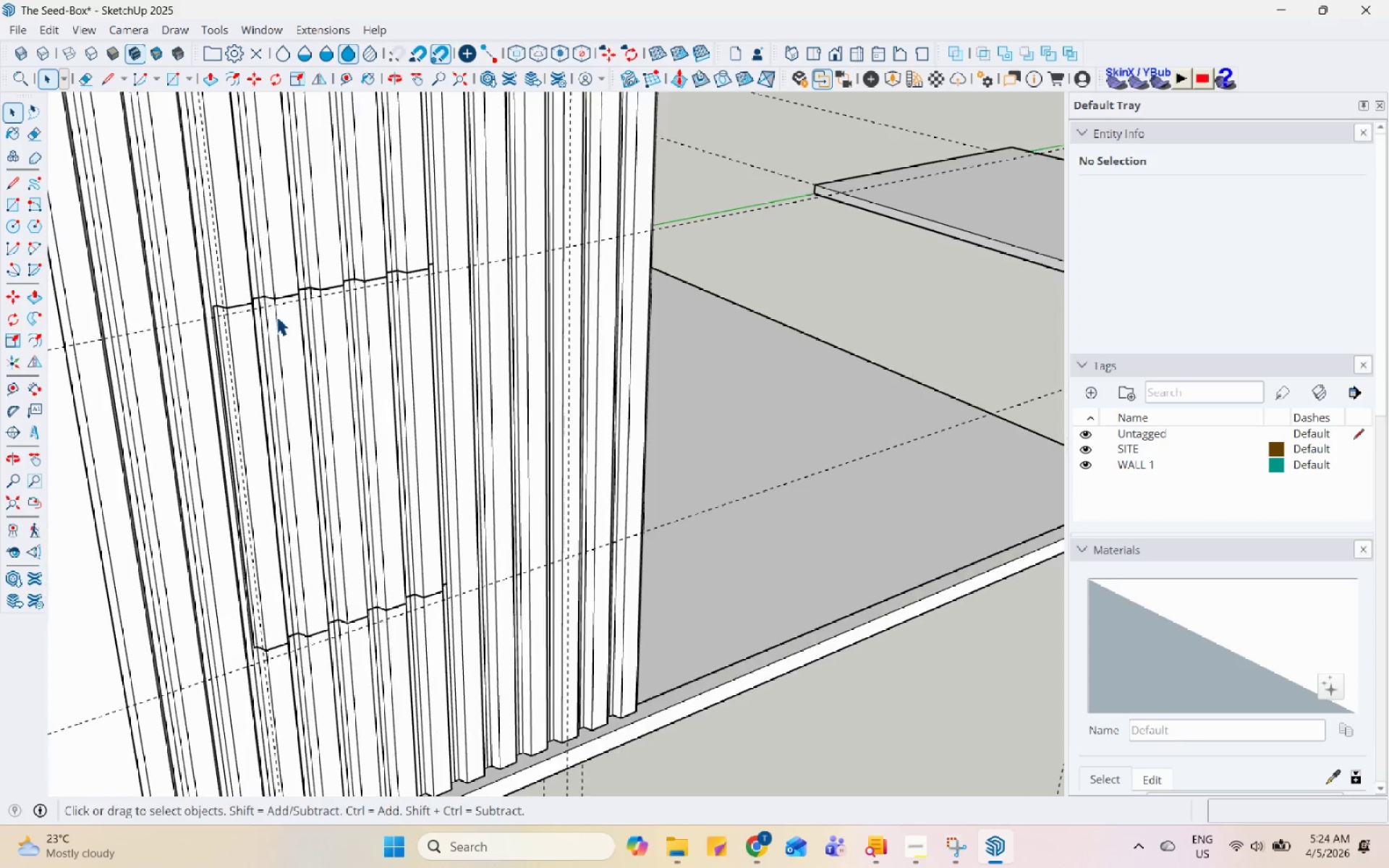 
right_click([276, 316])
 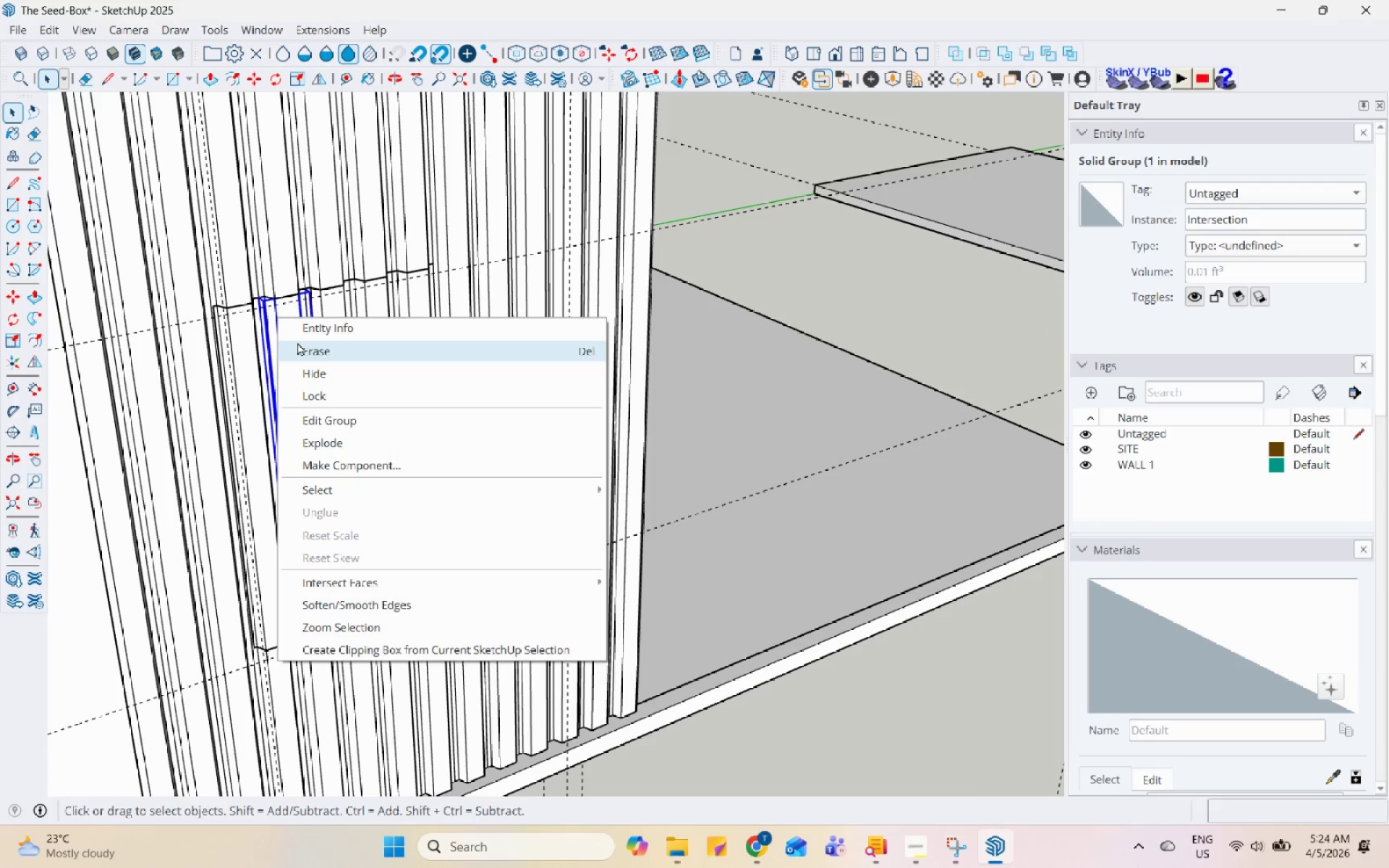 
left_click([301, 344])
 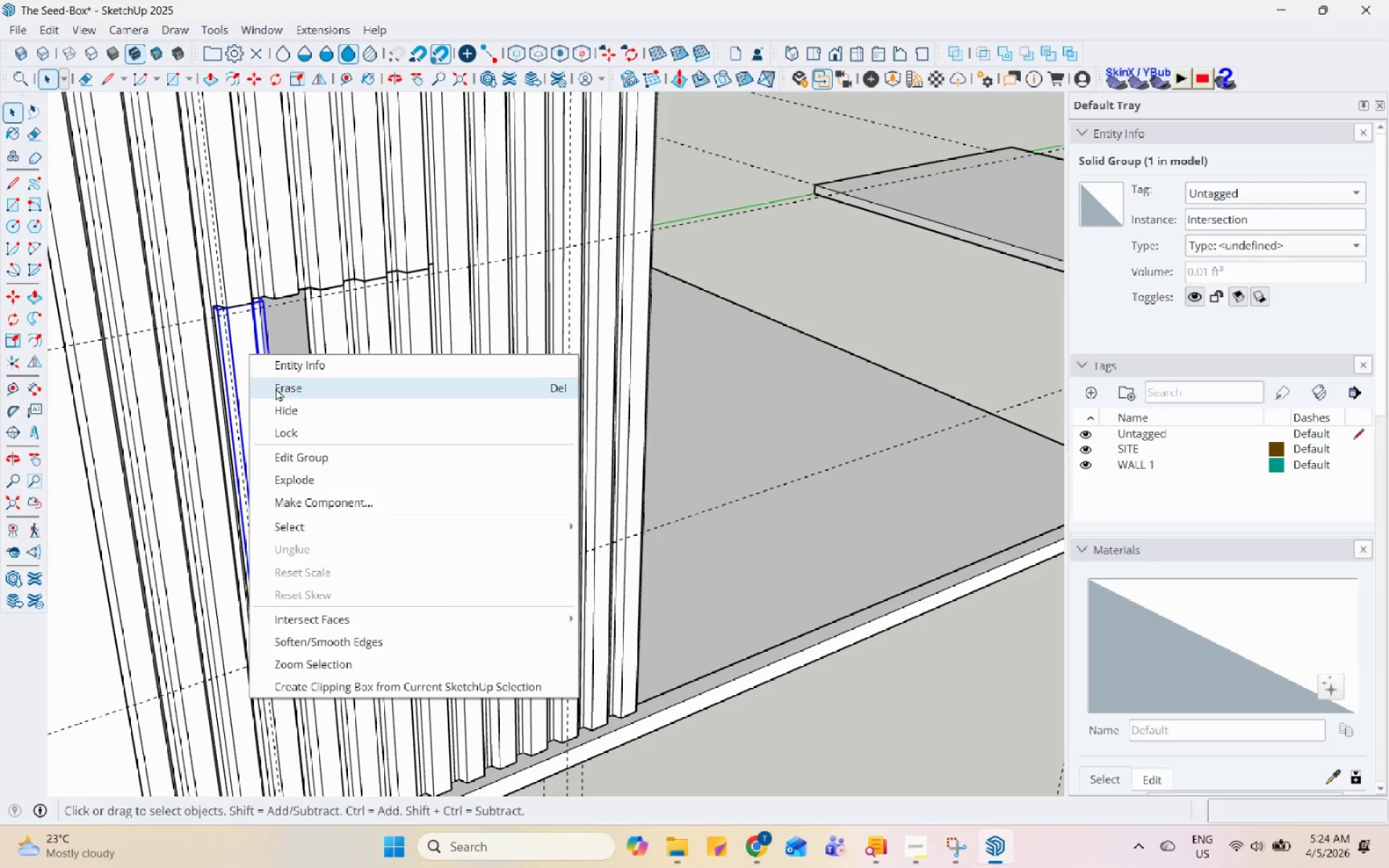 
double_click([329, 324])
 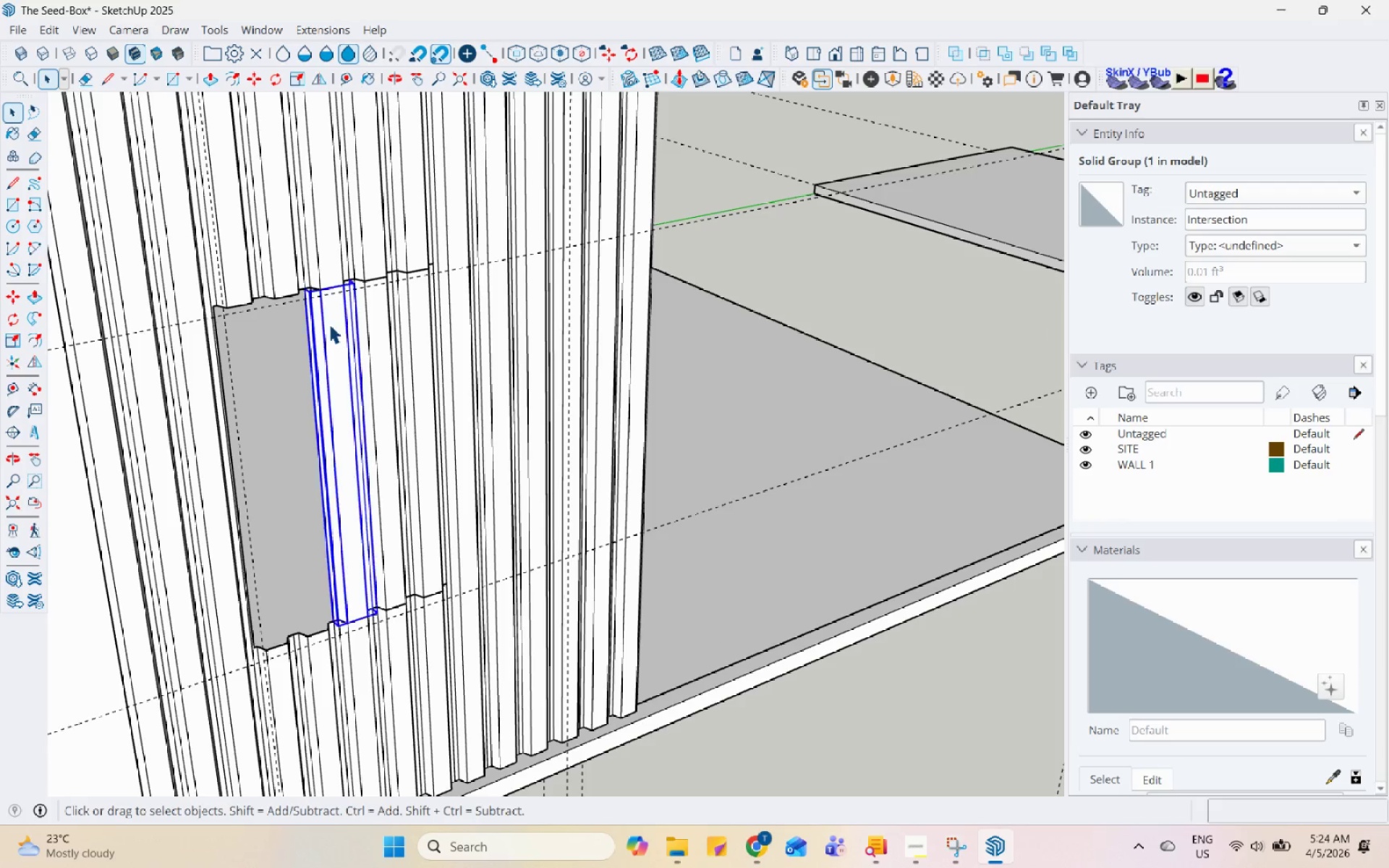 
right_click([329, 324])
 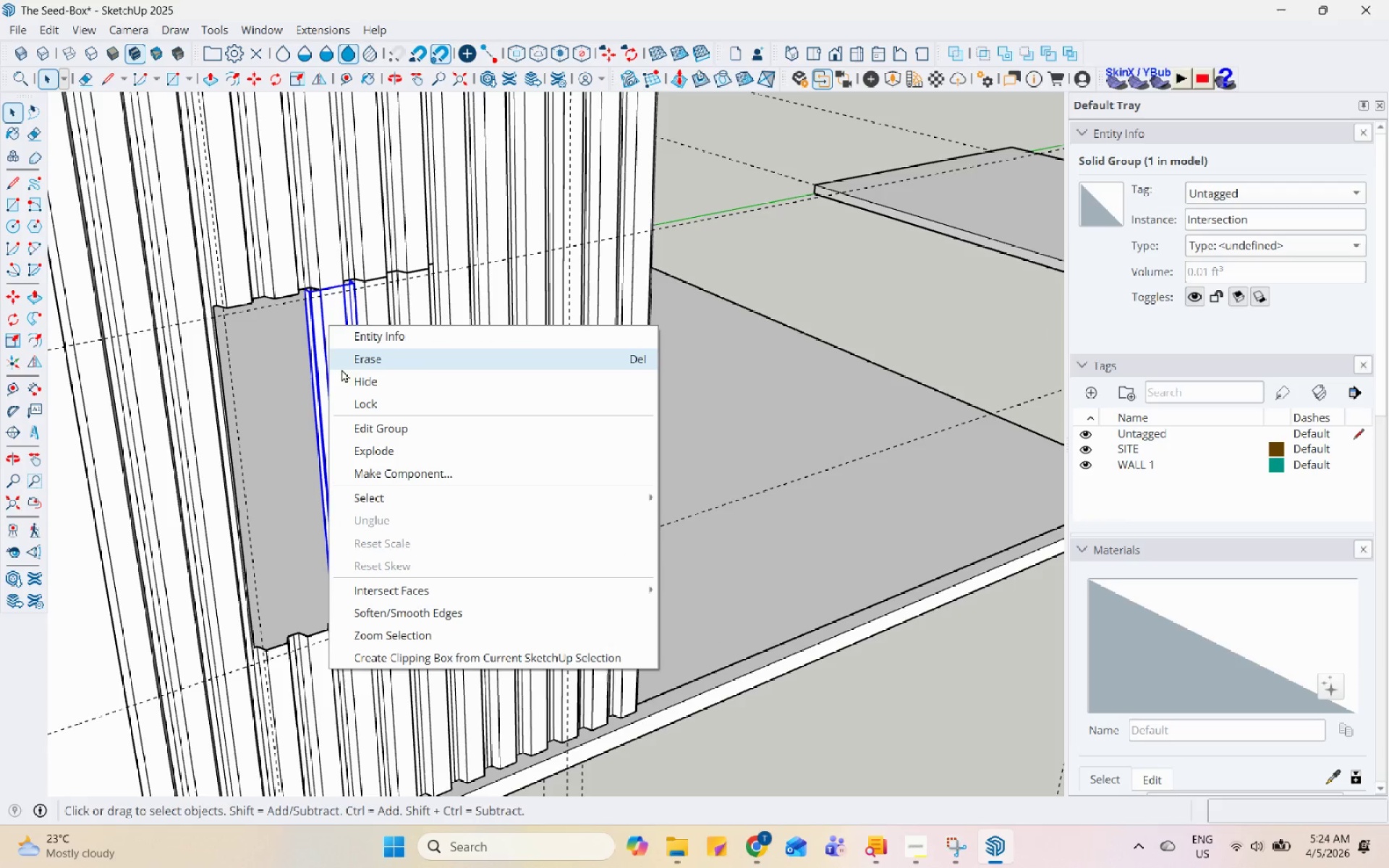 
left_click([344, 367])
 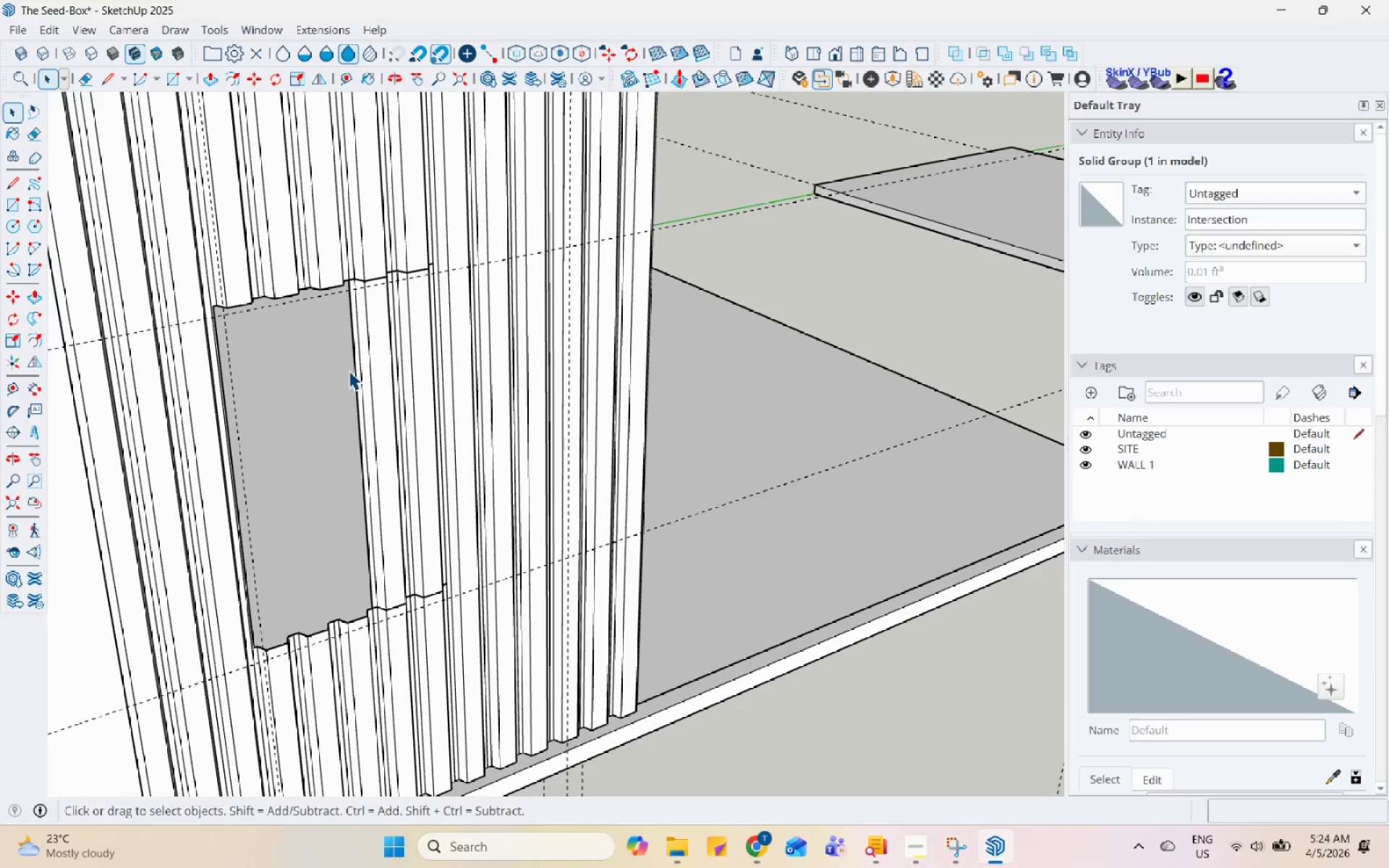 
scroll: coordinate [392, 414], scroll_direction: down, amount: 6.0
 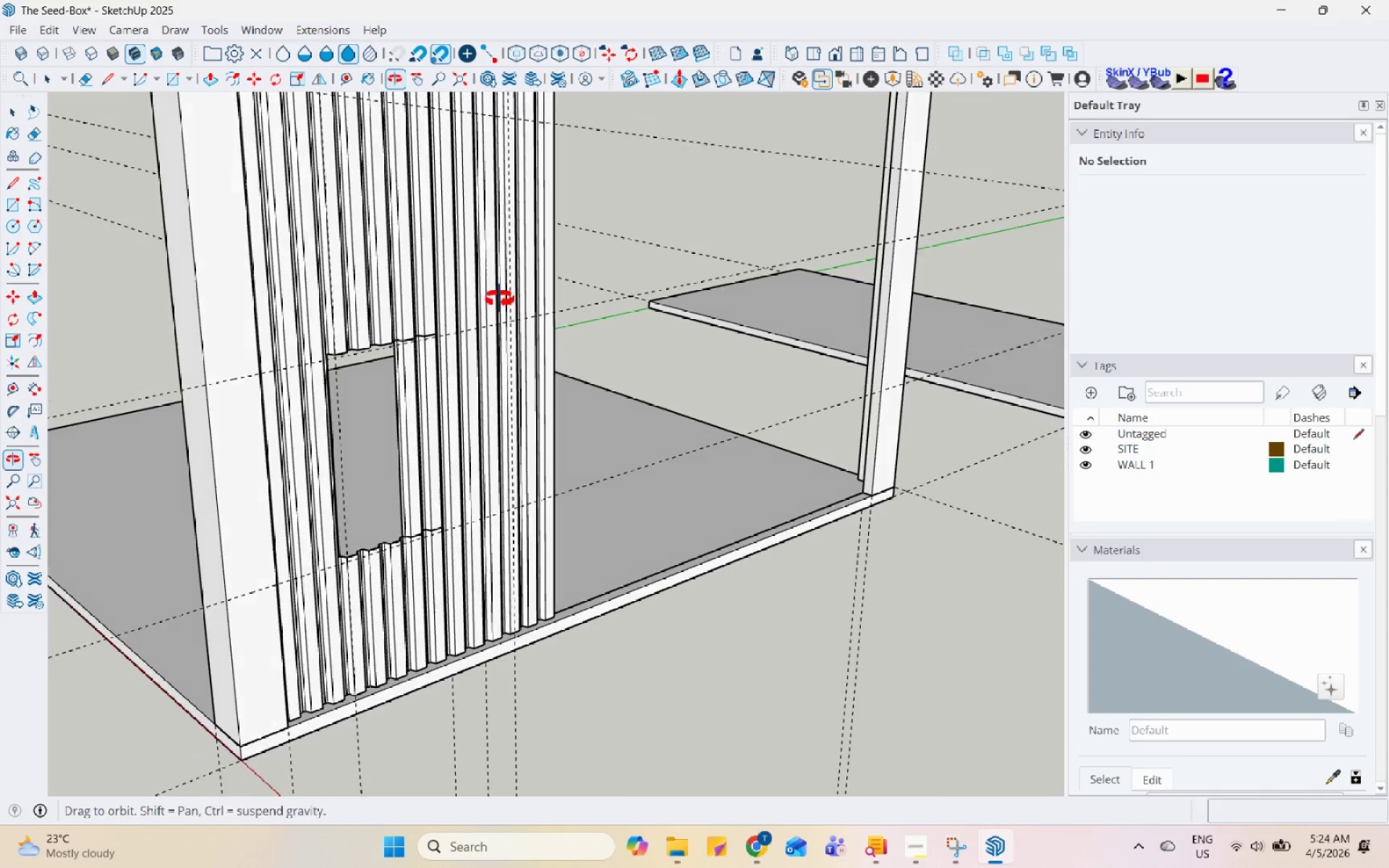 
scroll: coordinate [407, 386], scroll_direction: up, amount: 4.0
 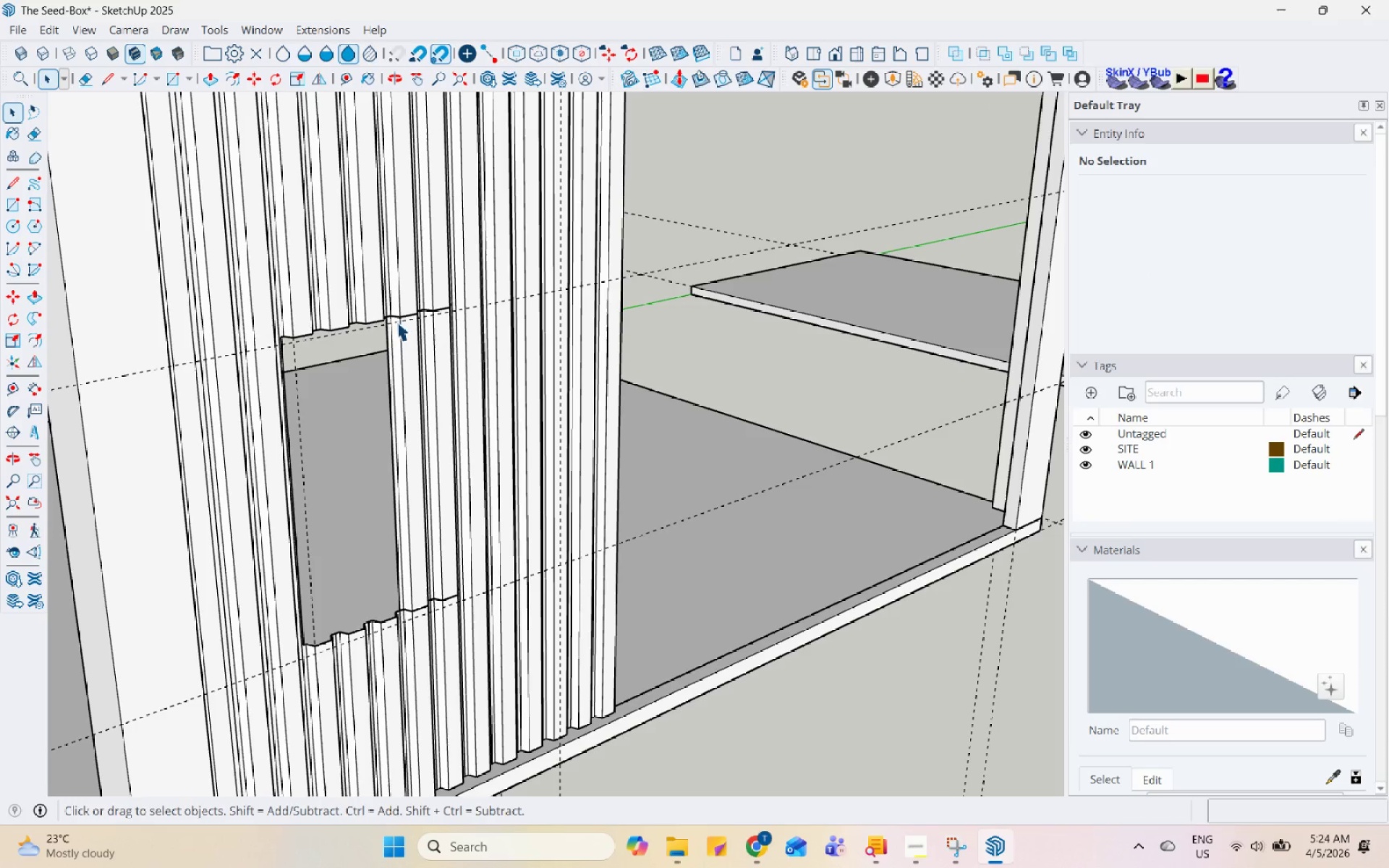 
left_click([51, 15])
 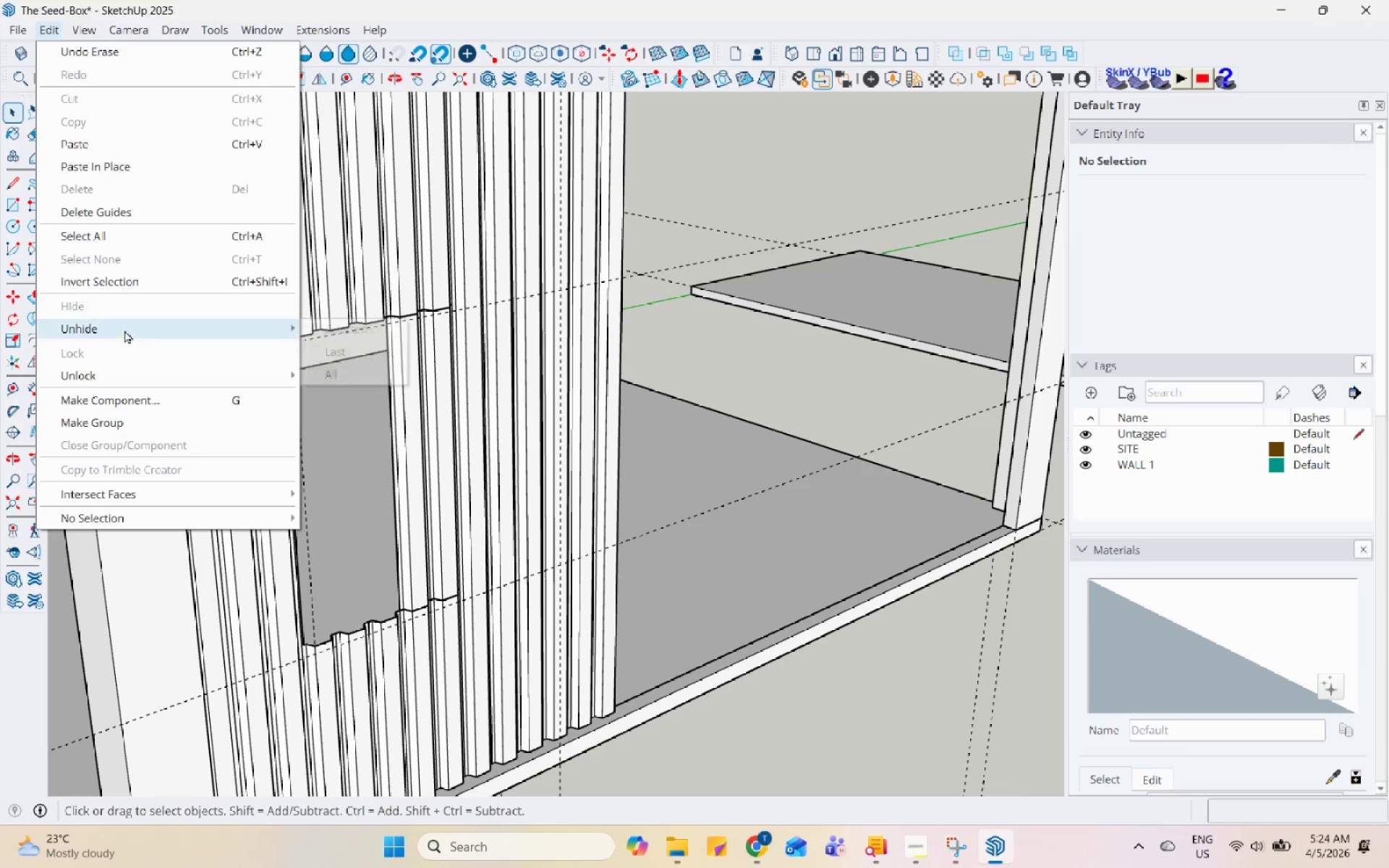 
double_click([334, 352])
 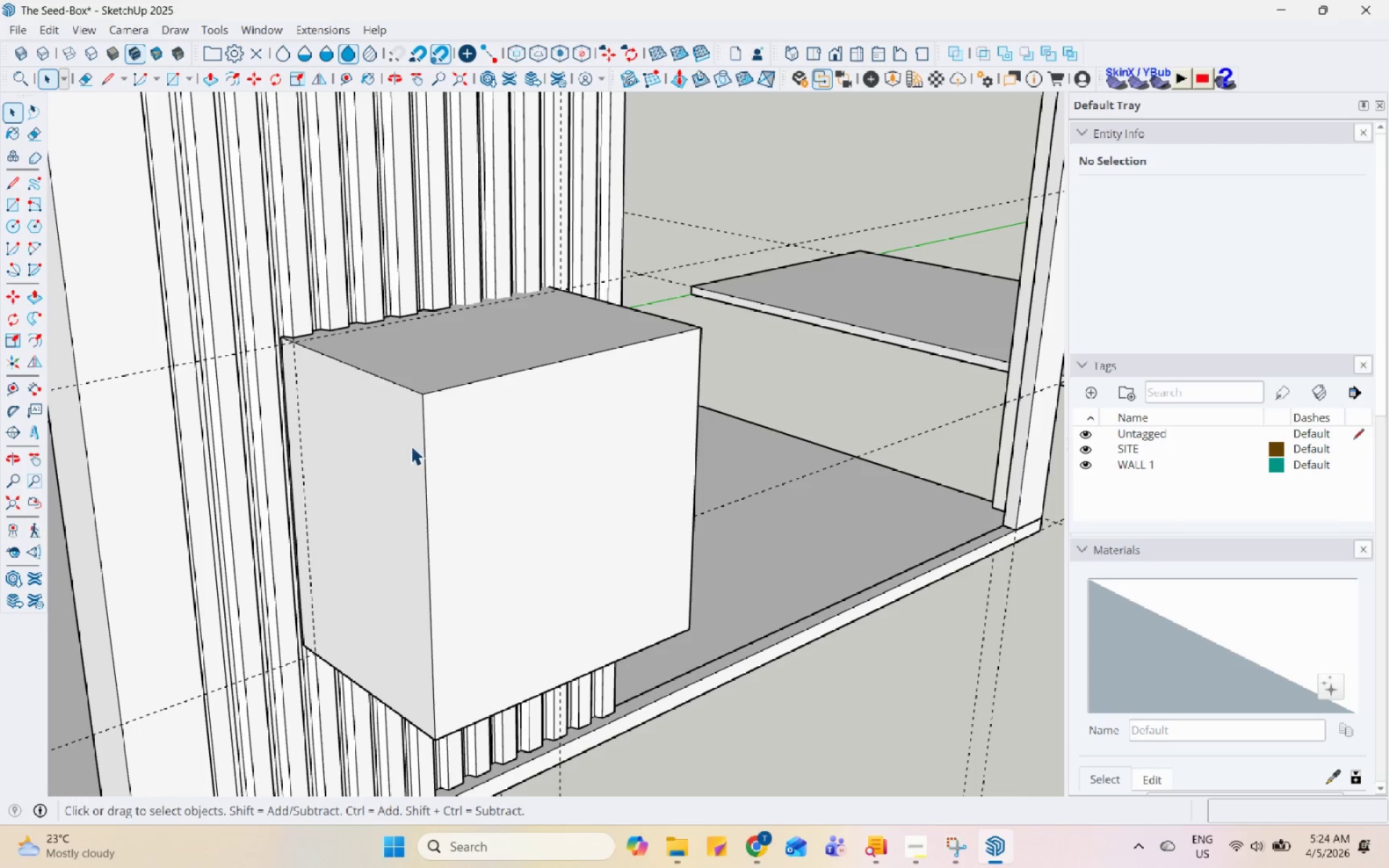 
triple_click([448, 467])
 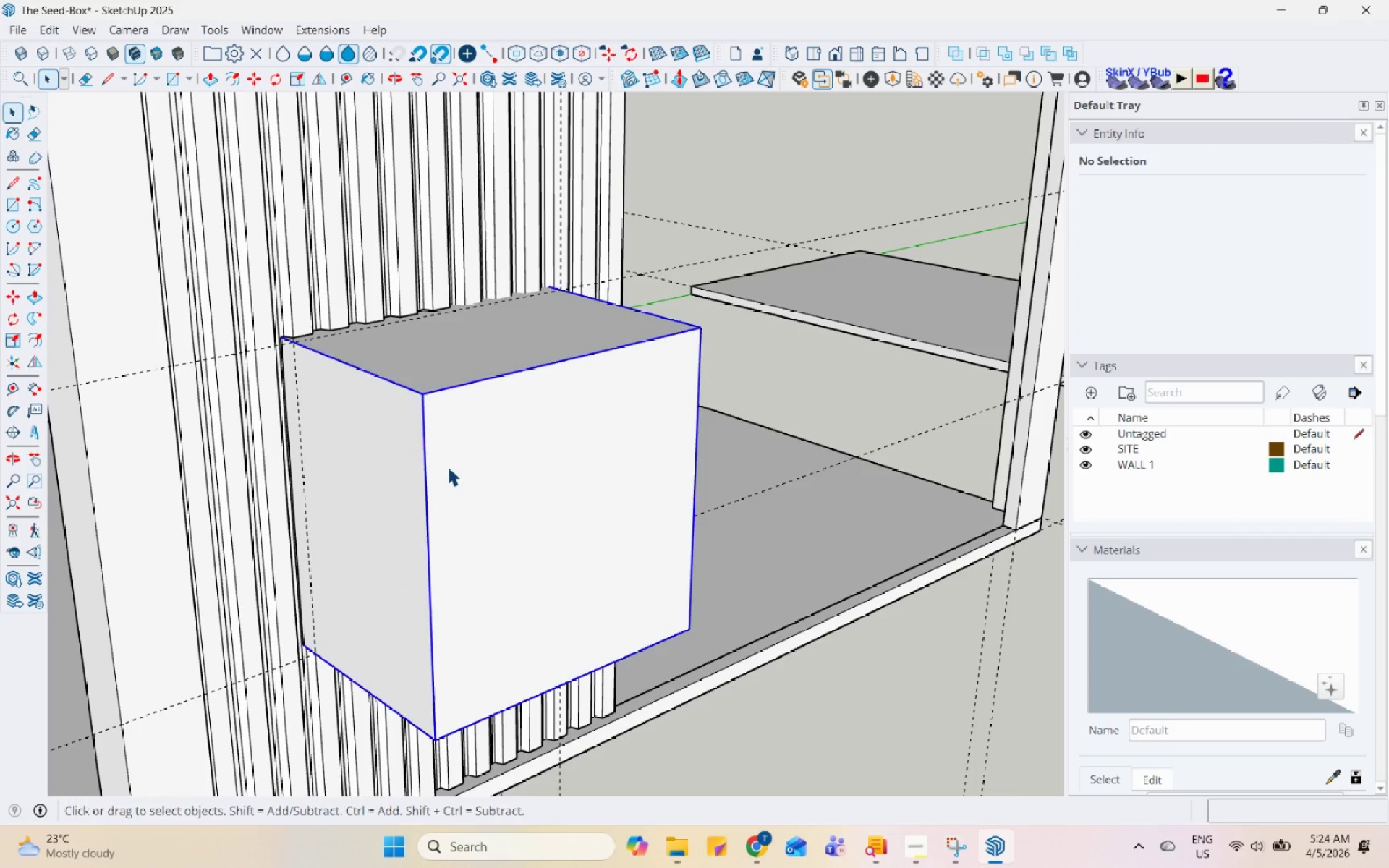 
right_click([448, 467])
 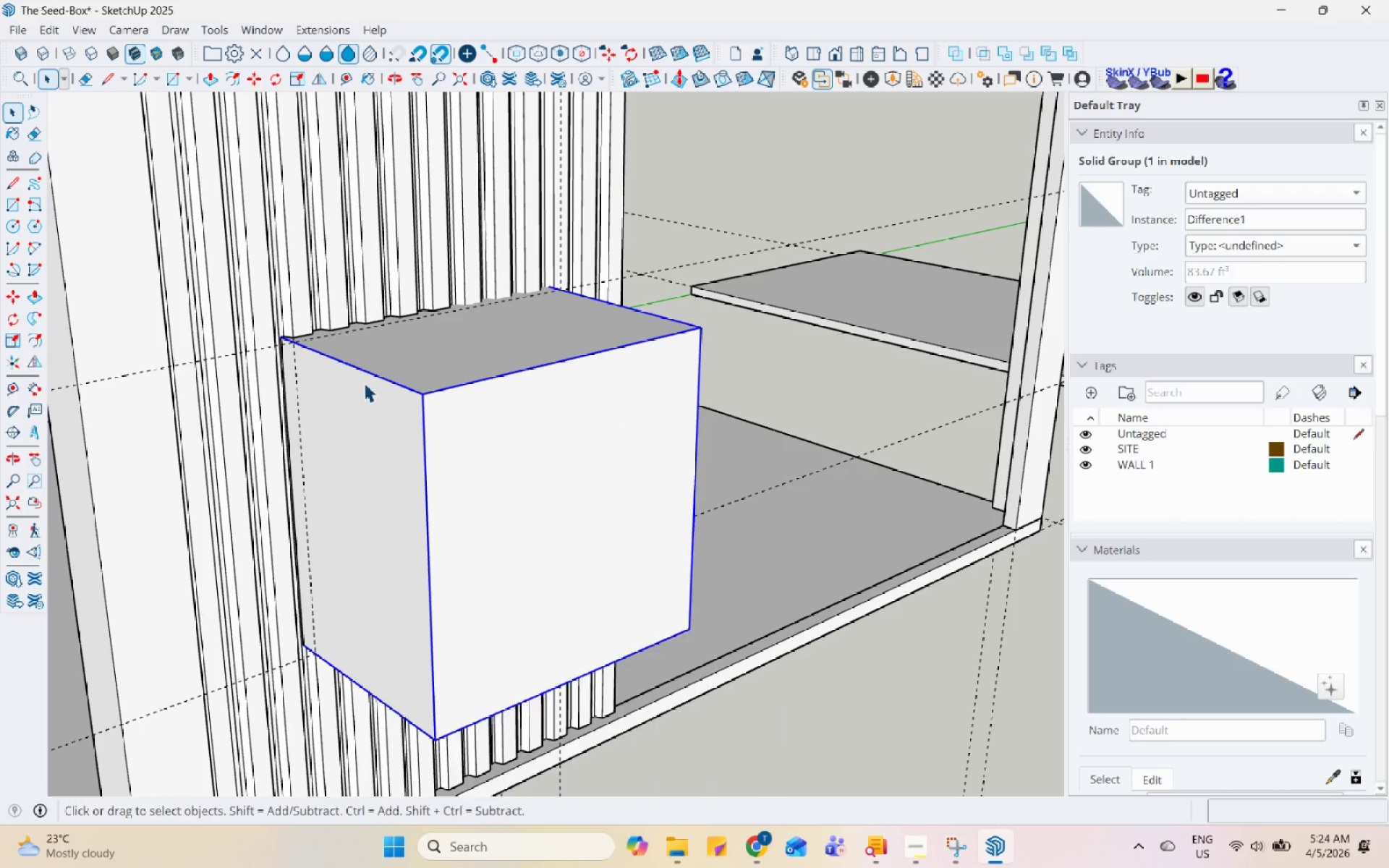 
key(Control+C)
 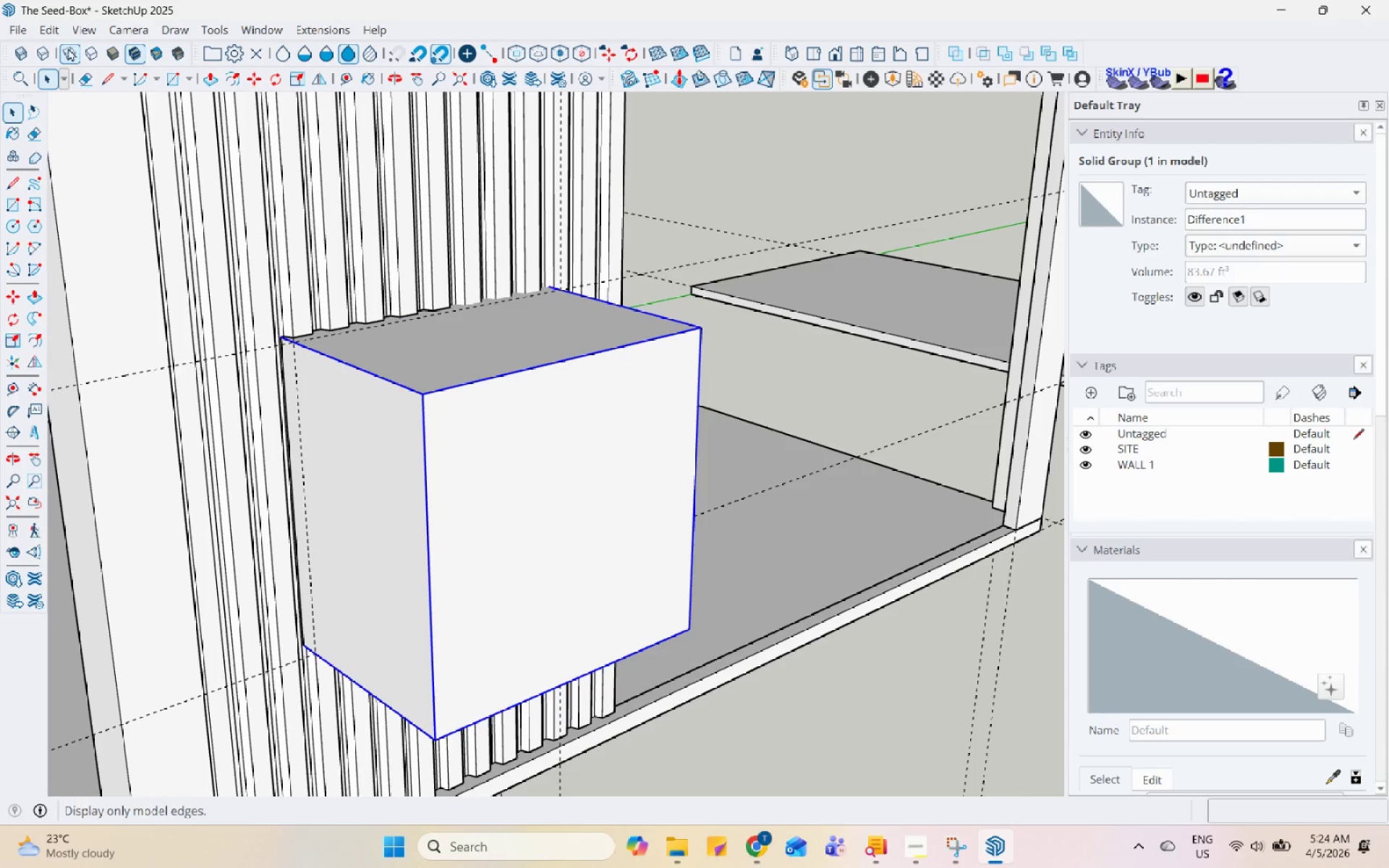 
left_click([54, 32])
 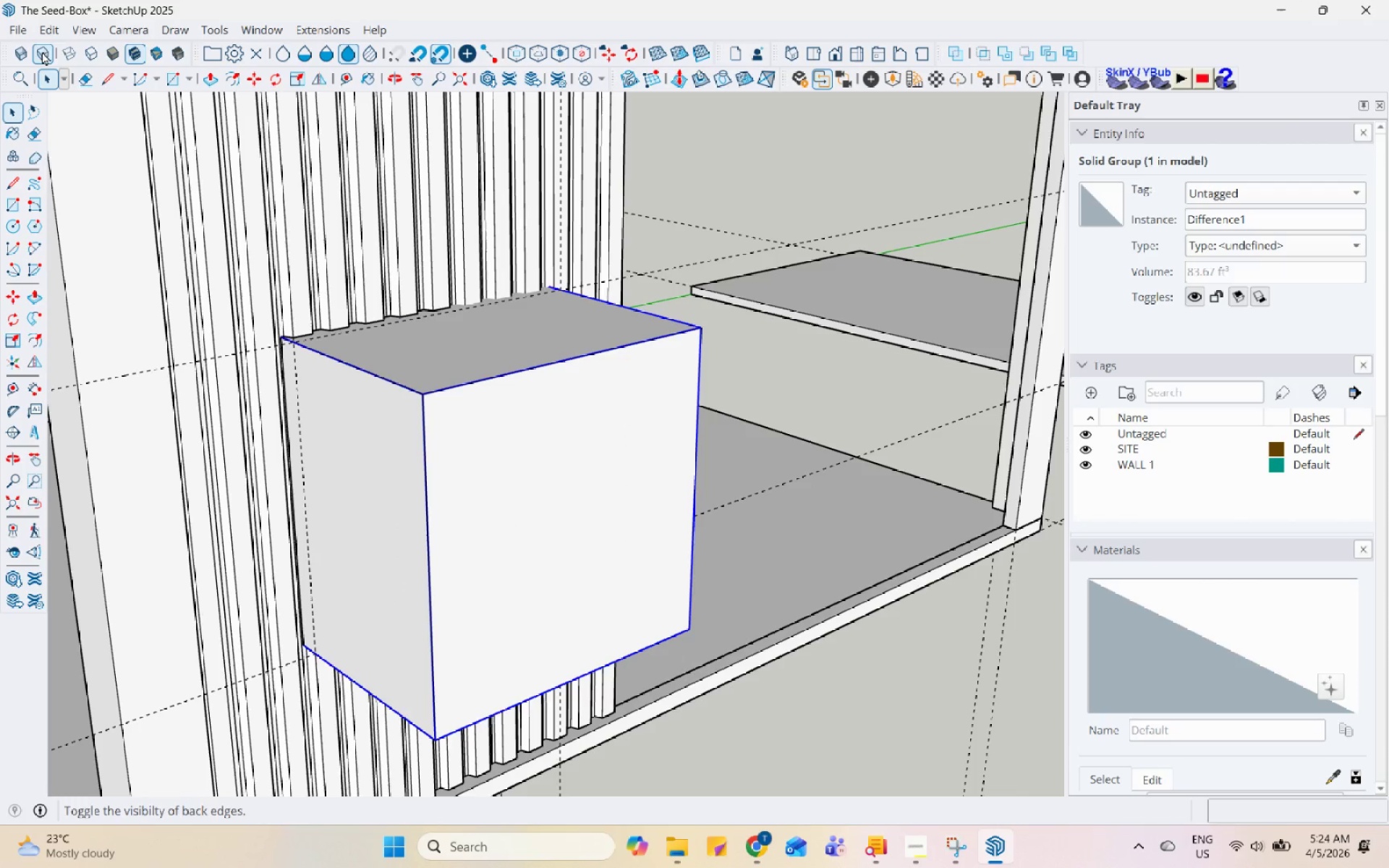 
left_click([53, 28])
 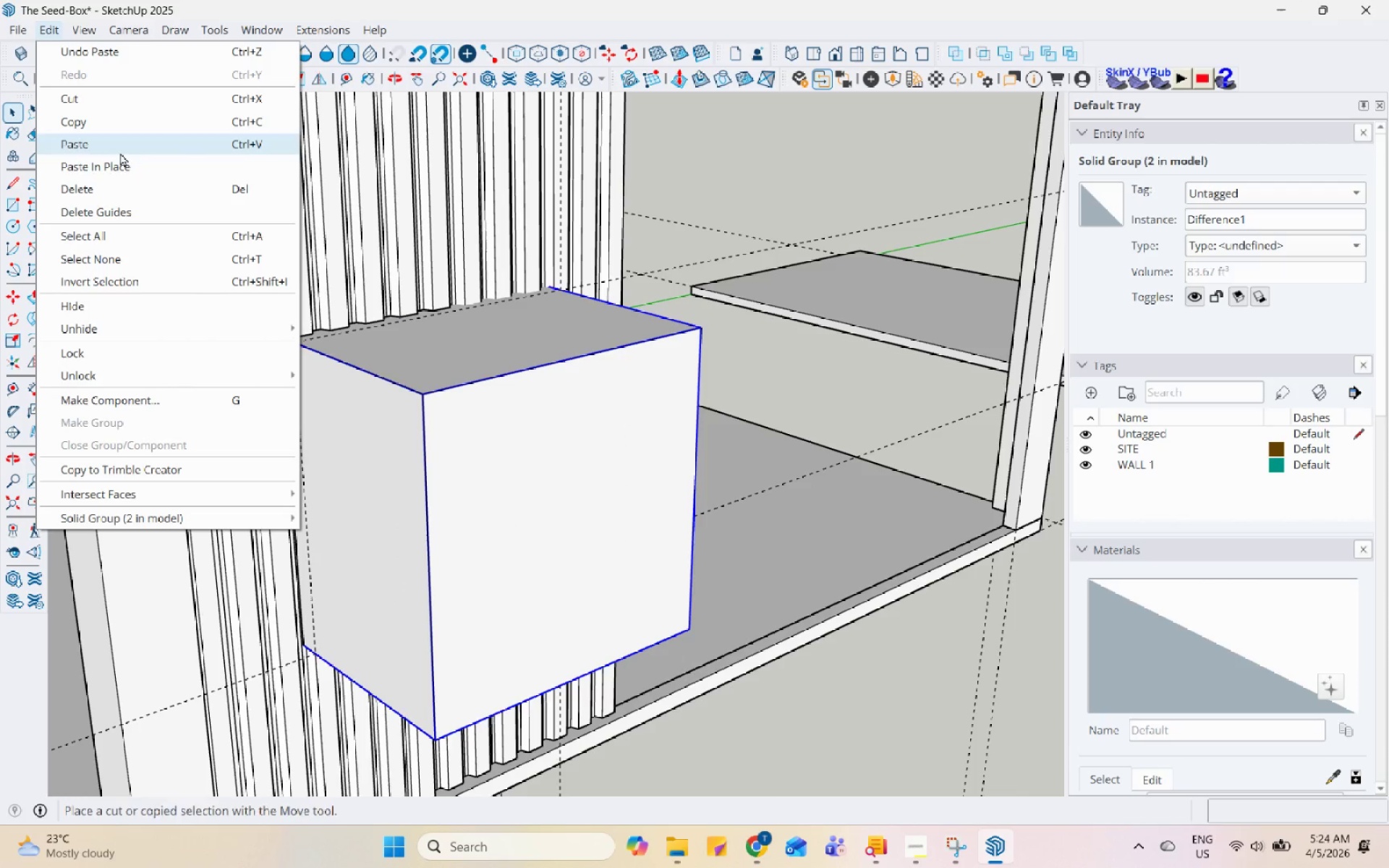 
left_click([122, 161])
 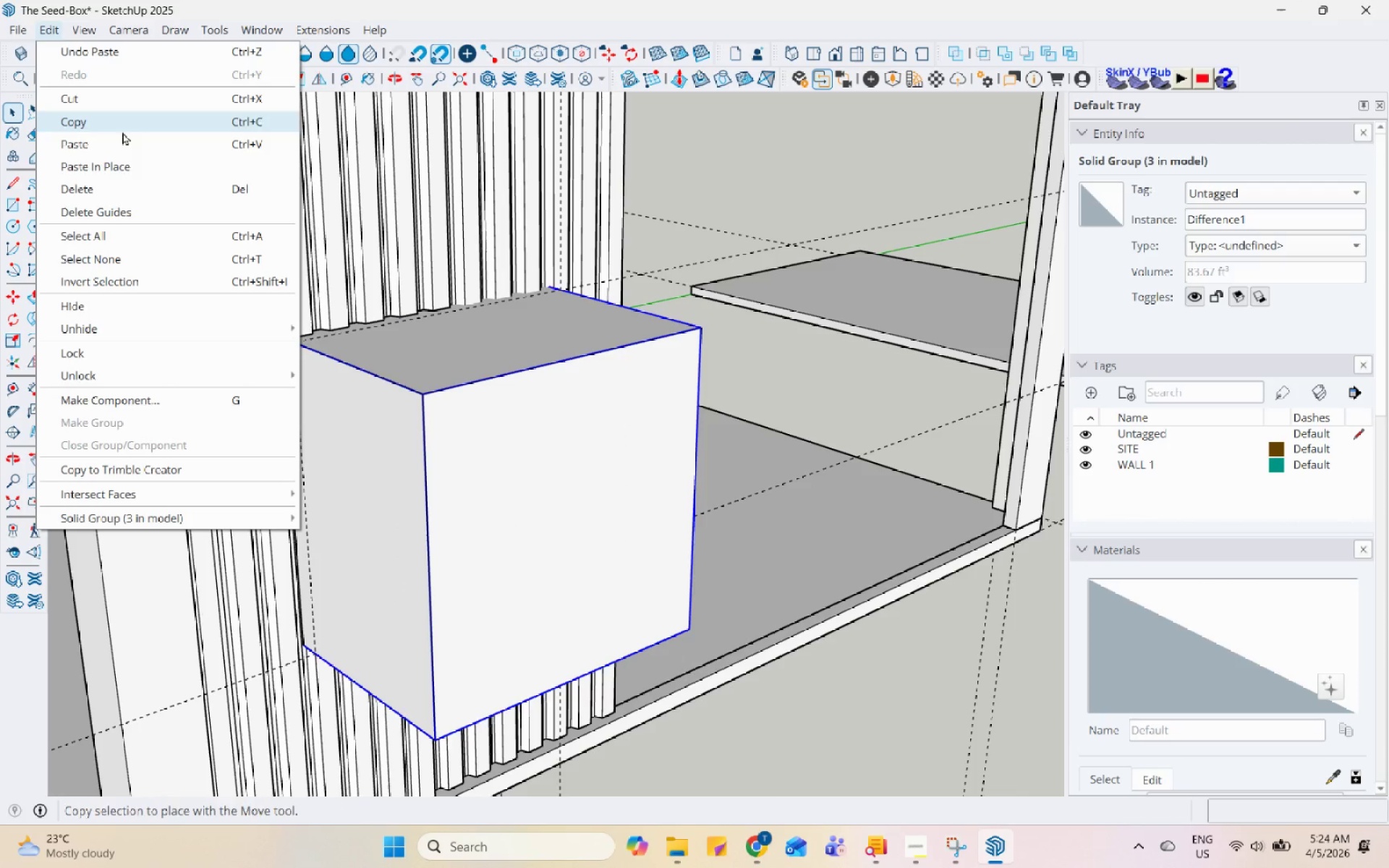 
left_click([130, 164])
 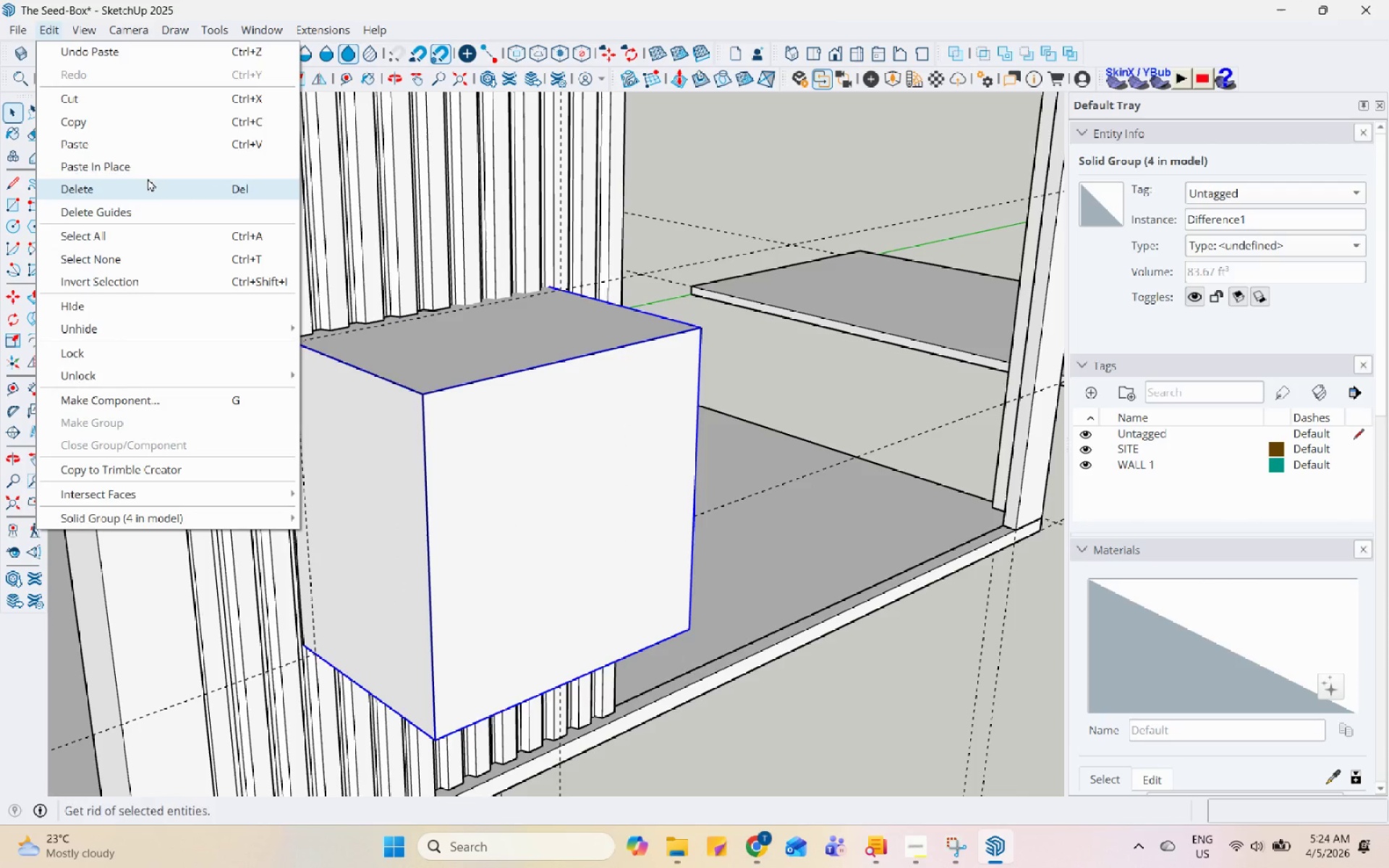 
double_click([464, 333])
 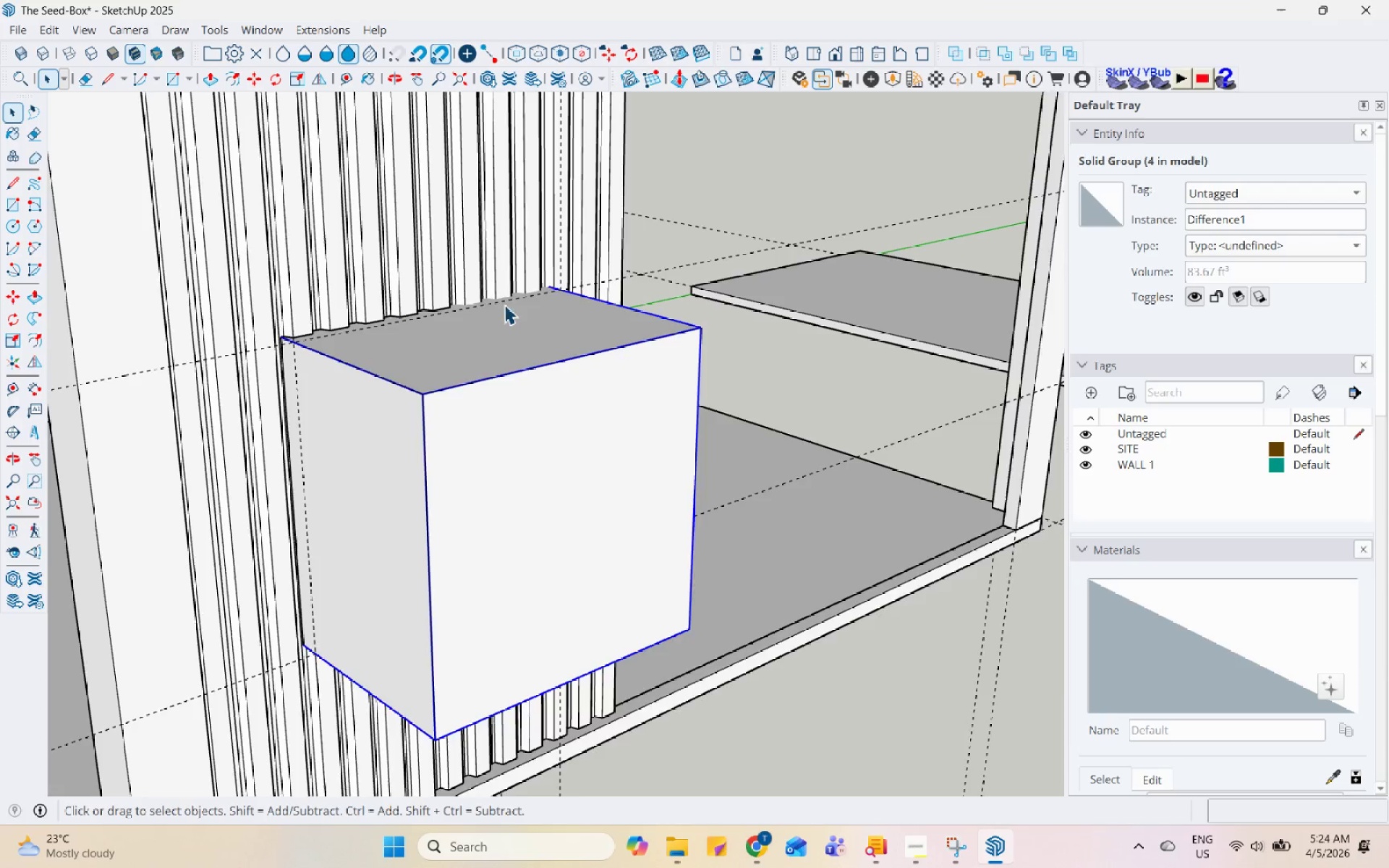 
left_click([670, 416])
 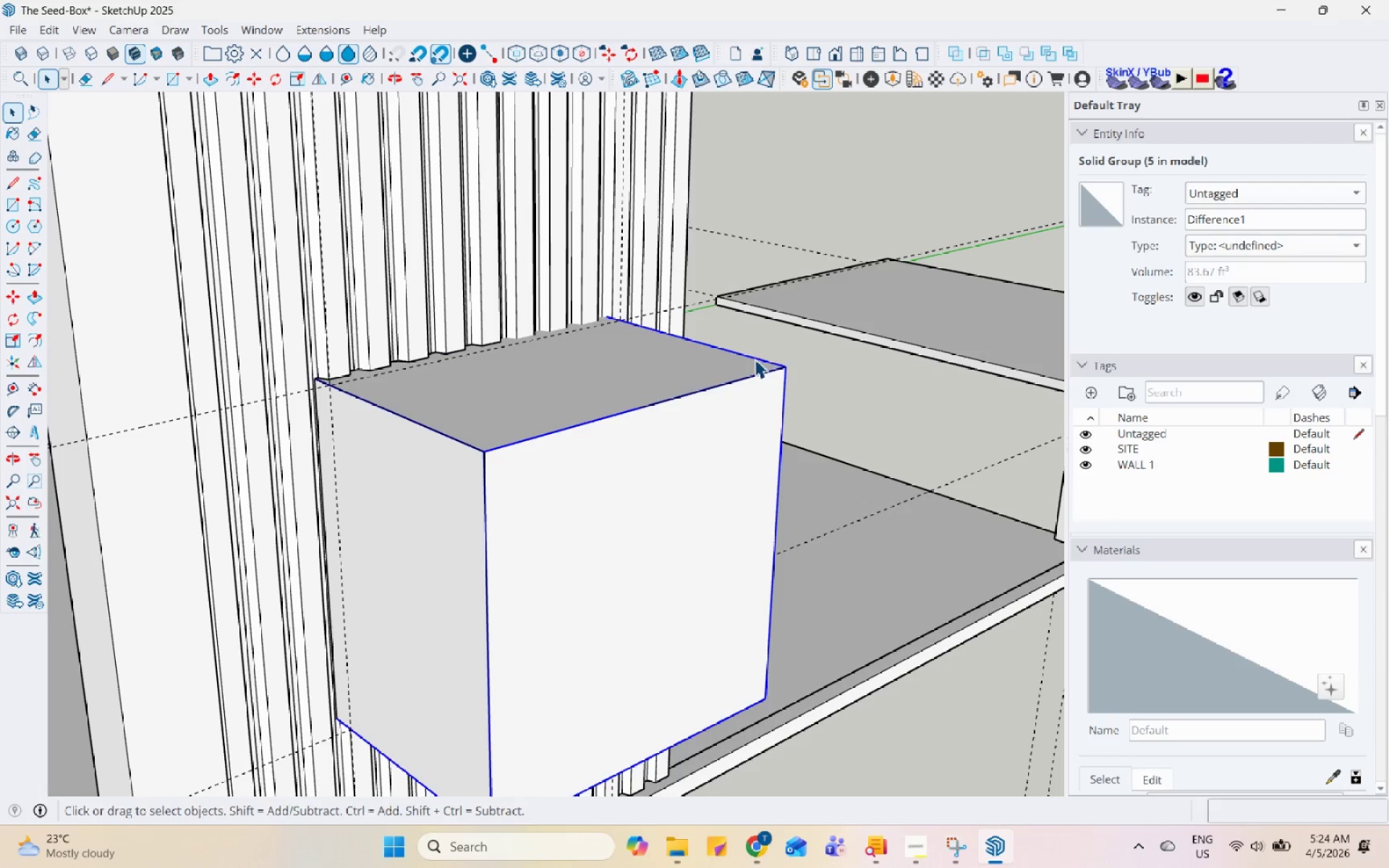 
left_click([862, 226])
 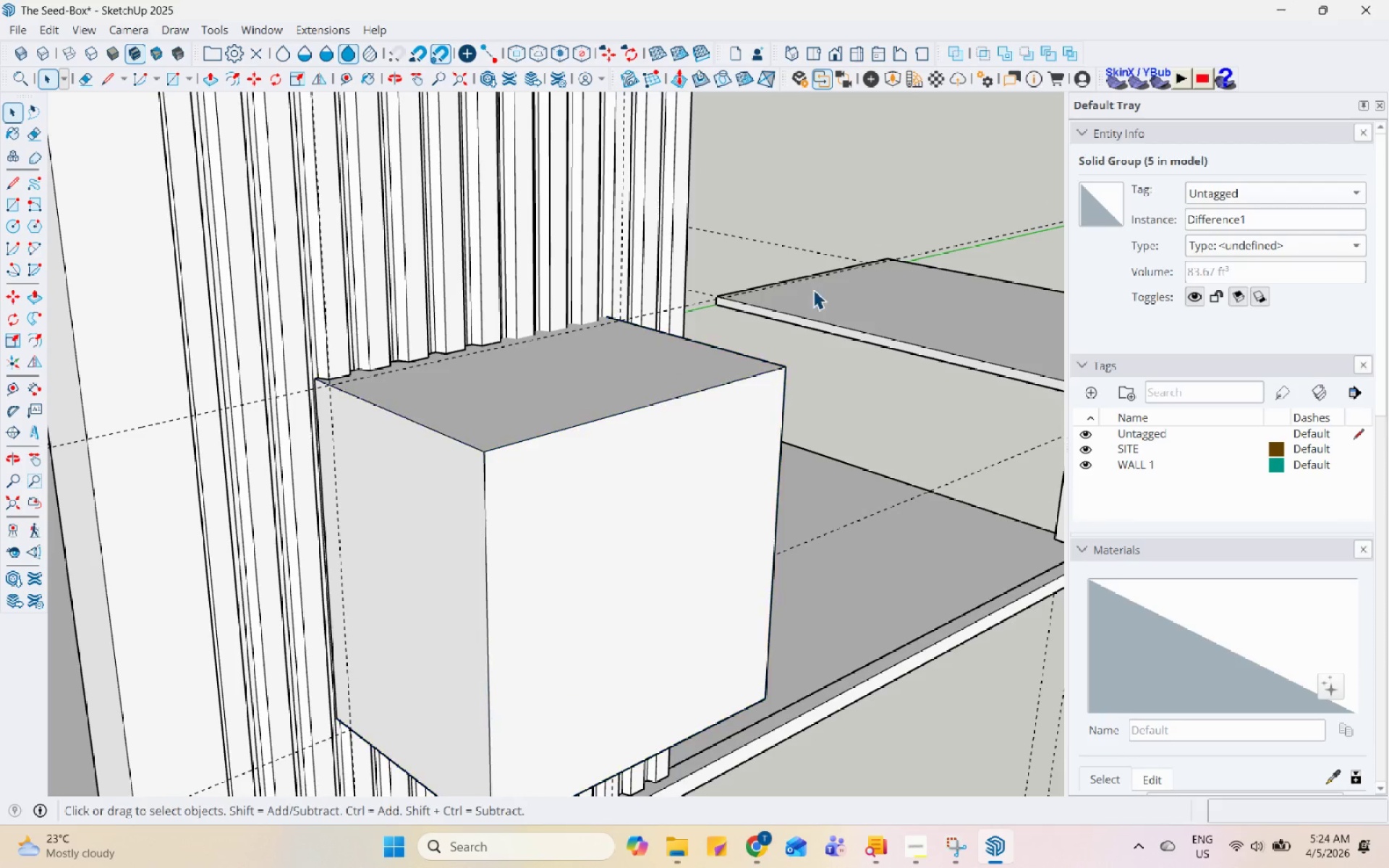 
scroll: coordinate [697, 362], scroll_direction: none, amount: 0.0
 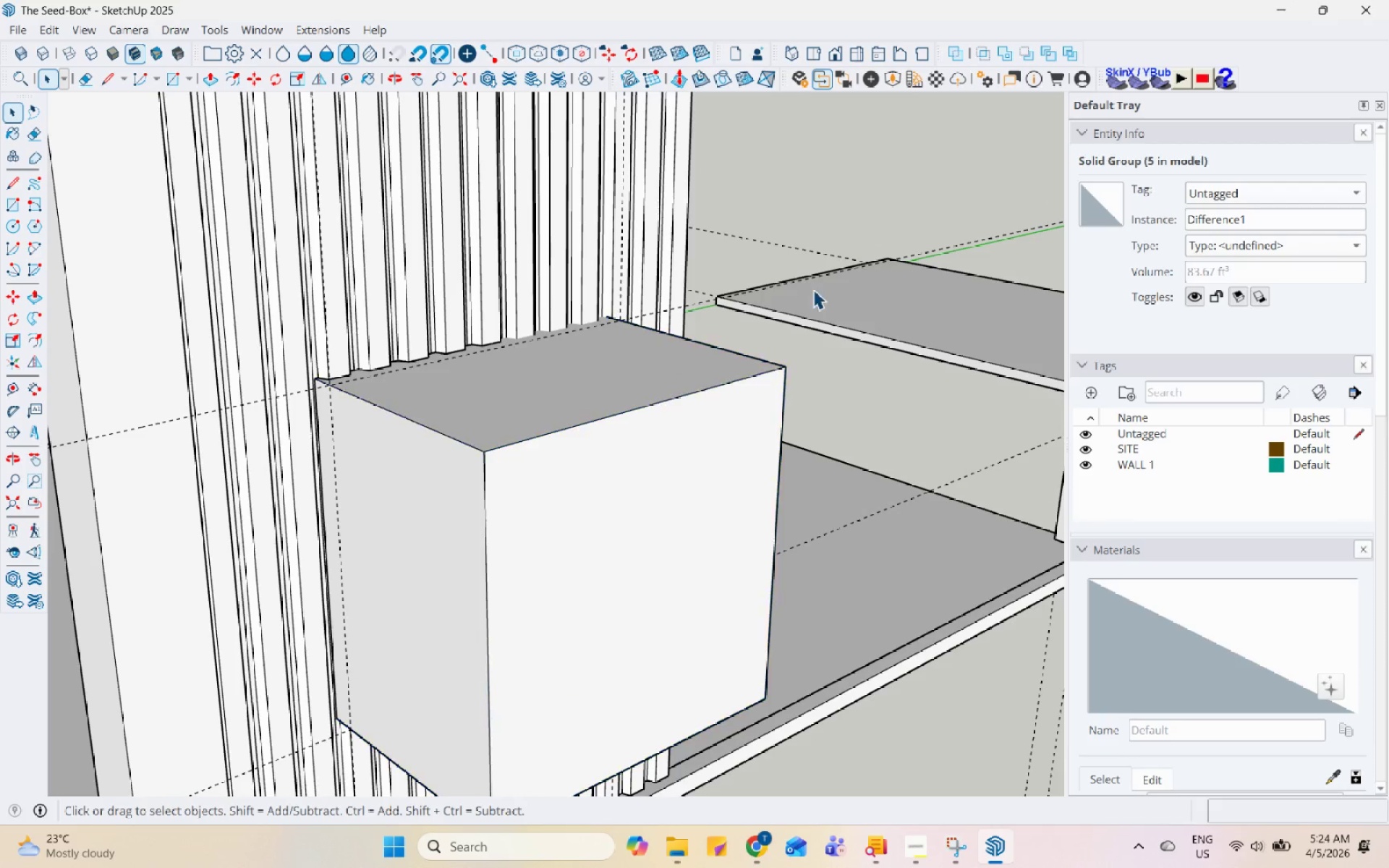 
double_click([668, 396])
 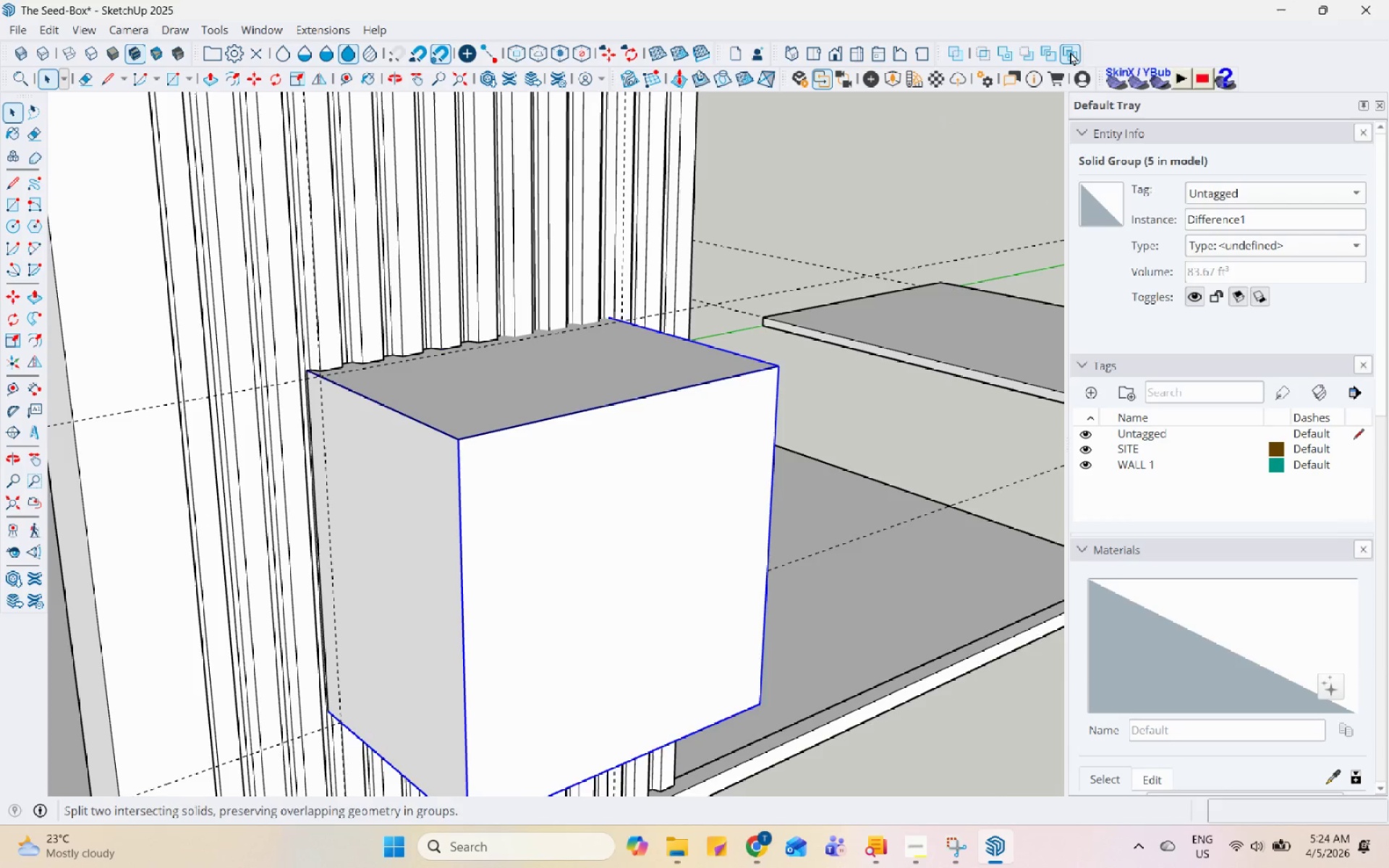 
left_click([1070, 51])
 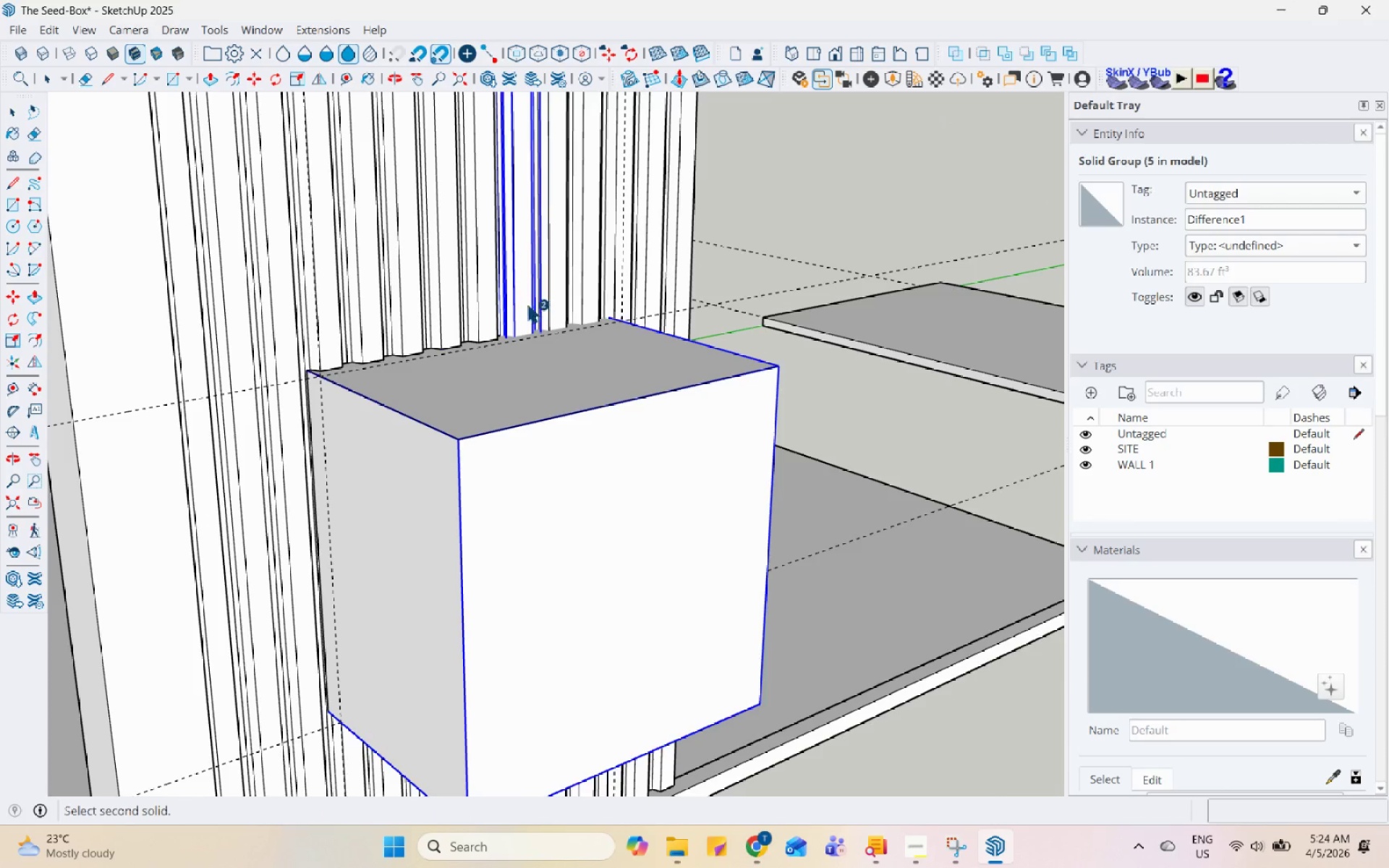 
left_click([523, 305])
 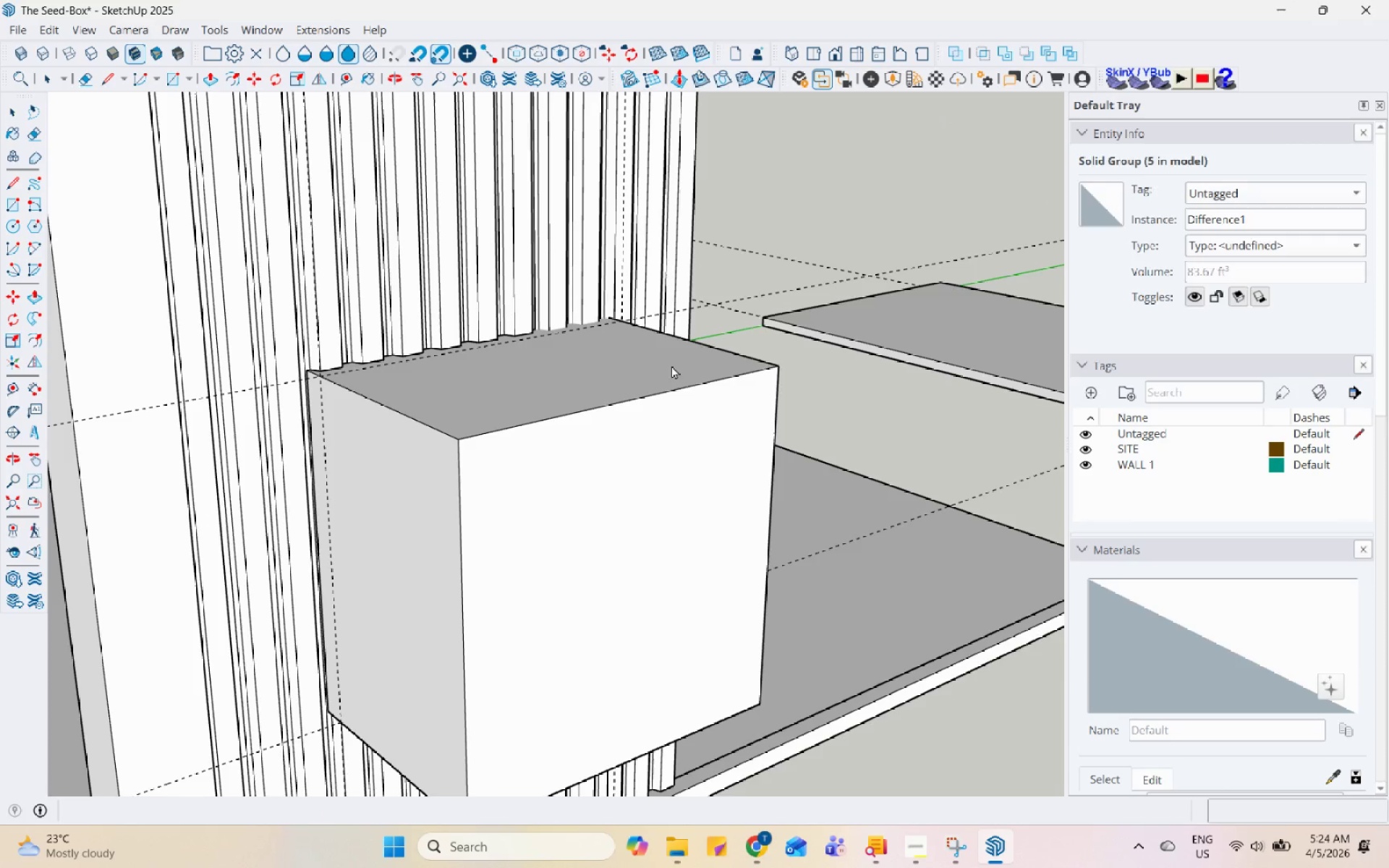 
left_click([759, 376])
 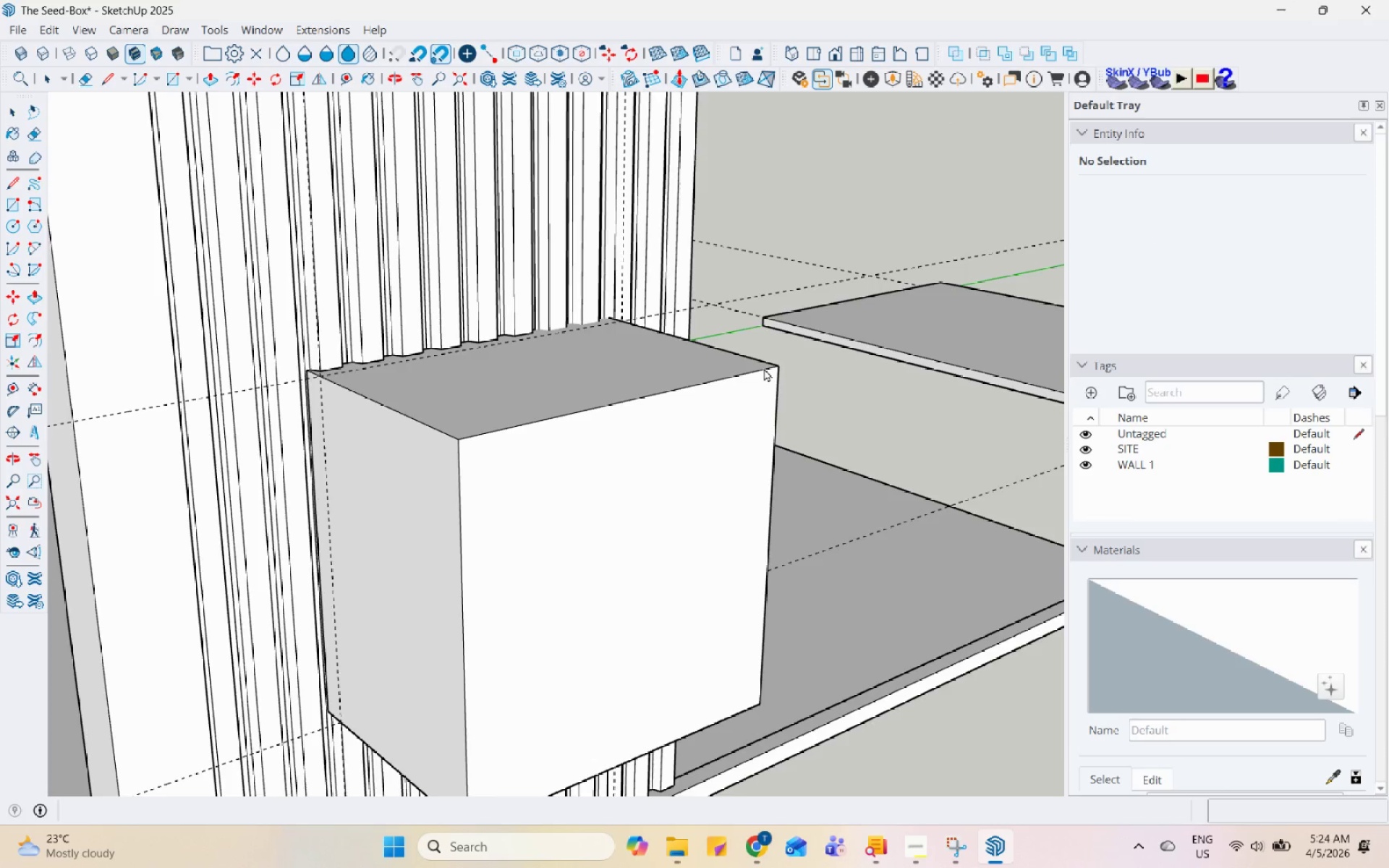 
scroll: coordinate [764, 368], scroll_direction: down, amount: 5.0
 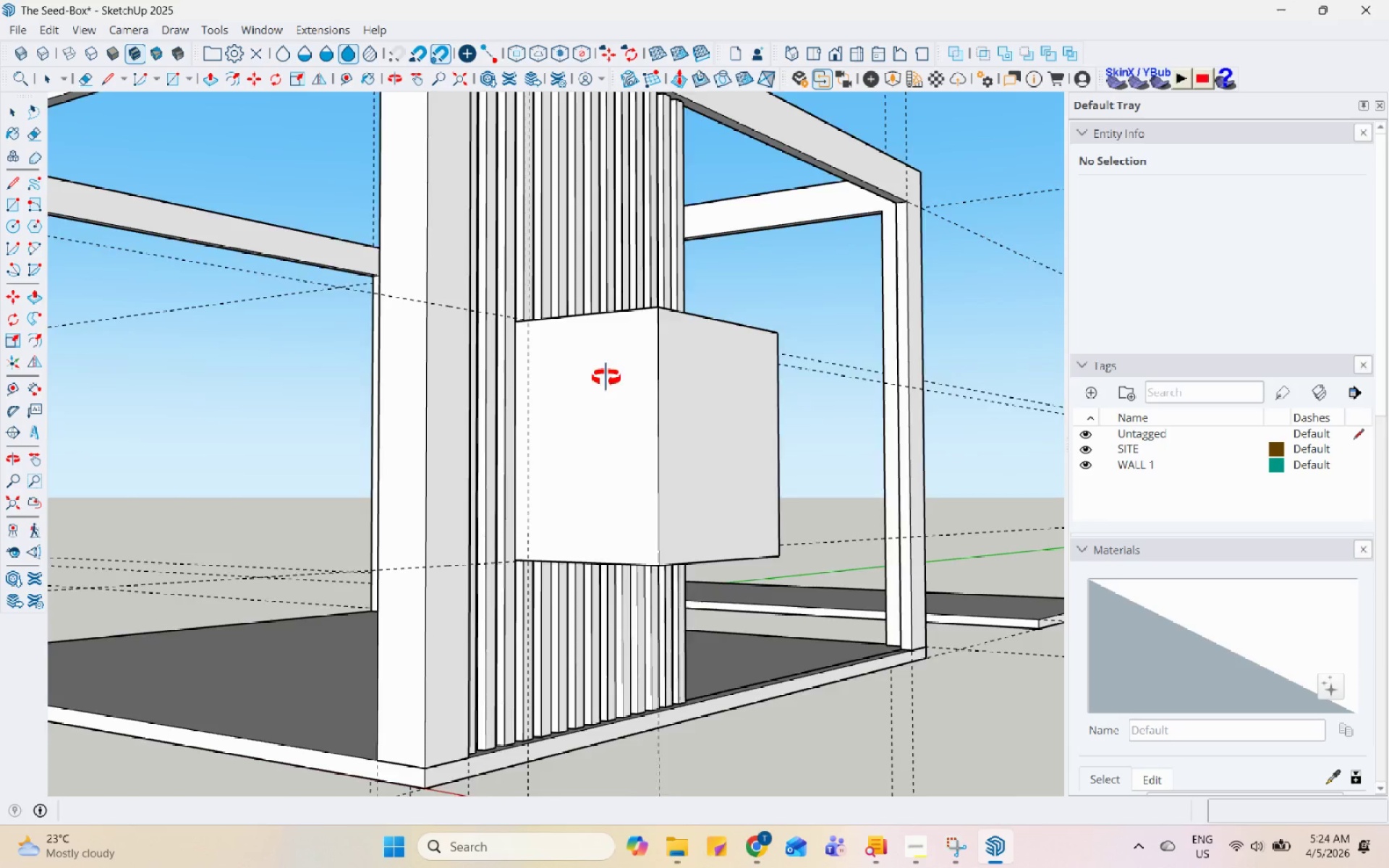 
key(Escape)
 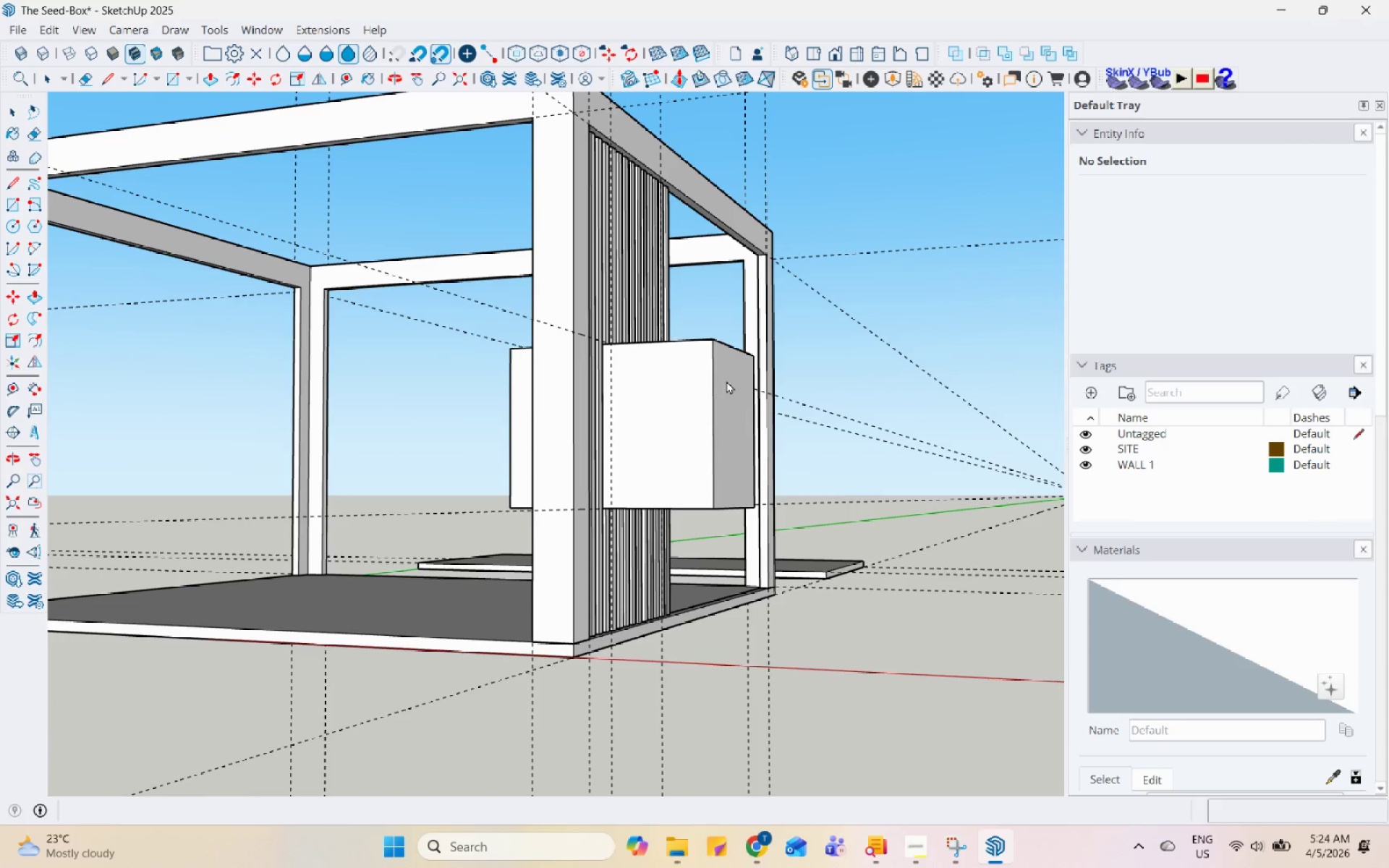 
scroll: coordinate [726, 396], scroll_direction: down, amount: 4.0
 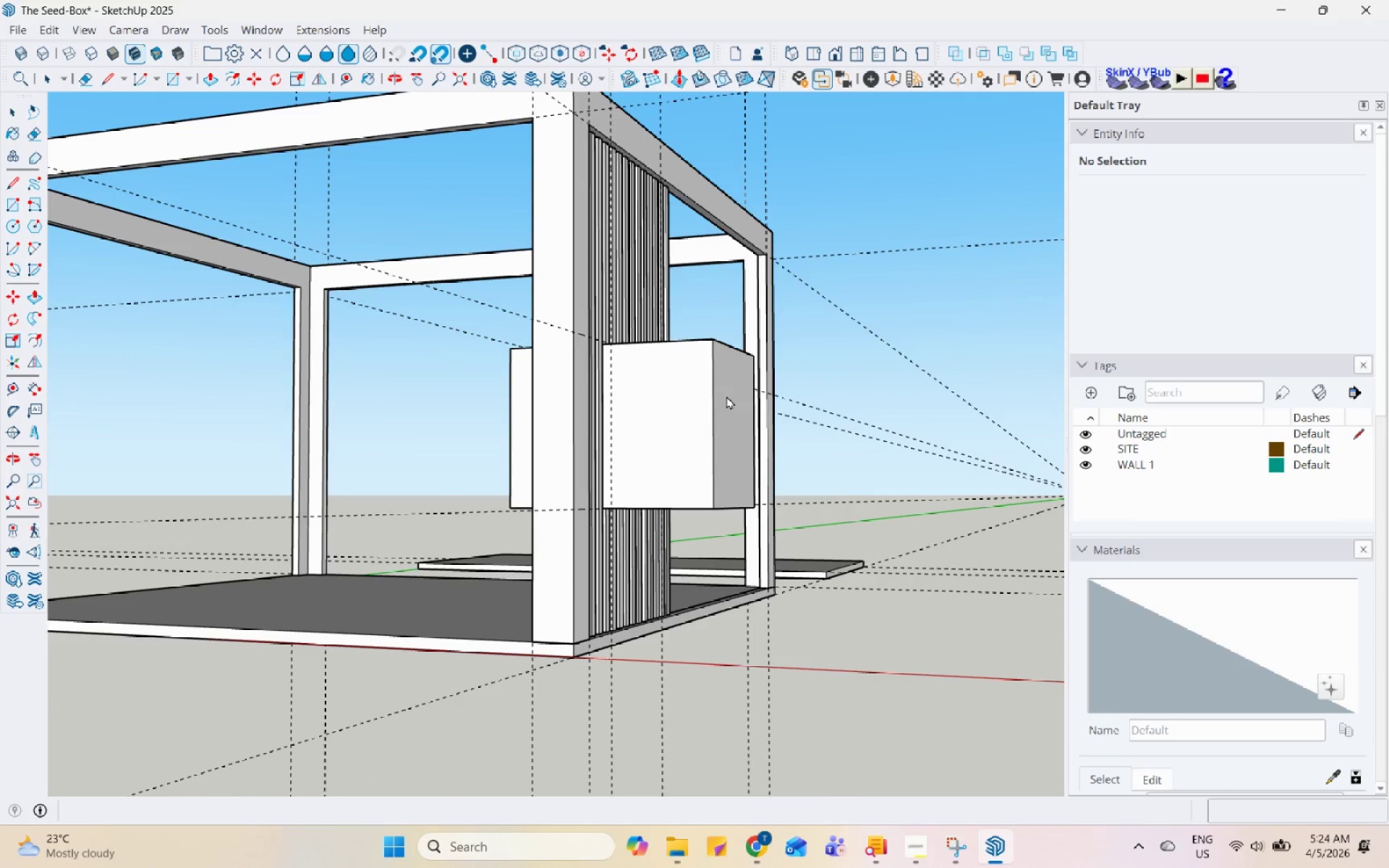 
key(Escape)
 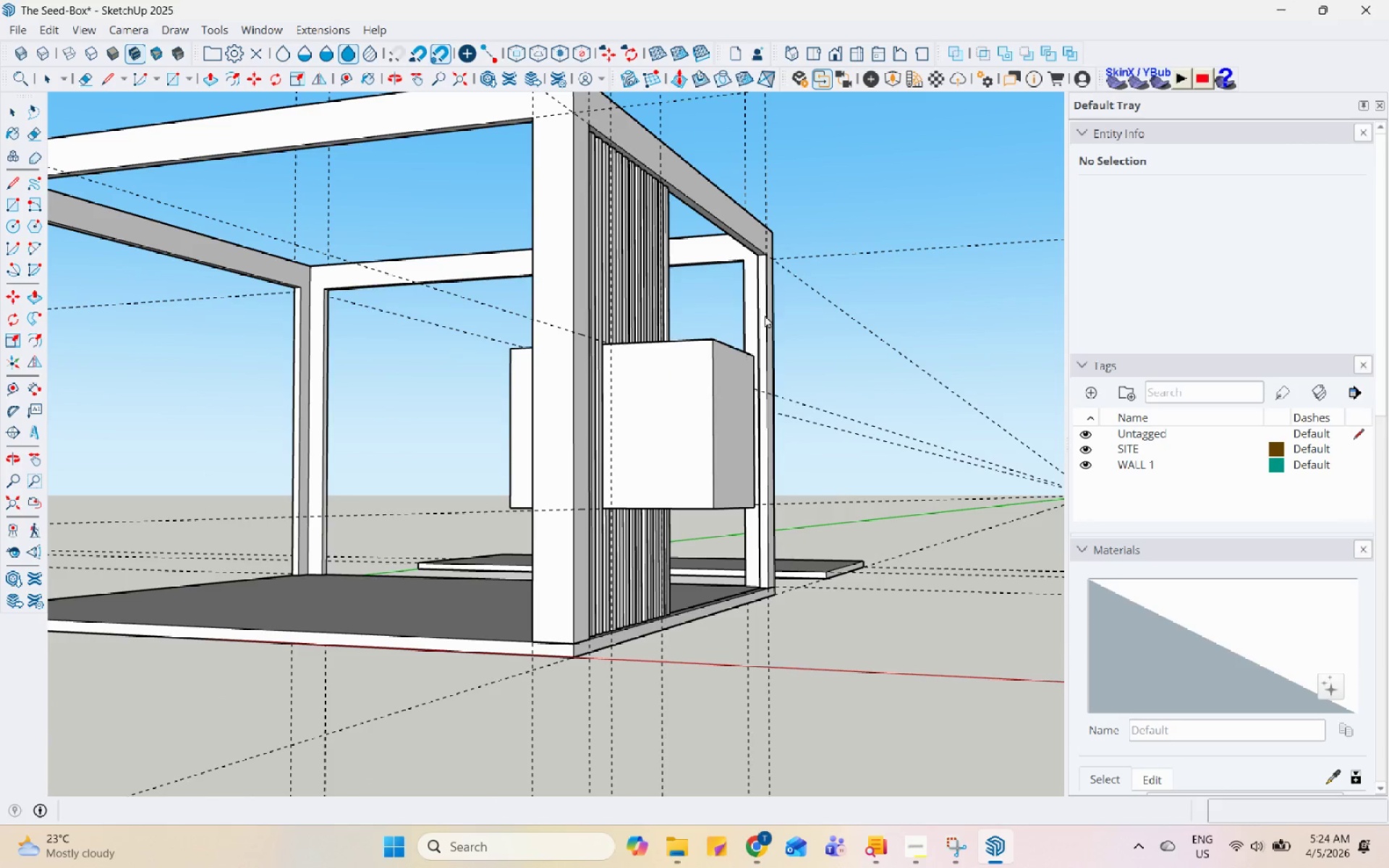 
key(Escape)
 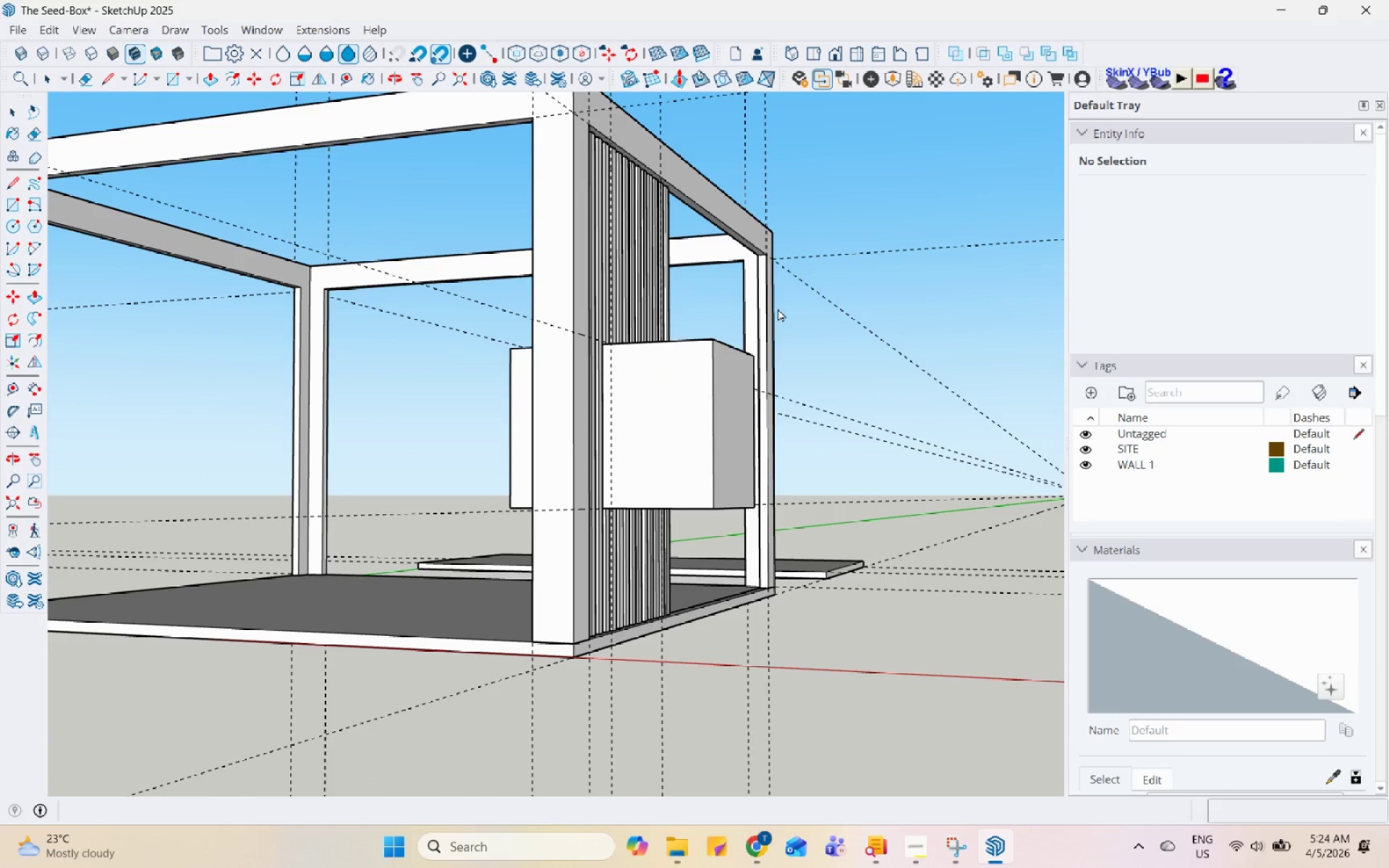 
key(Escape)
 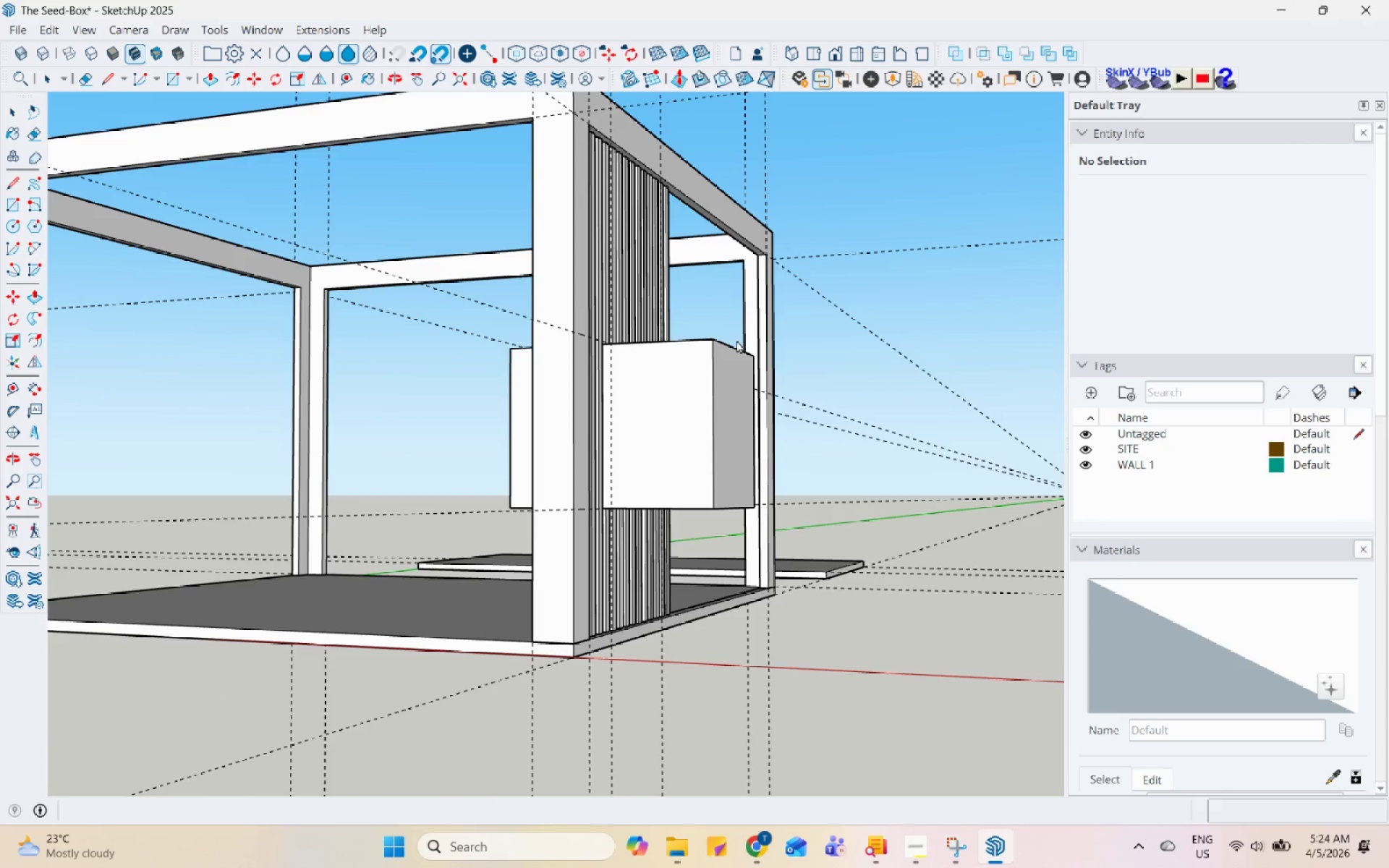 
key(Escape)
 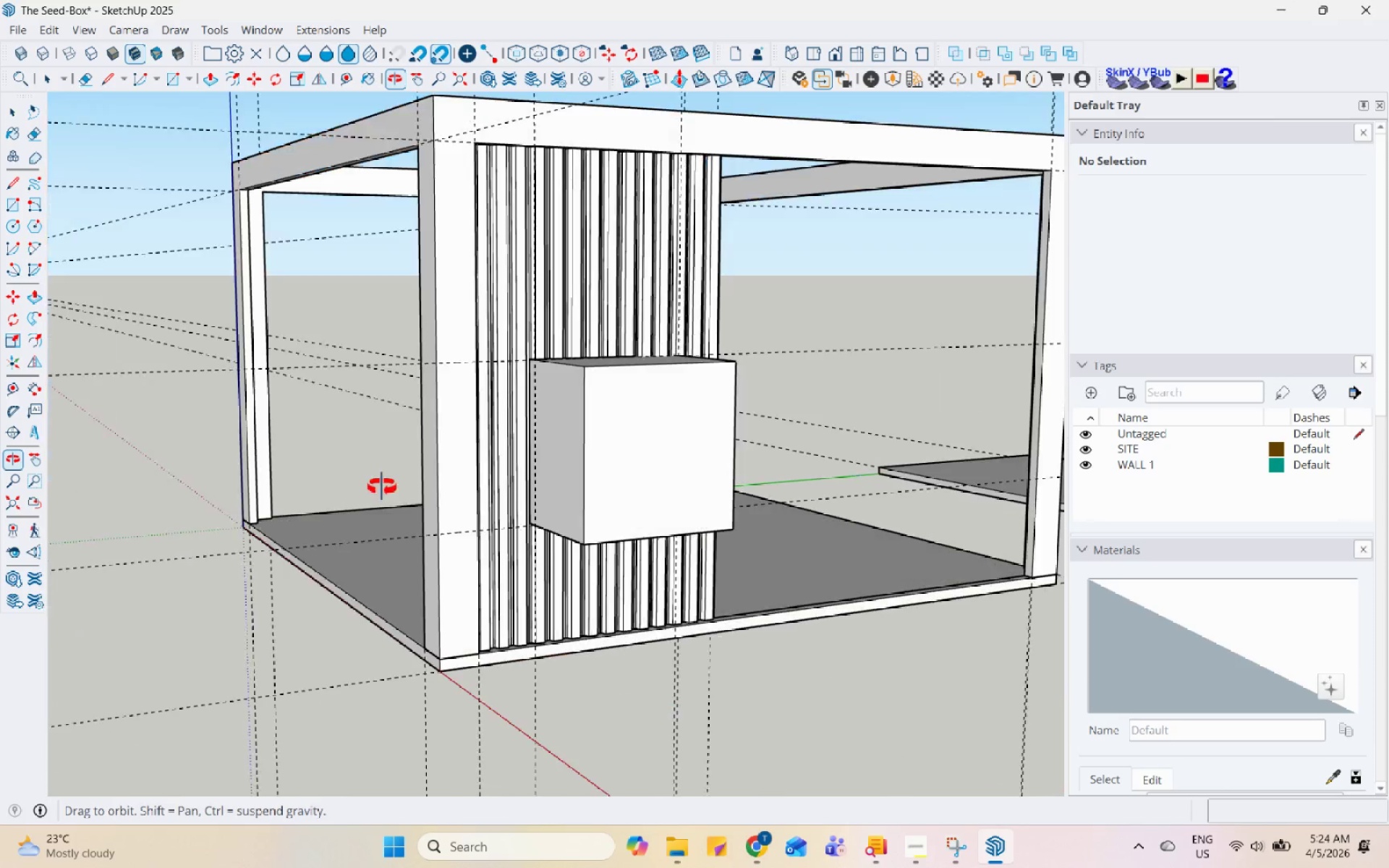 
scroll: coordinate [804, 402], scroll_direction: down, amount: 2.0
 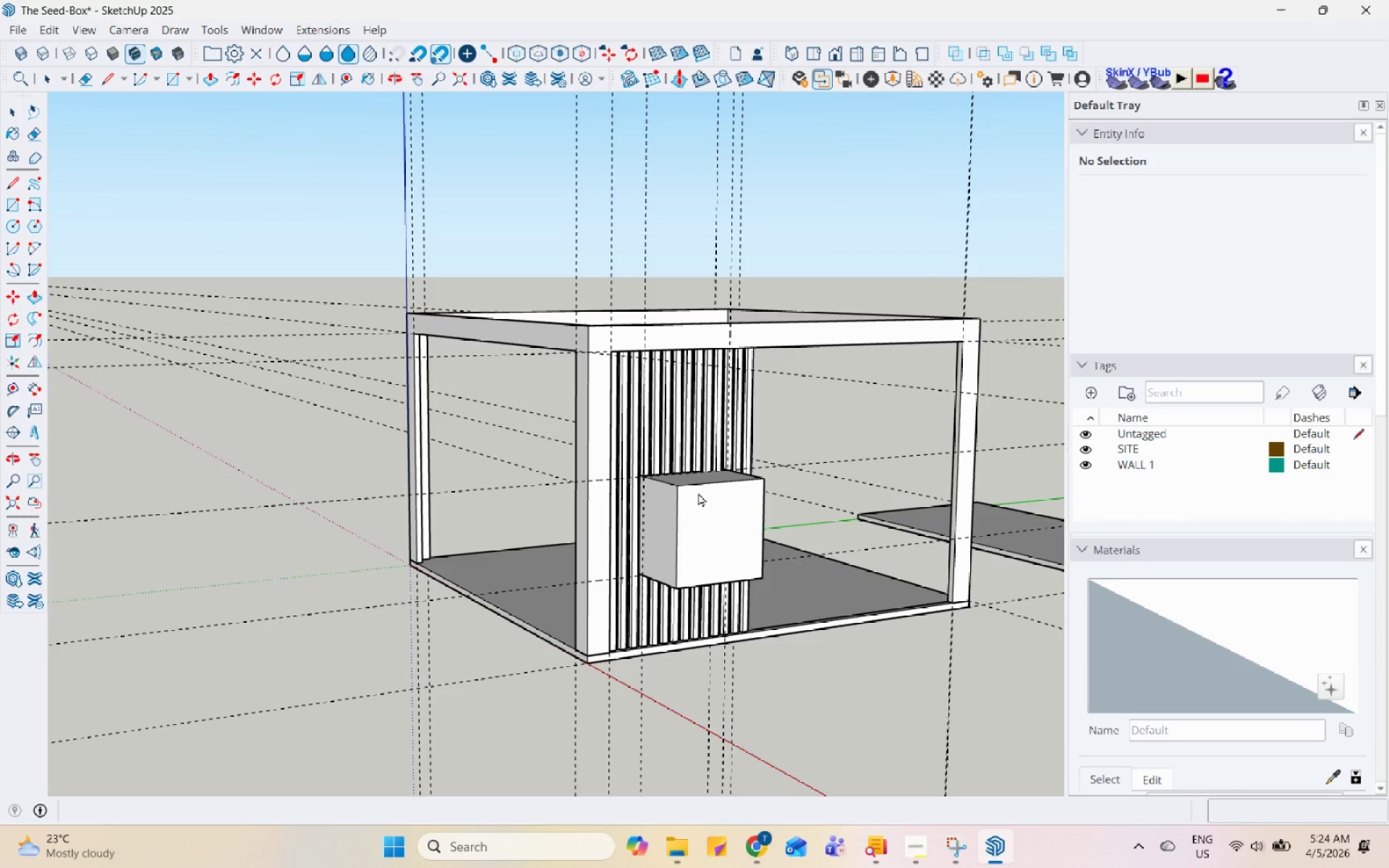 
wait(7.97)
 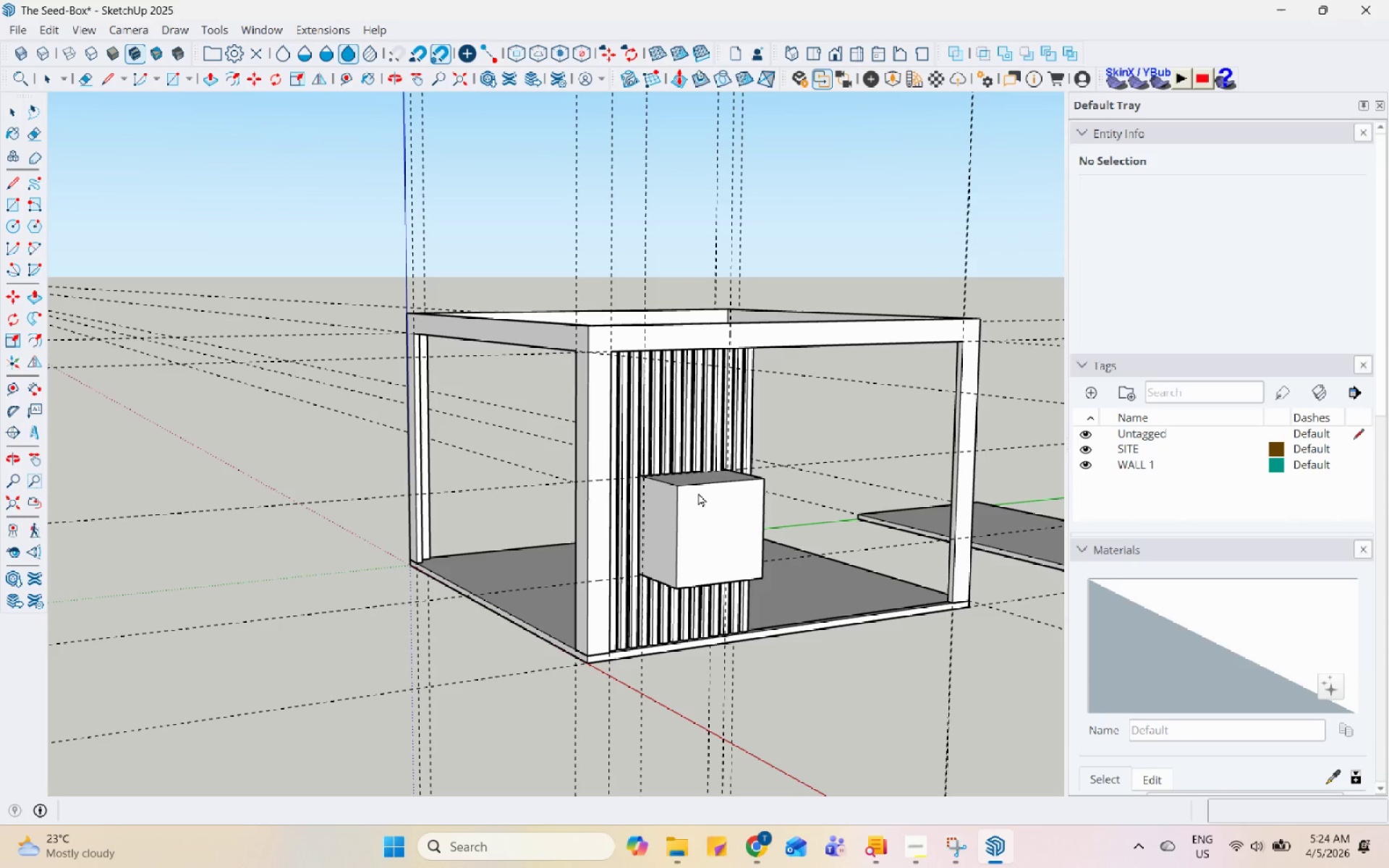 
left_click([733, 486])
 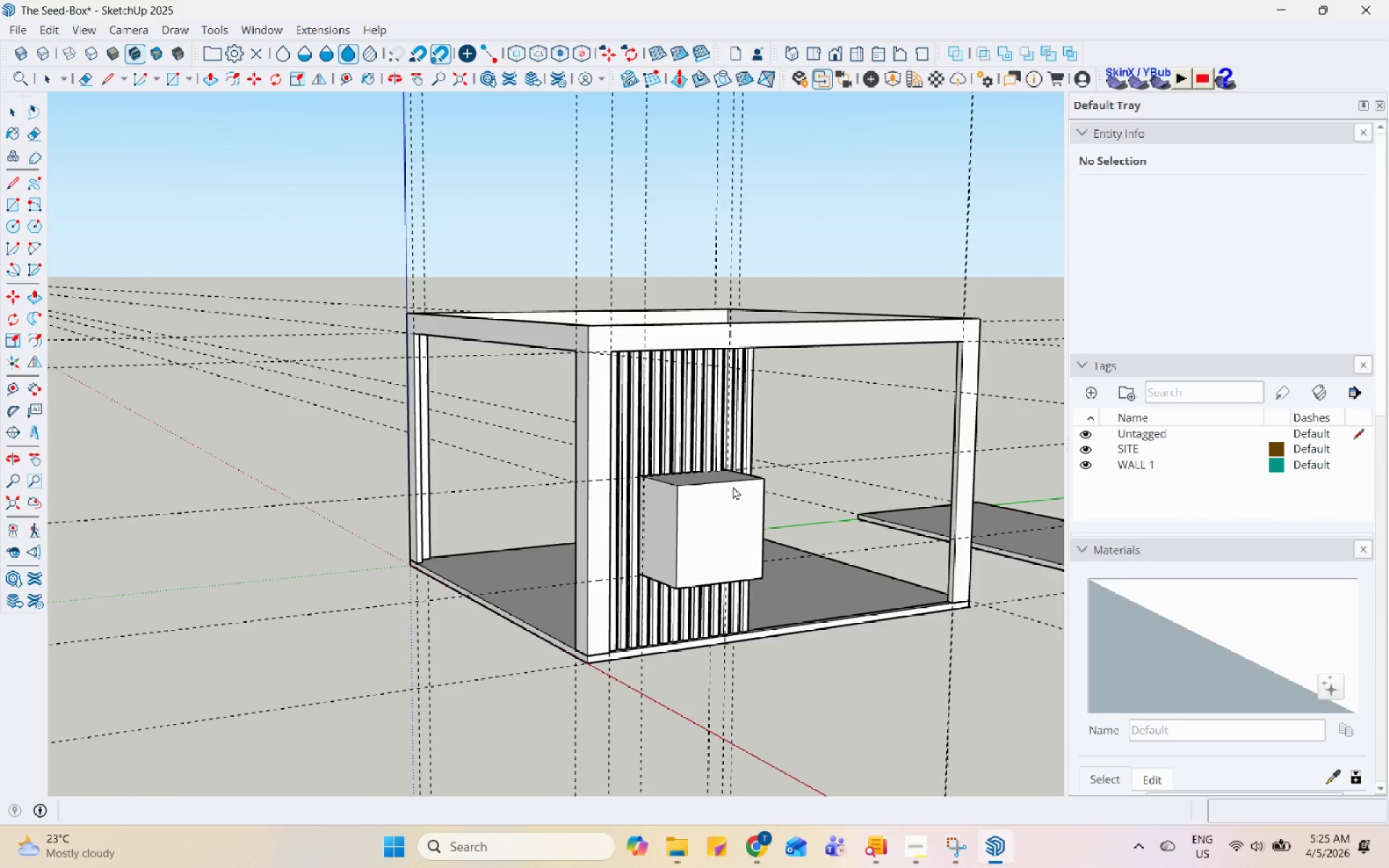 
scroll: coordinate [621, 443], scroll_direction: up, amount: 13.0
 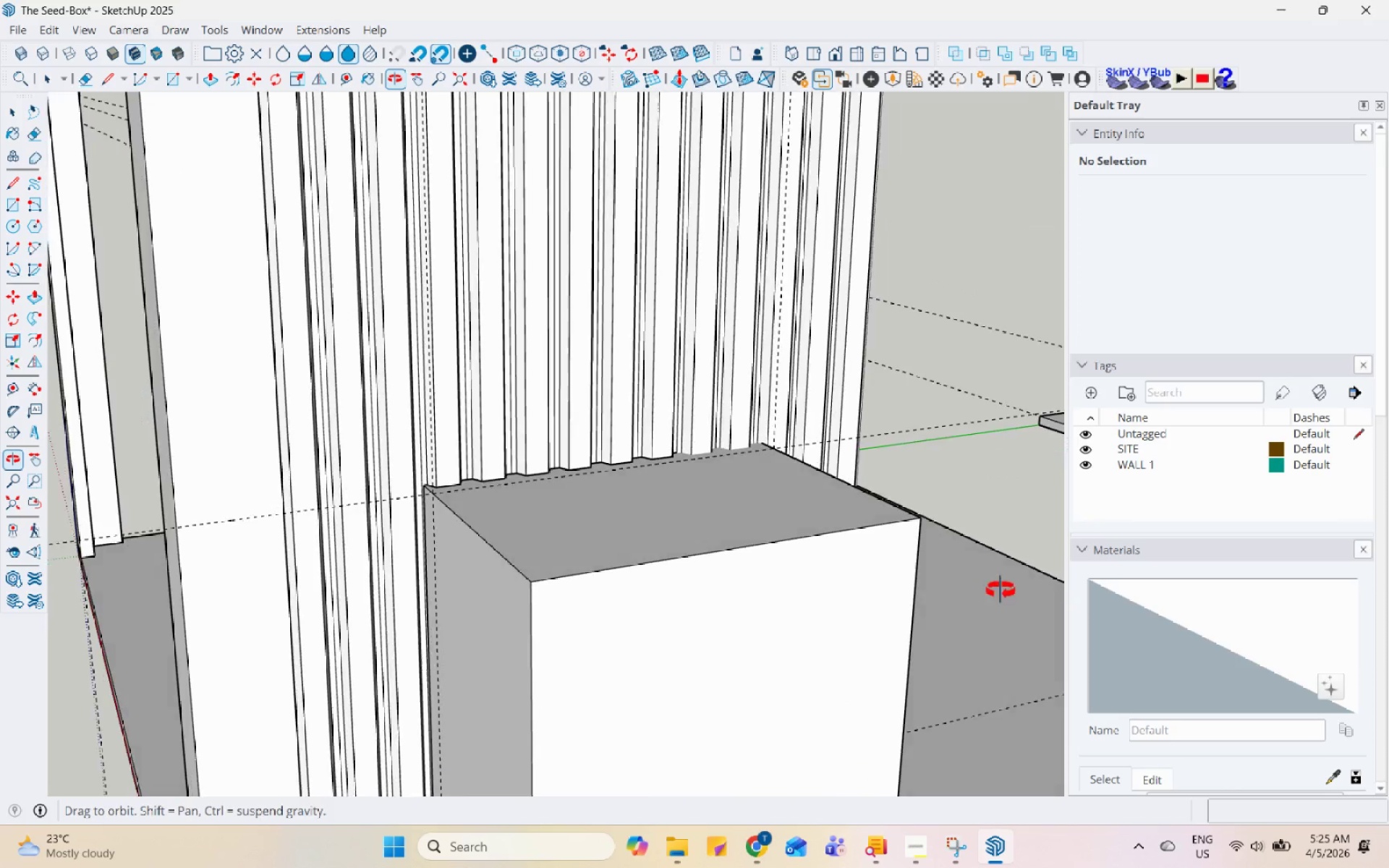 
scroll: coordinate [536, 467], scroll_direction: down, amount: 5.0
 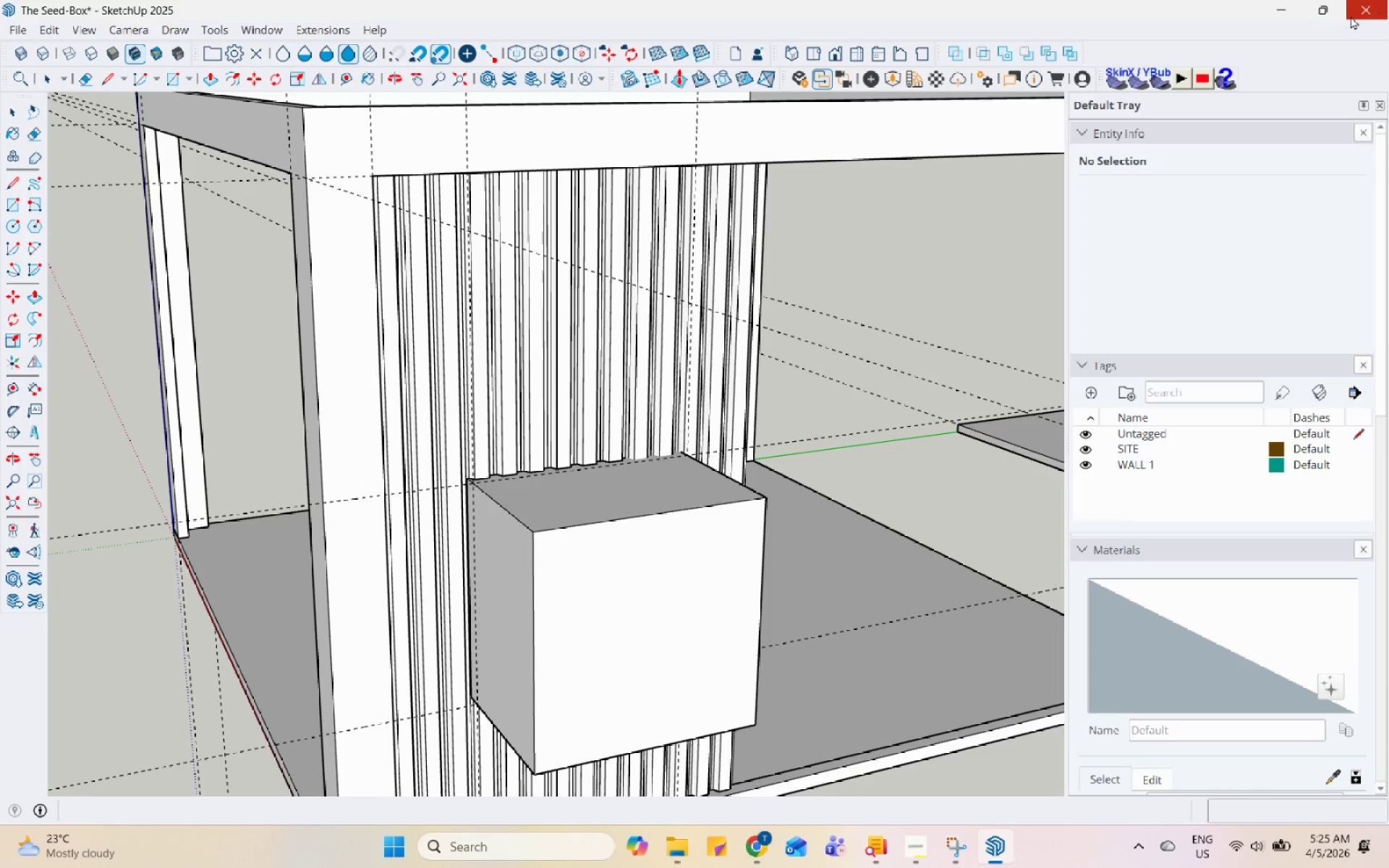 
left_click([1356, 8])
 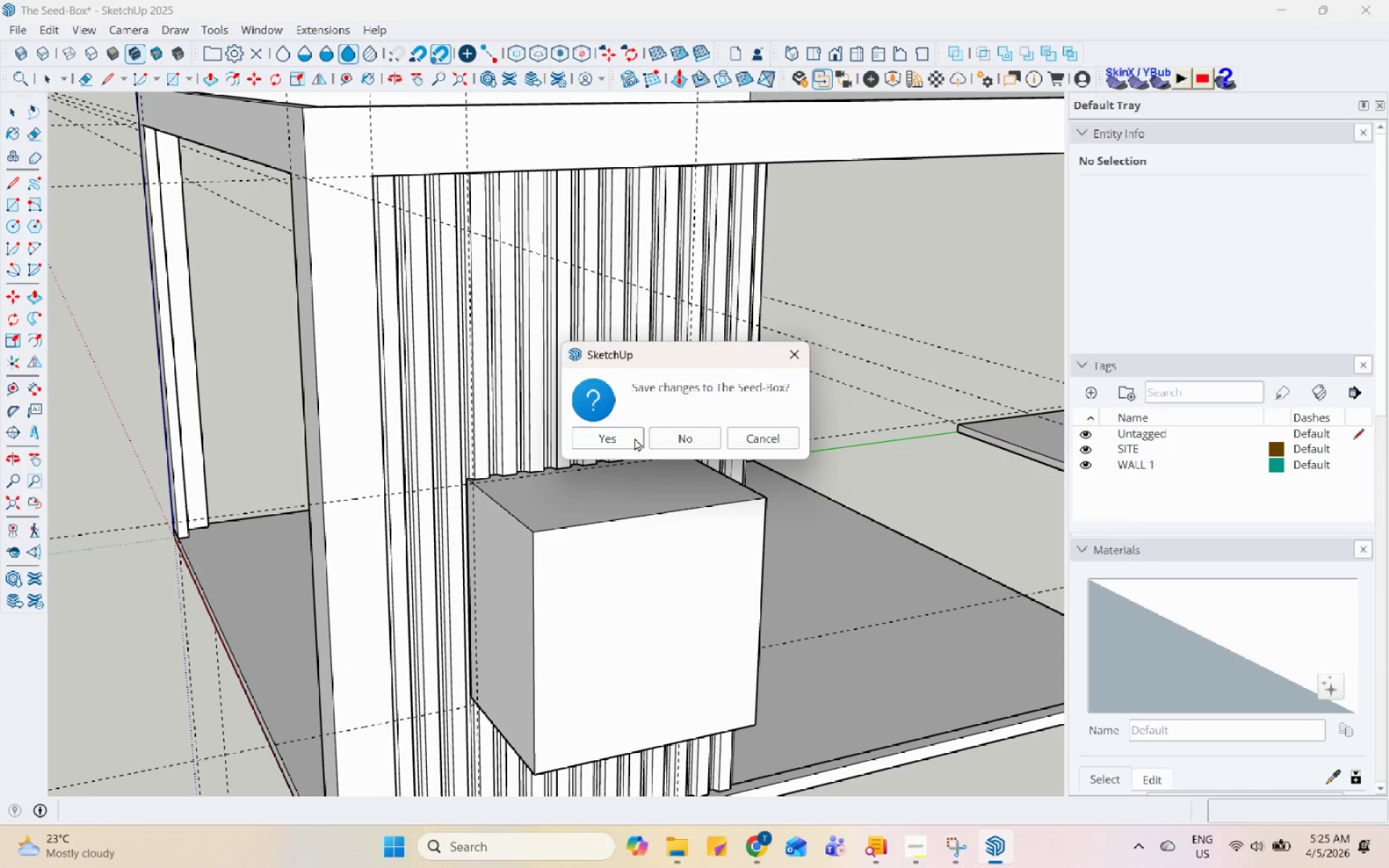 
left_click([634, 438])
 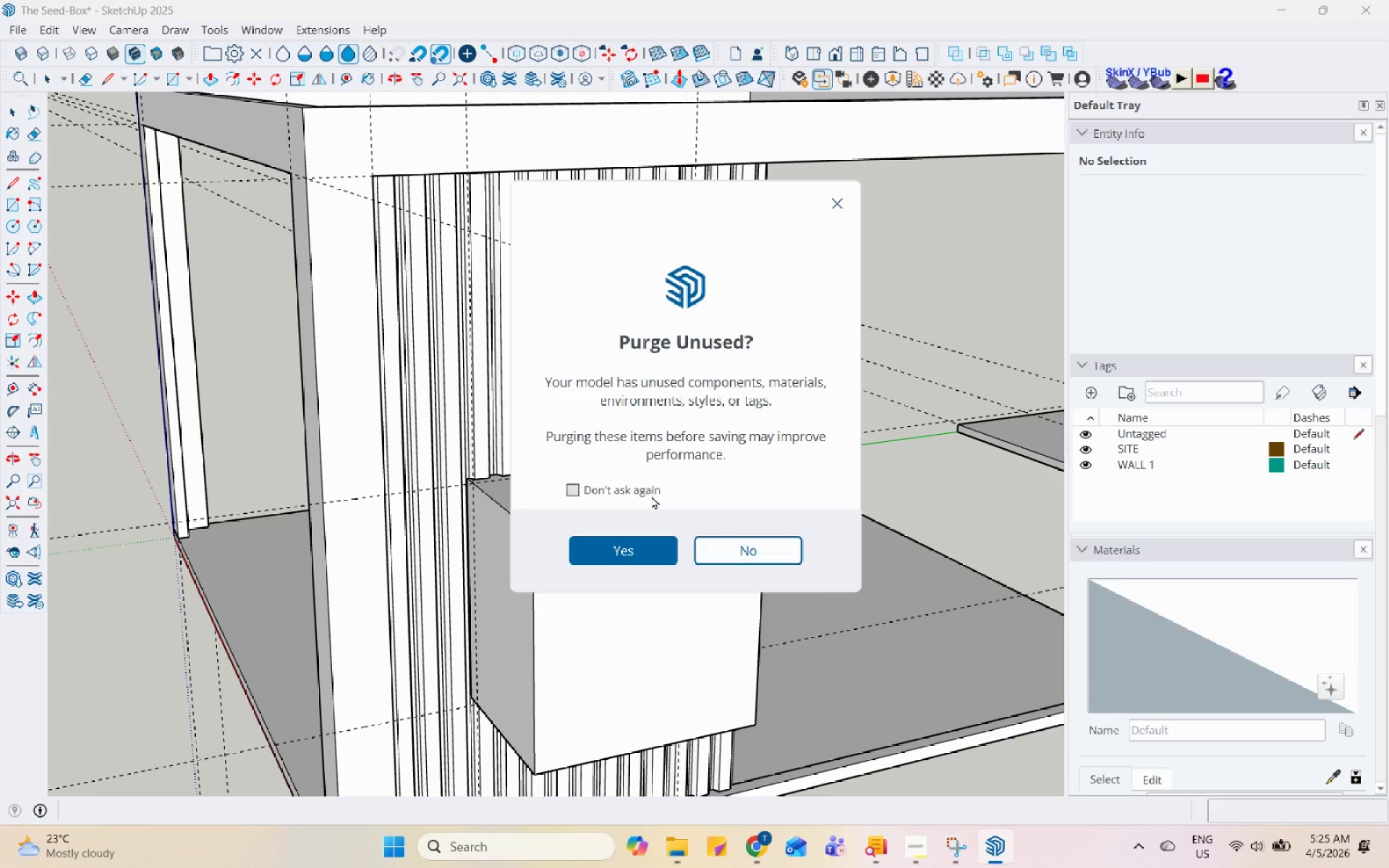 
left_click([731, 537])
 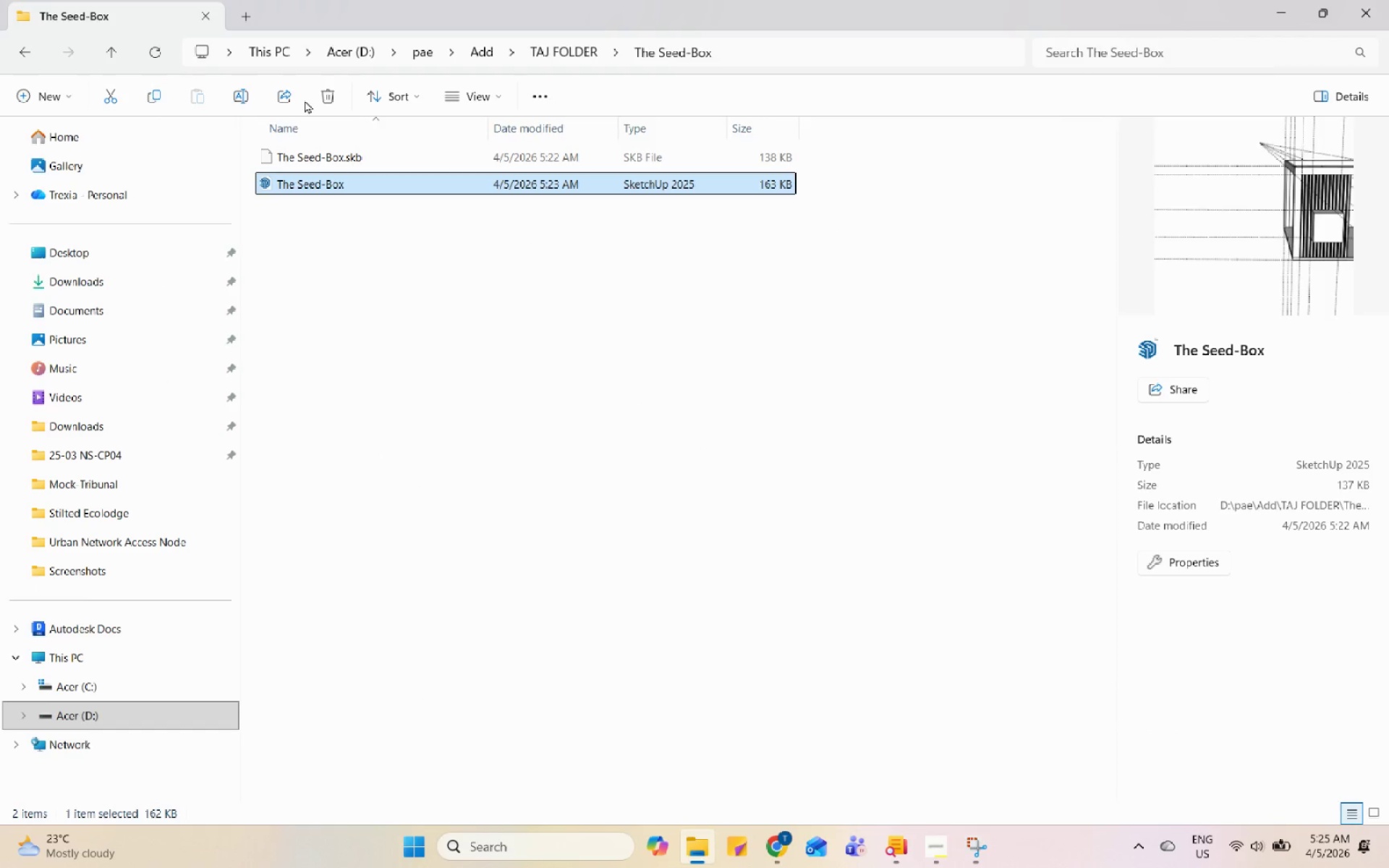 
left_click([453, 373])
 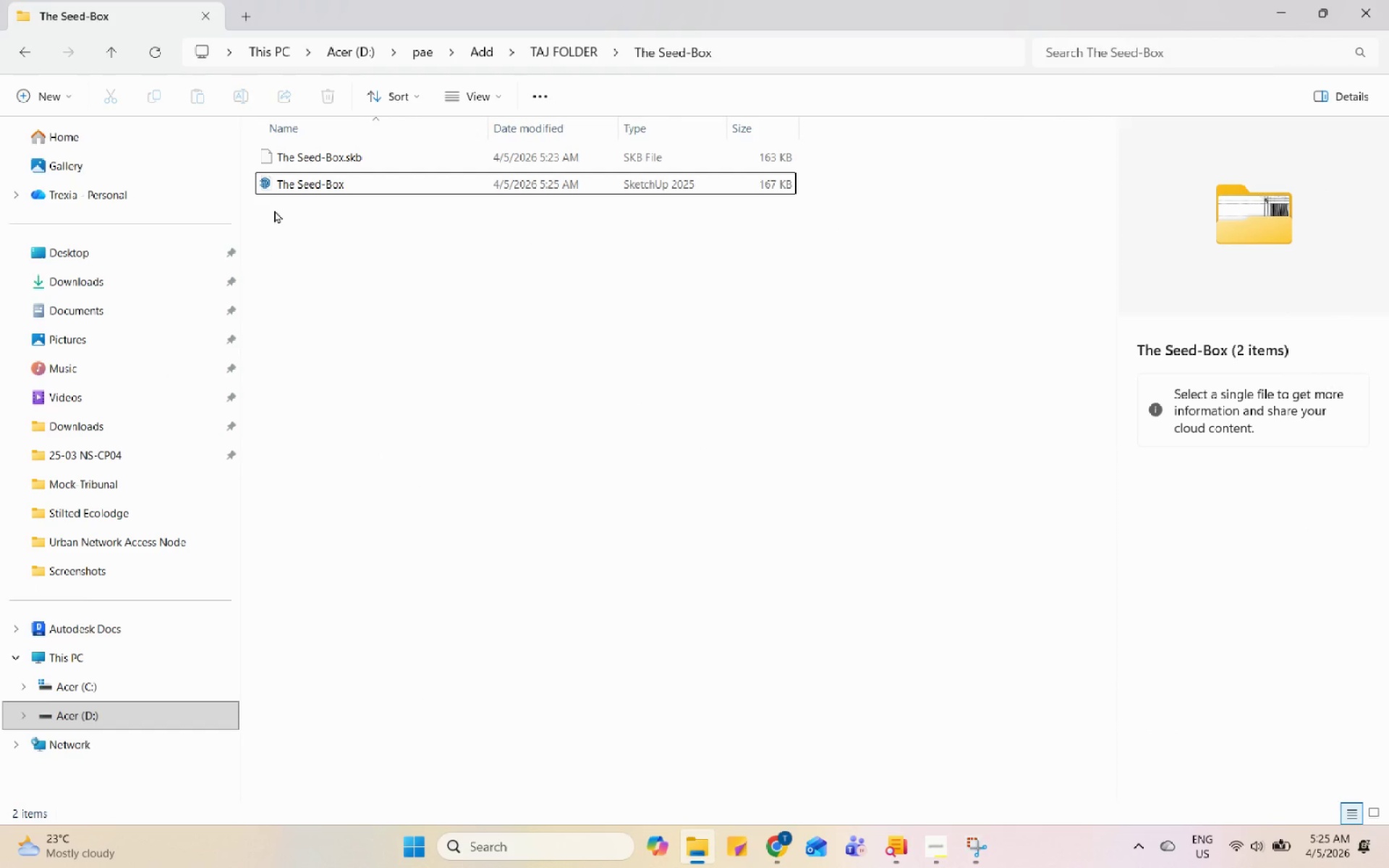 
double_click([284, 181])
 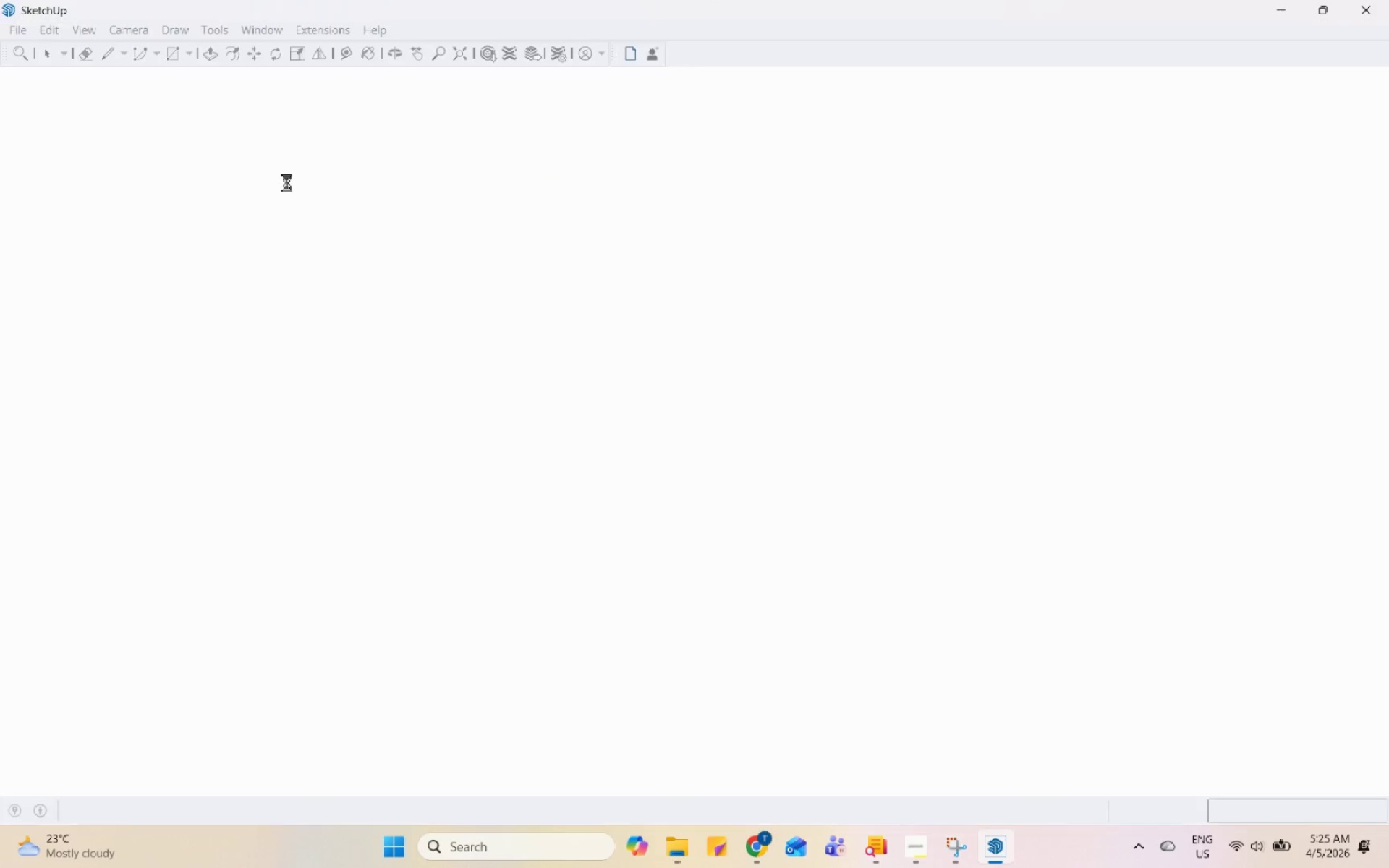 
wait(9.61)
 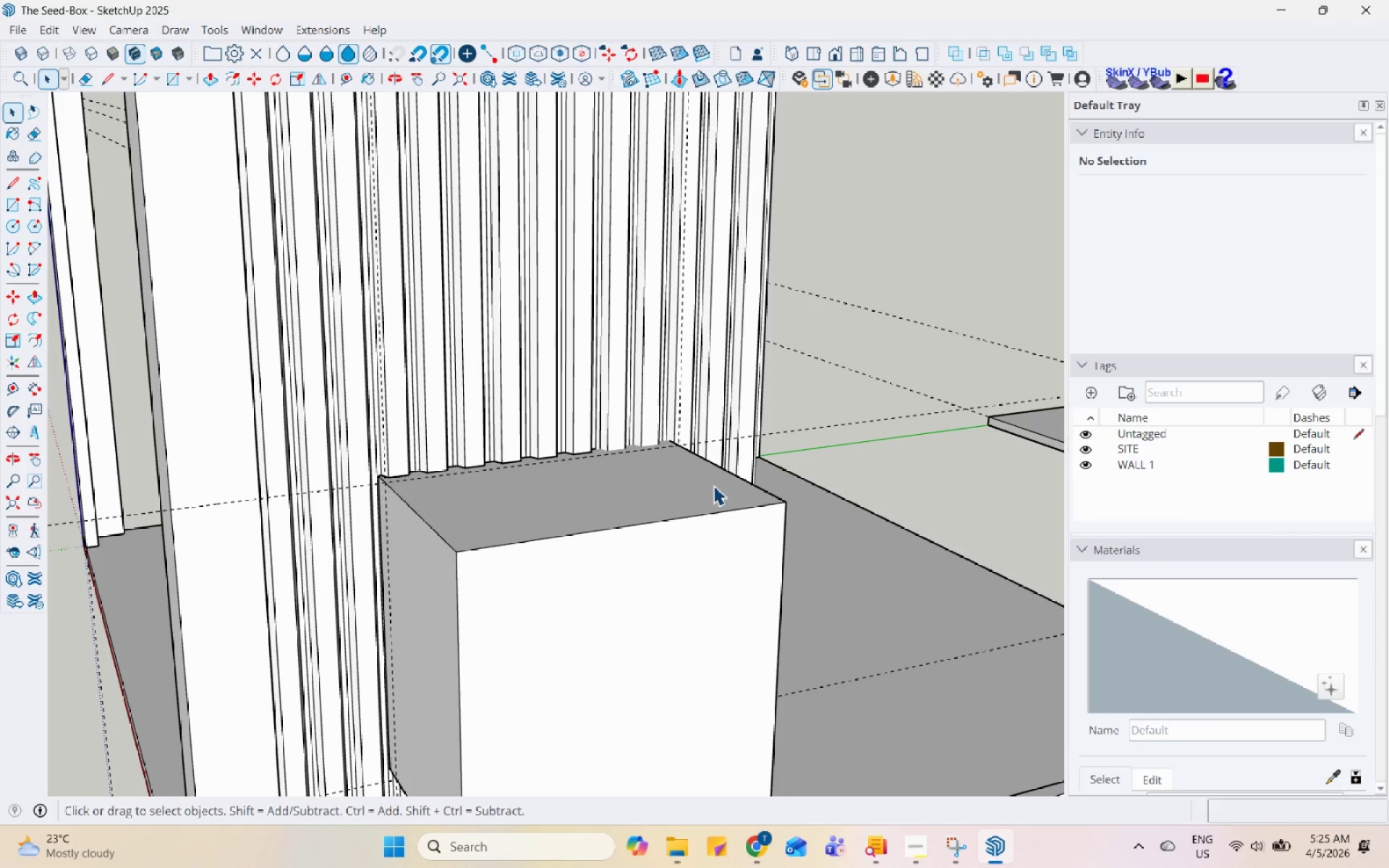 
left_click([713, 485])
 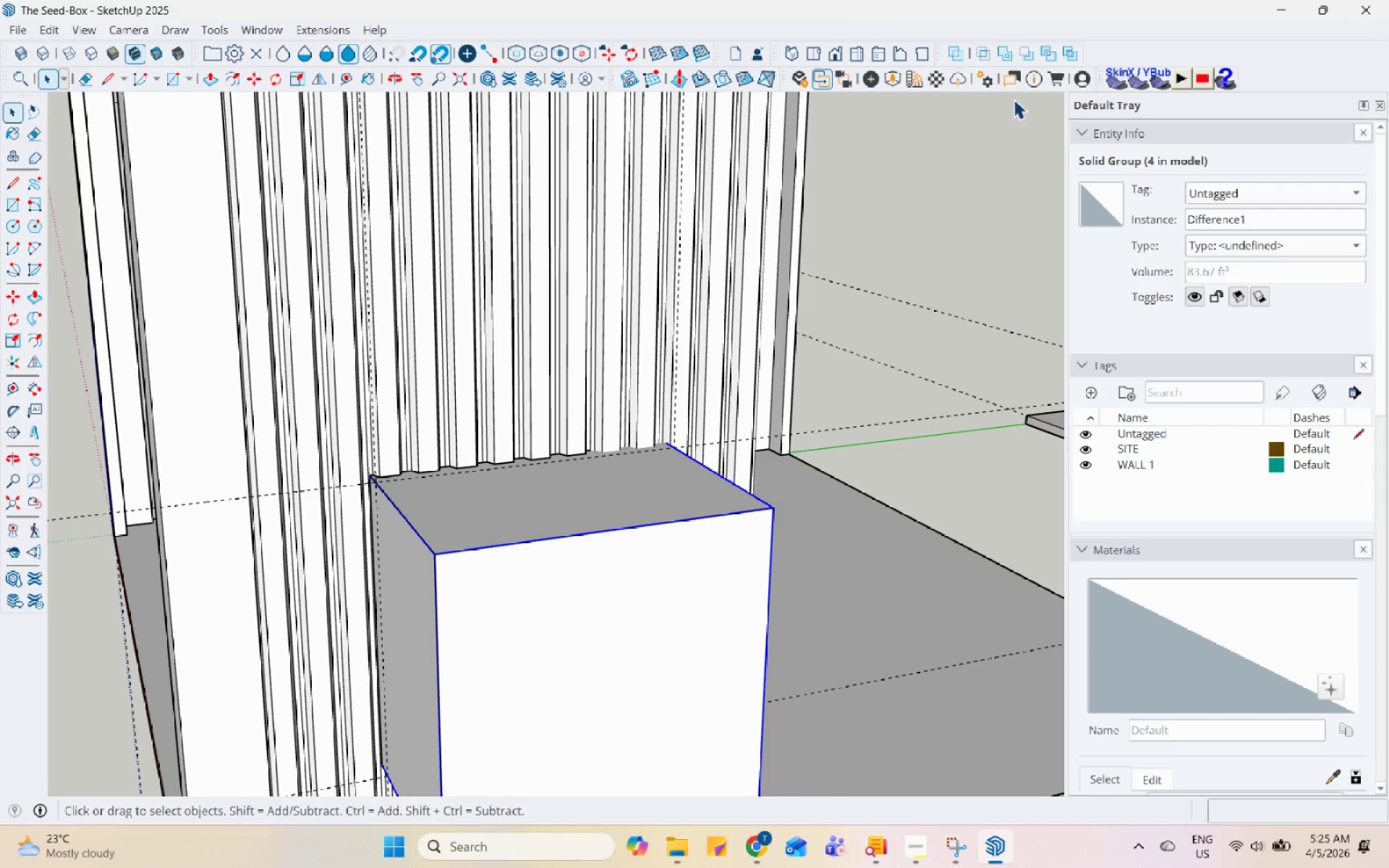 
scroll: coordinate [713, 485], scroll_direction: up, amount: 3.0
 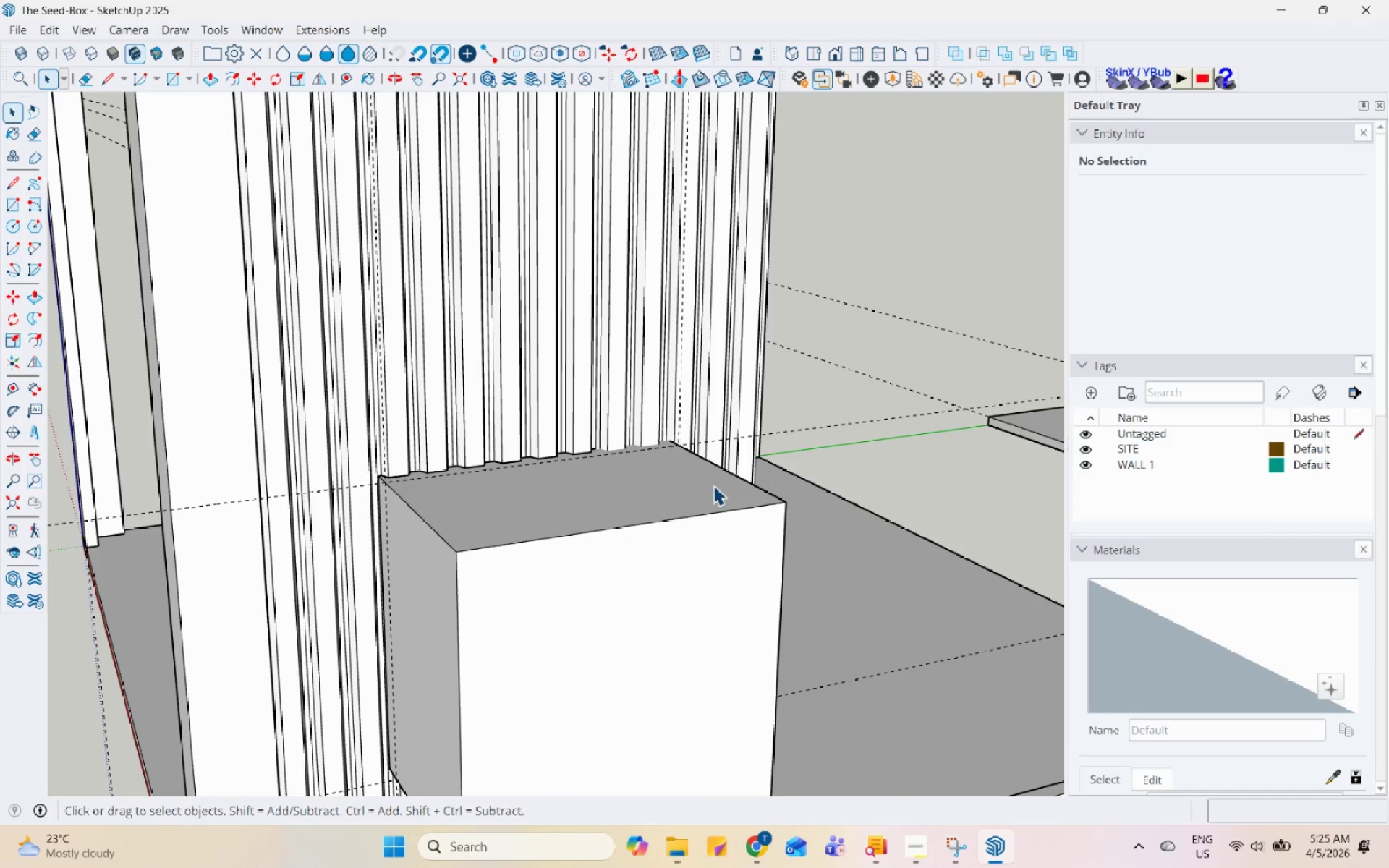 
left_click([1071, 60])
 